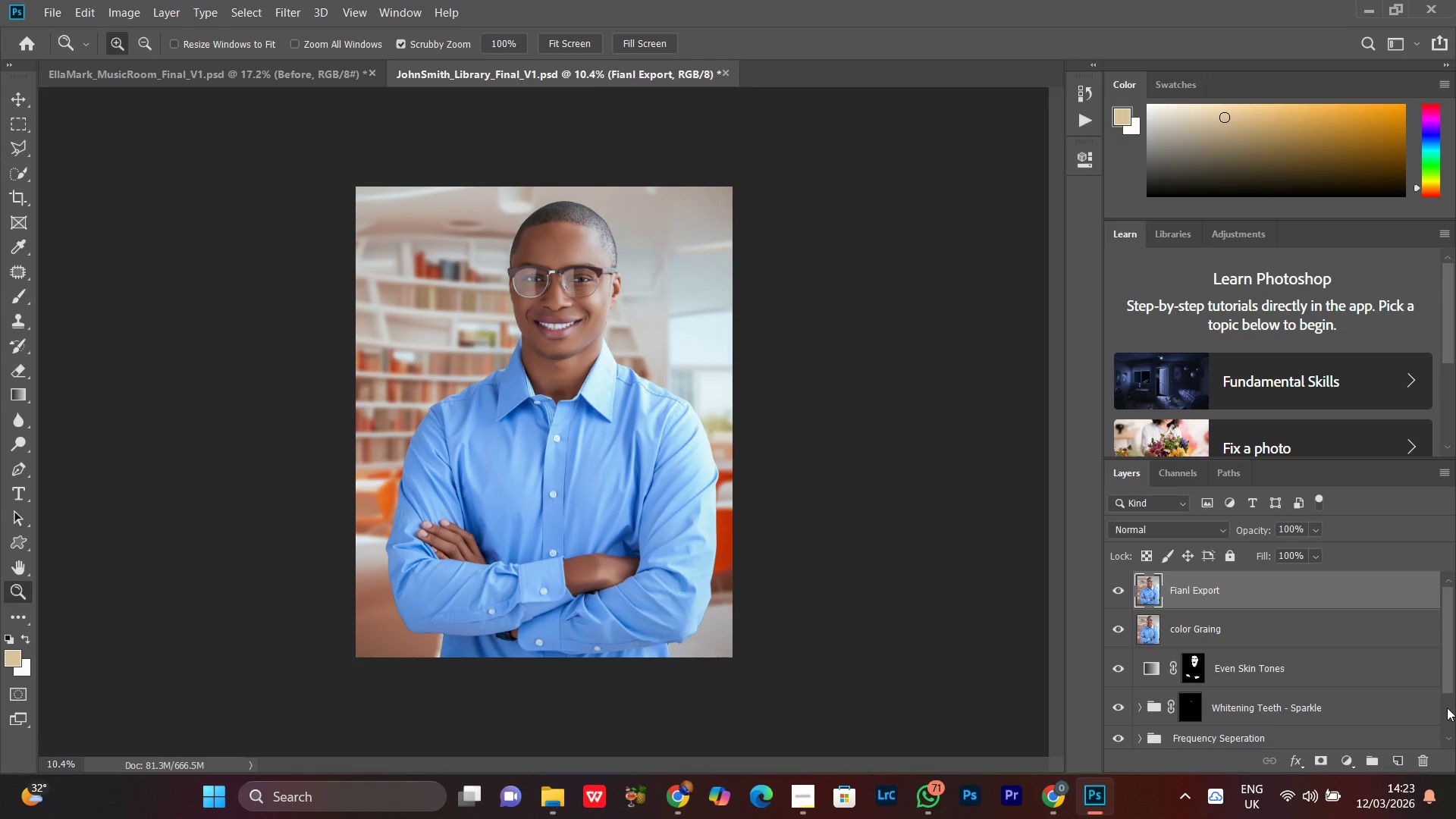 
wait(5.97)
 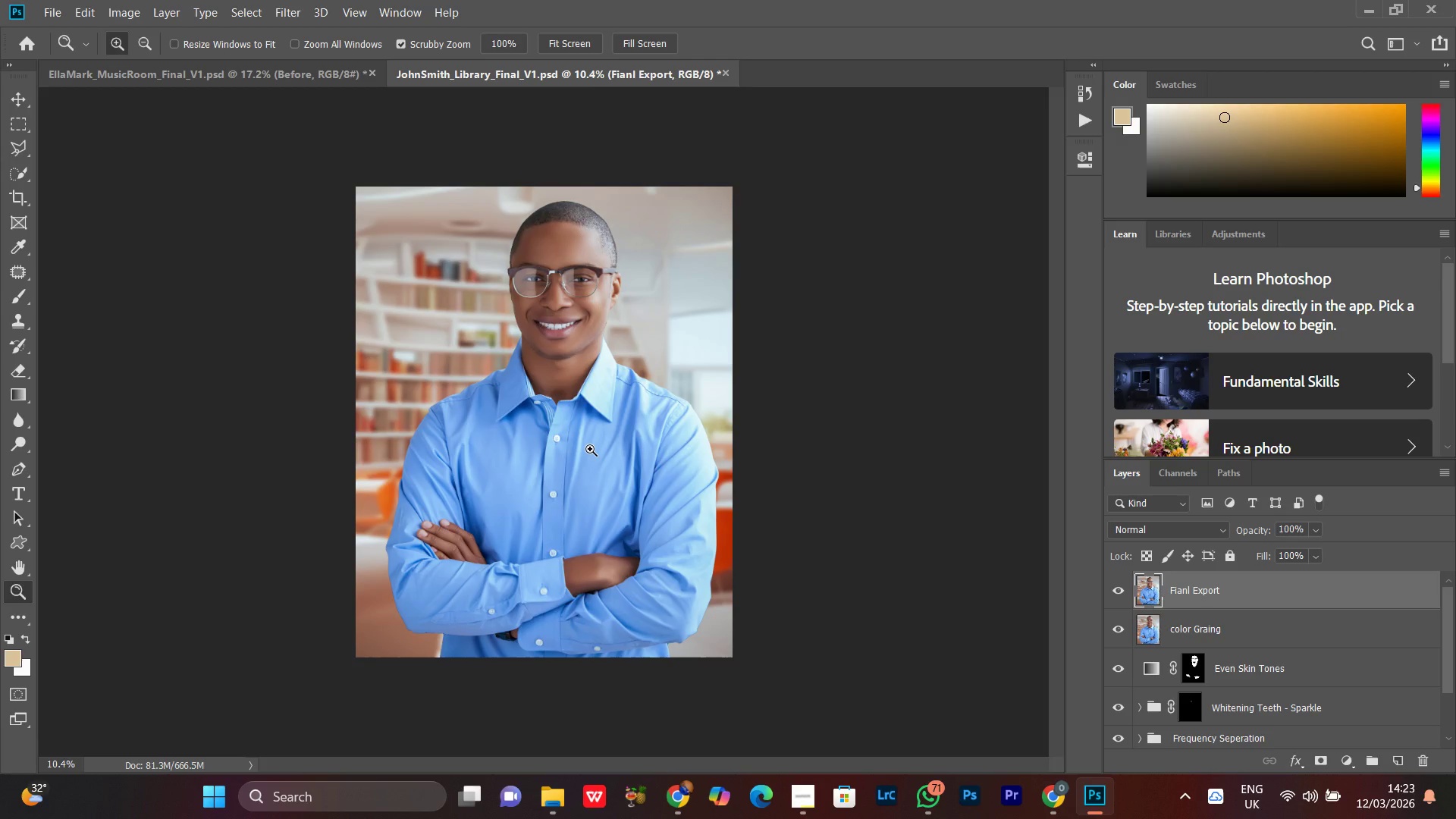 
mouse_move([1363, 34])
 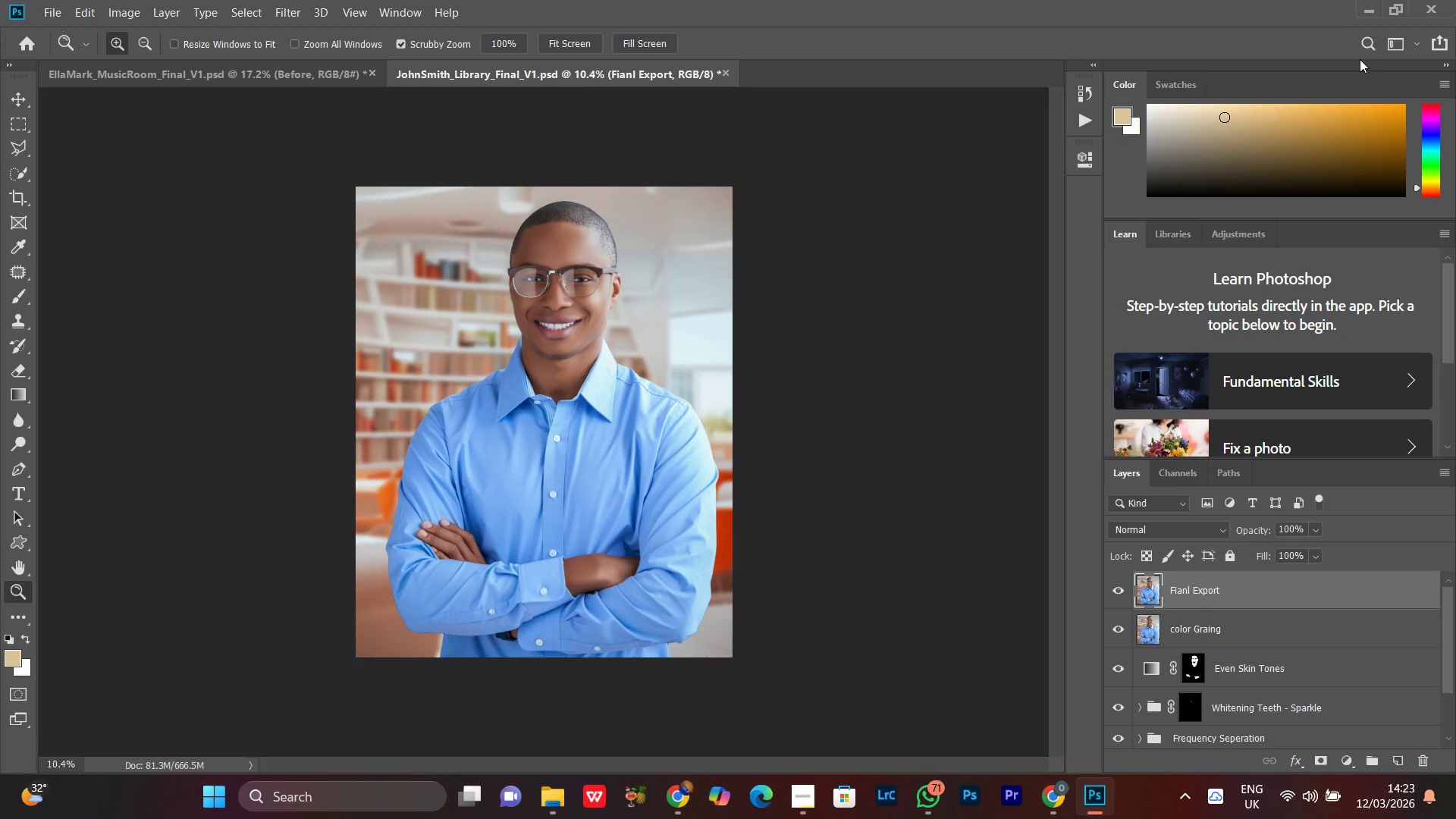 
key(Alt+Control+Shift+AltLeft)
 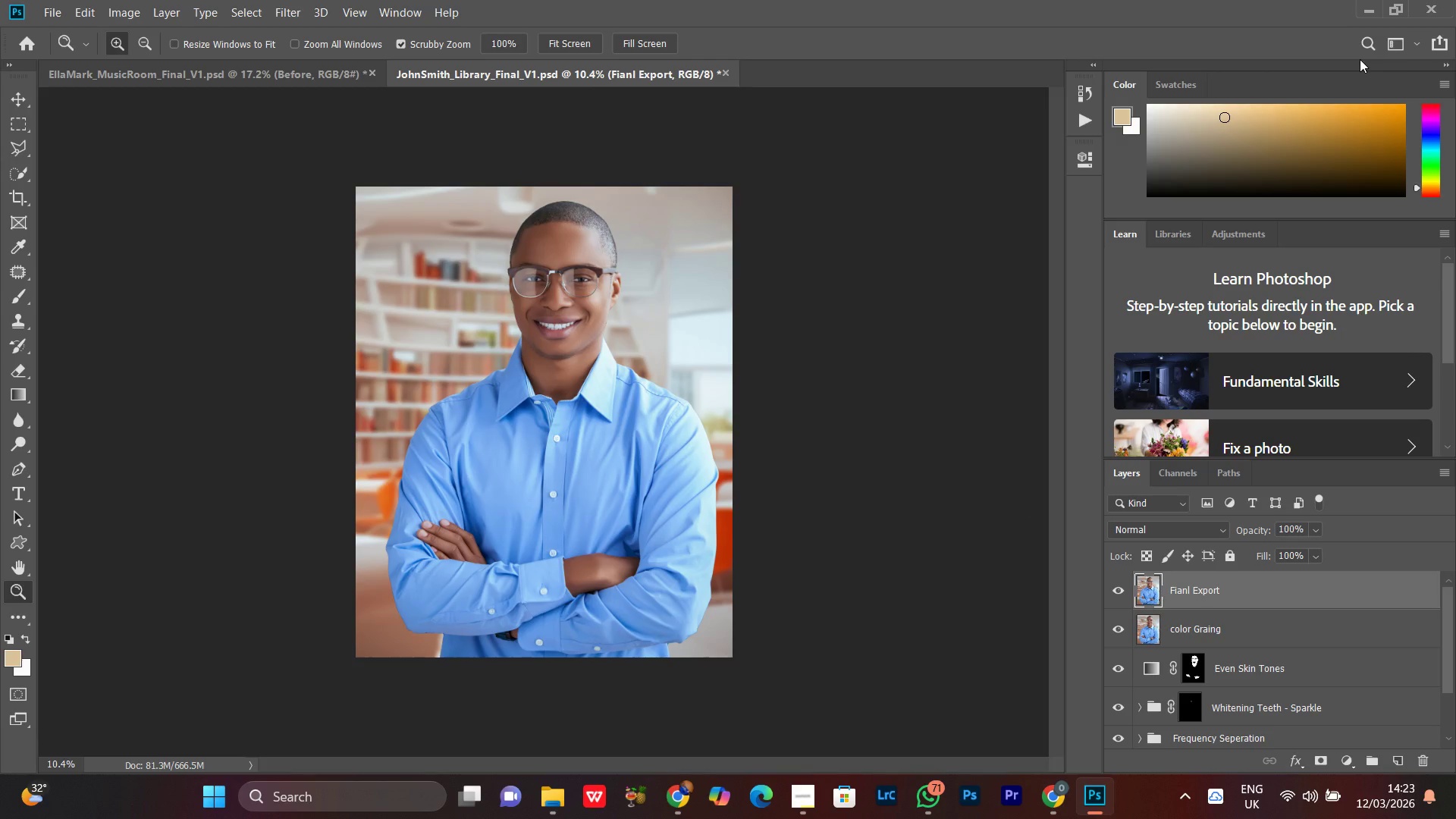 
key(Alt+Control+Shift+S)
 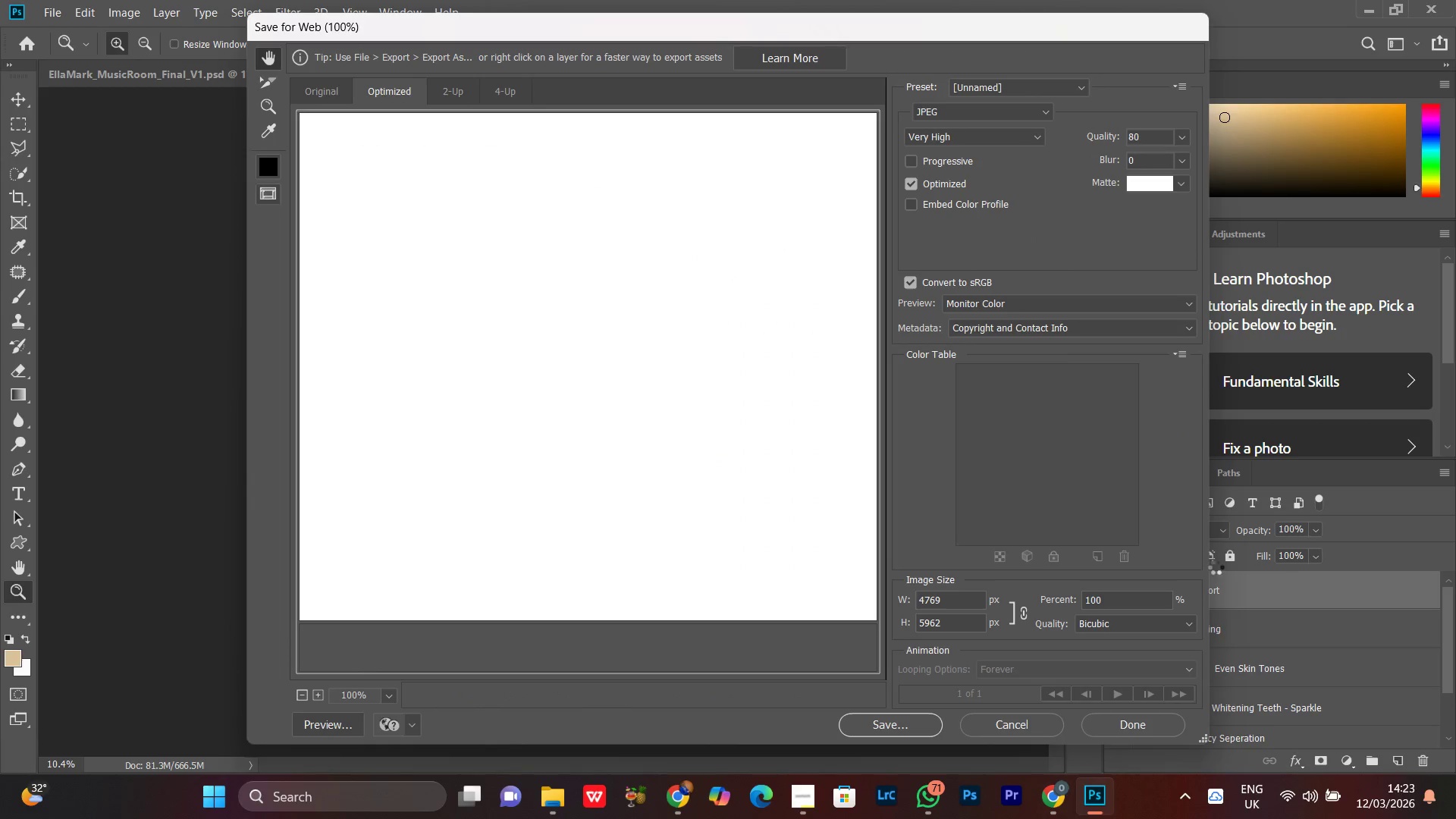 
left_click([1013, 733])
 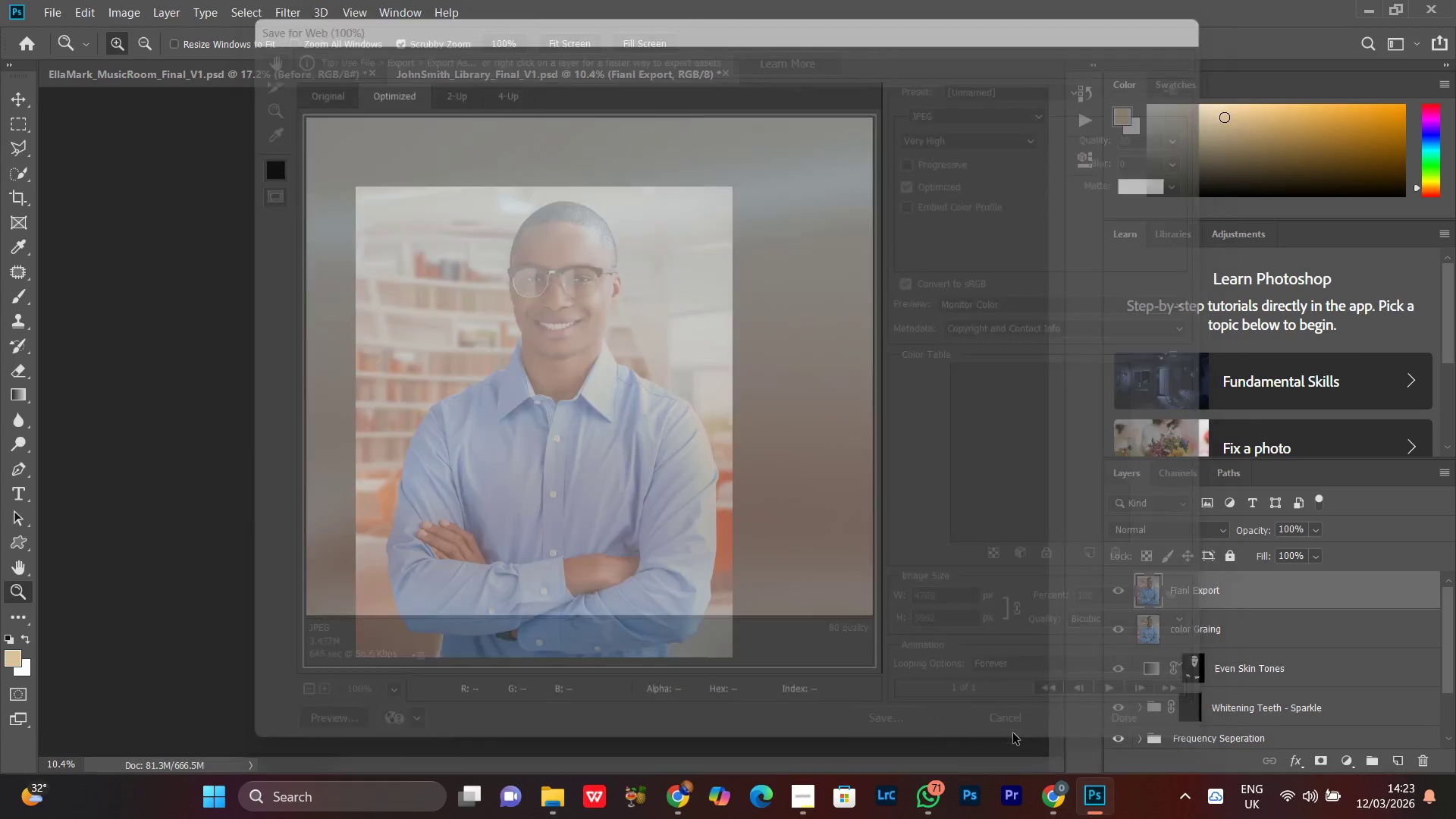 
left_click_drag(start_coordinate=[524, 318], to_coordinate=[526, 406])
 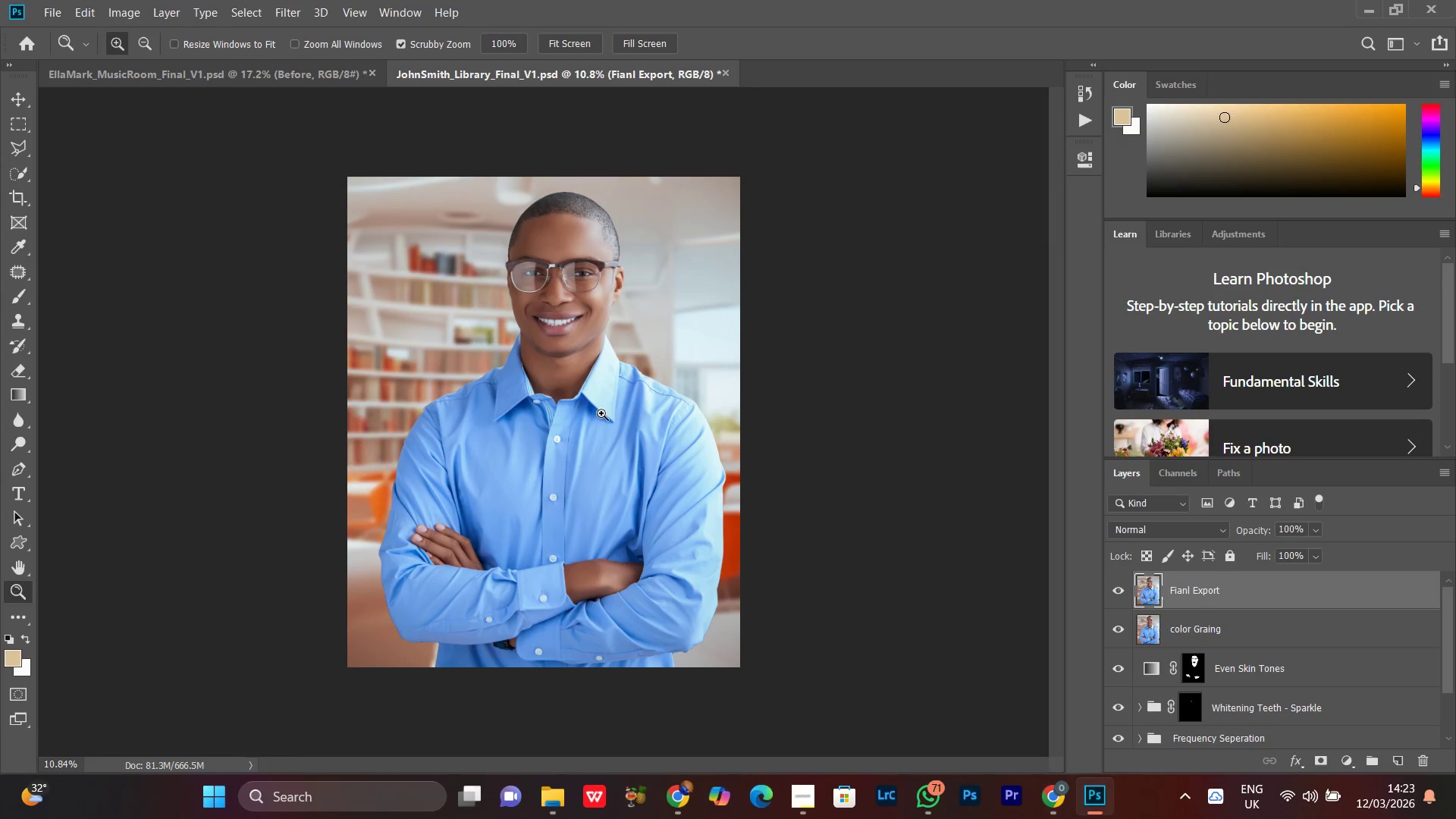 
left_click_drag(start_coordinate=[614, 375], to_coordinate=[598, 407])
 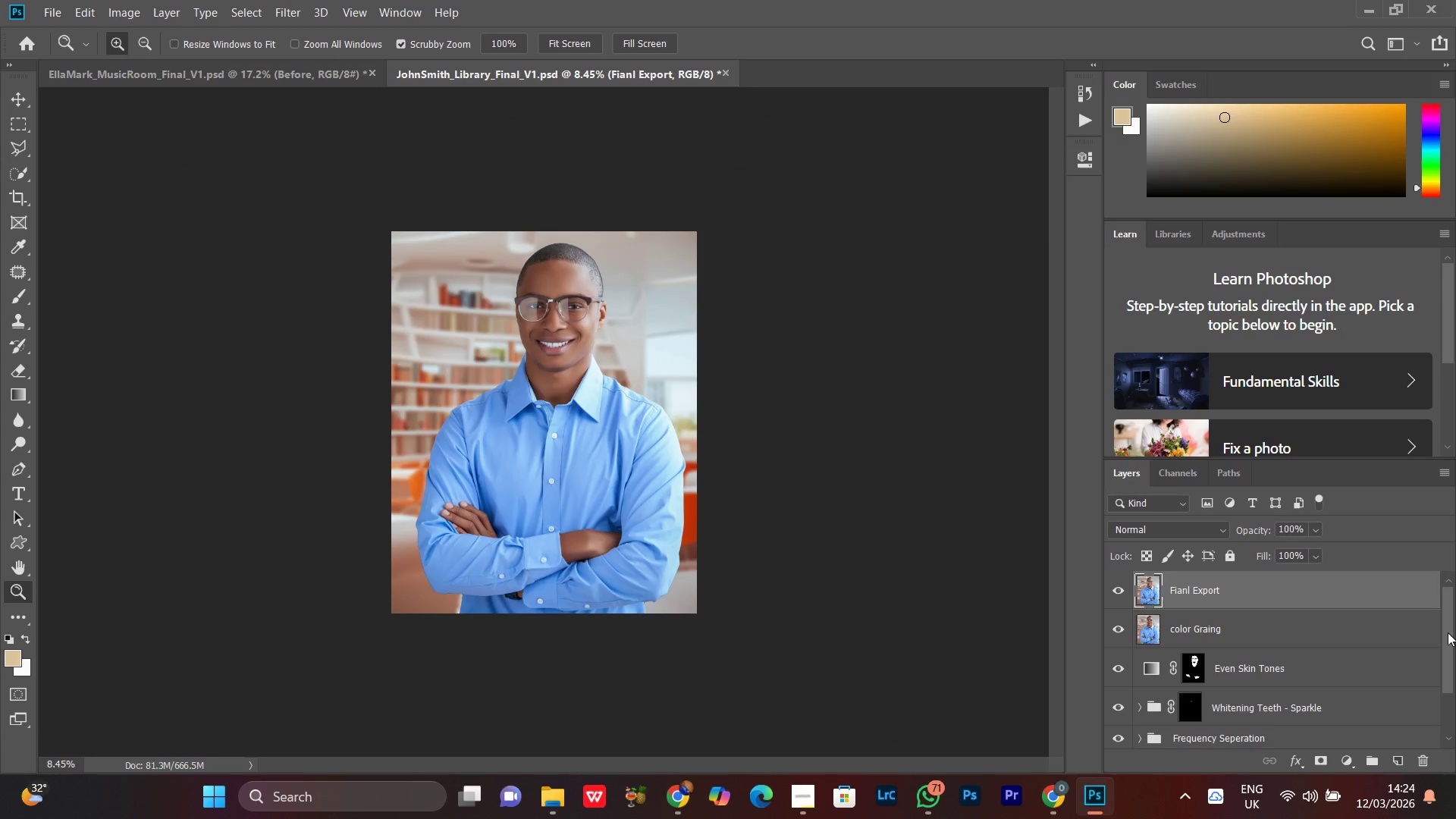 
left_click_drag(start_coordinate=[1445, 623], to_coordinate=[1442, 731])
 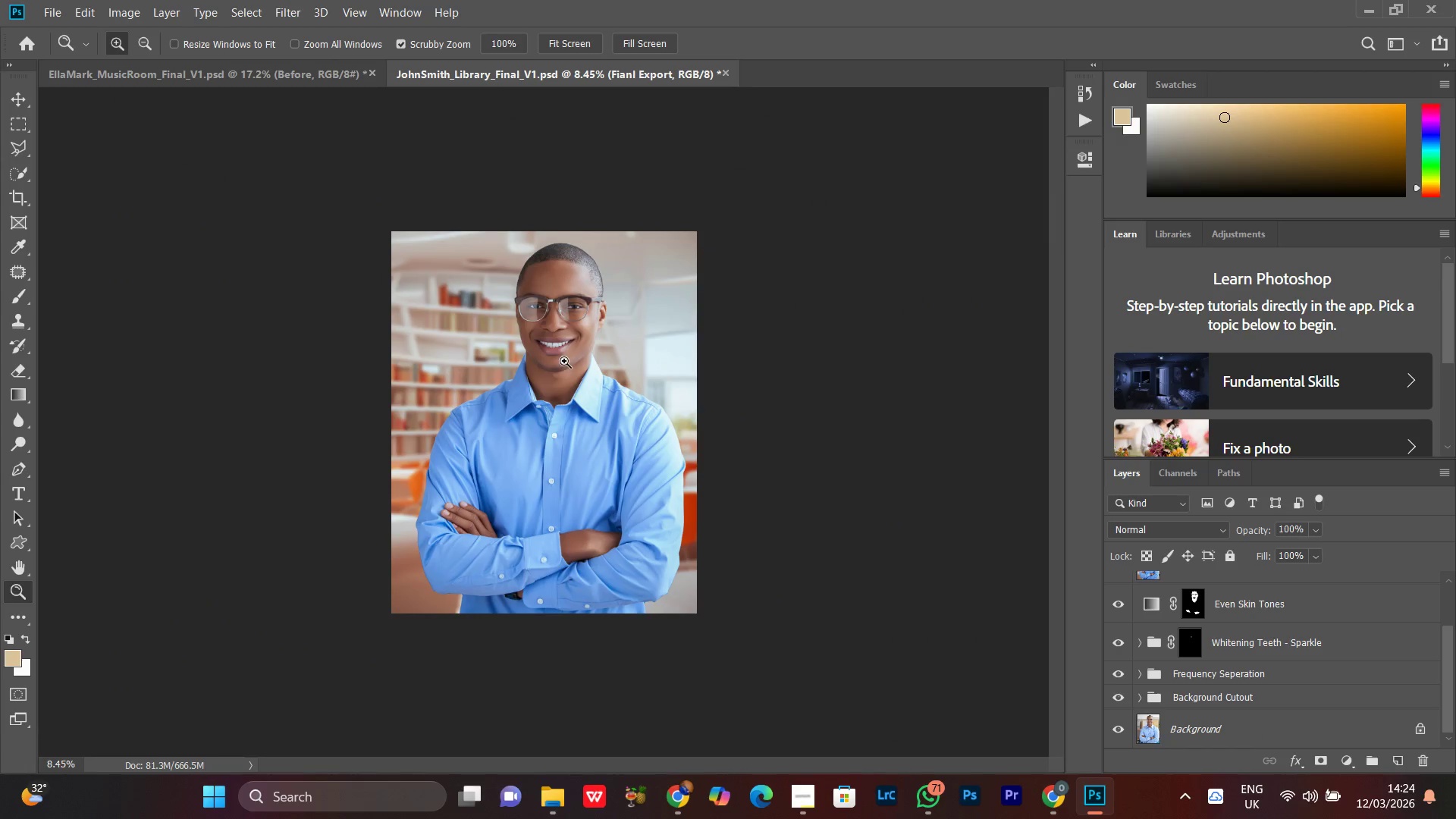 
left_click([564, 361])
 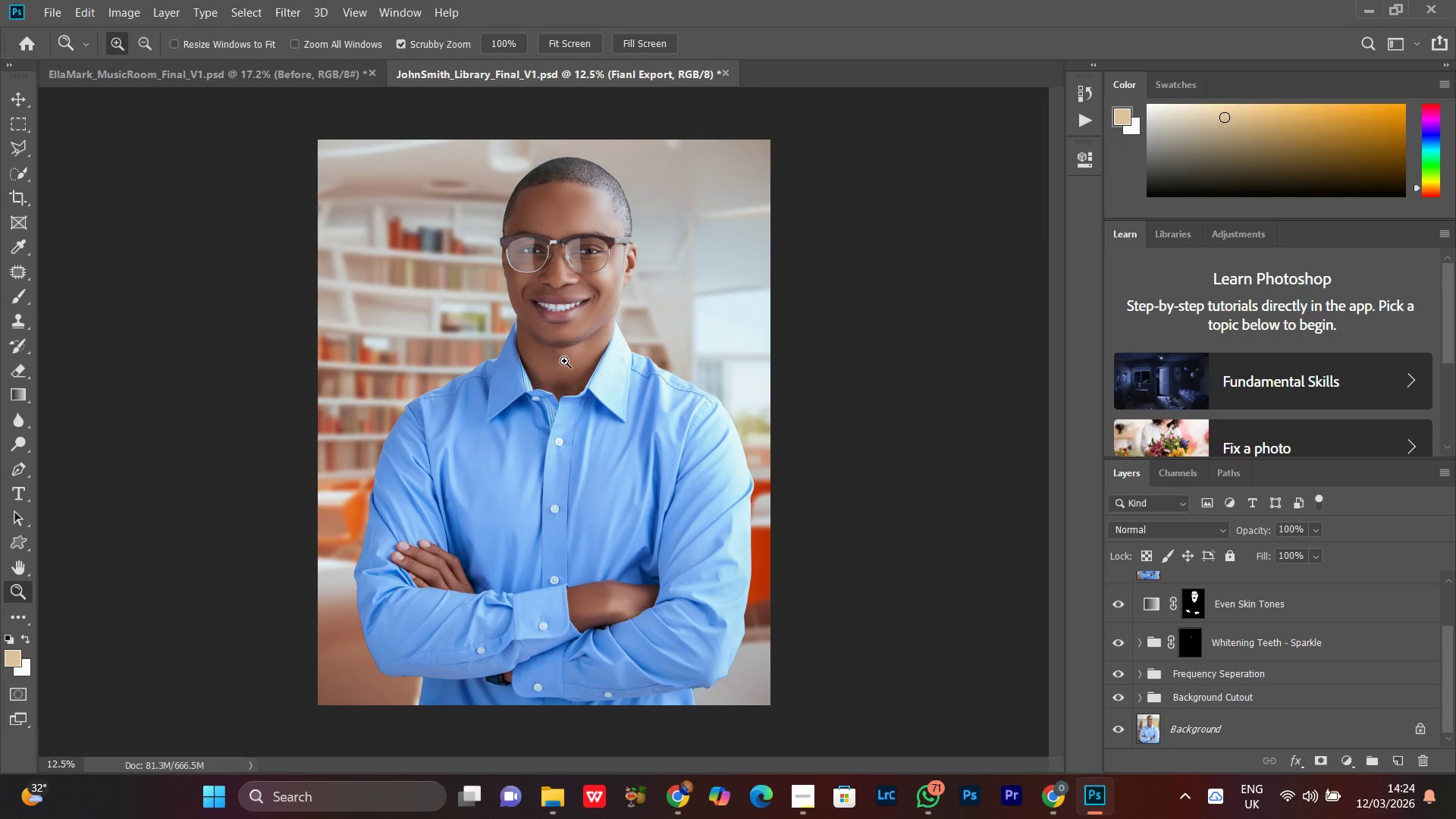 
key(Control+Shift+S)
 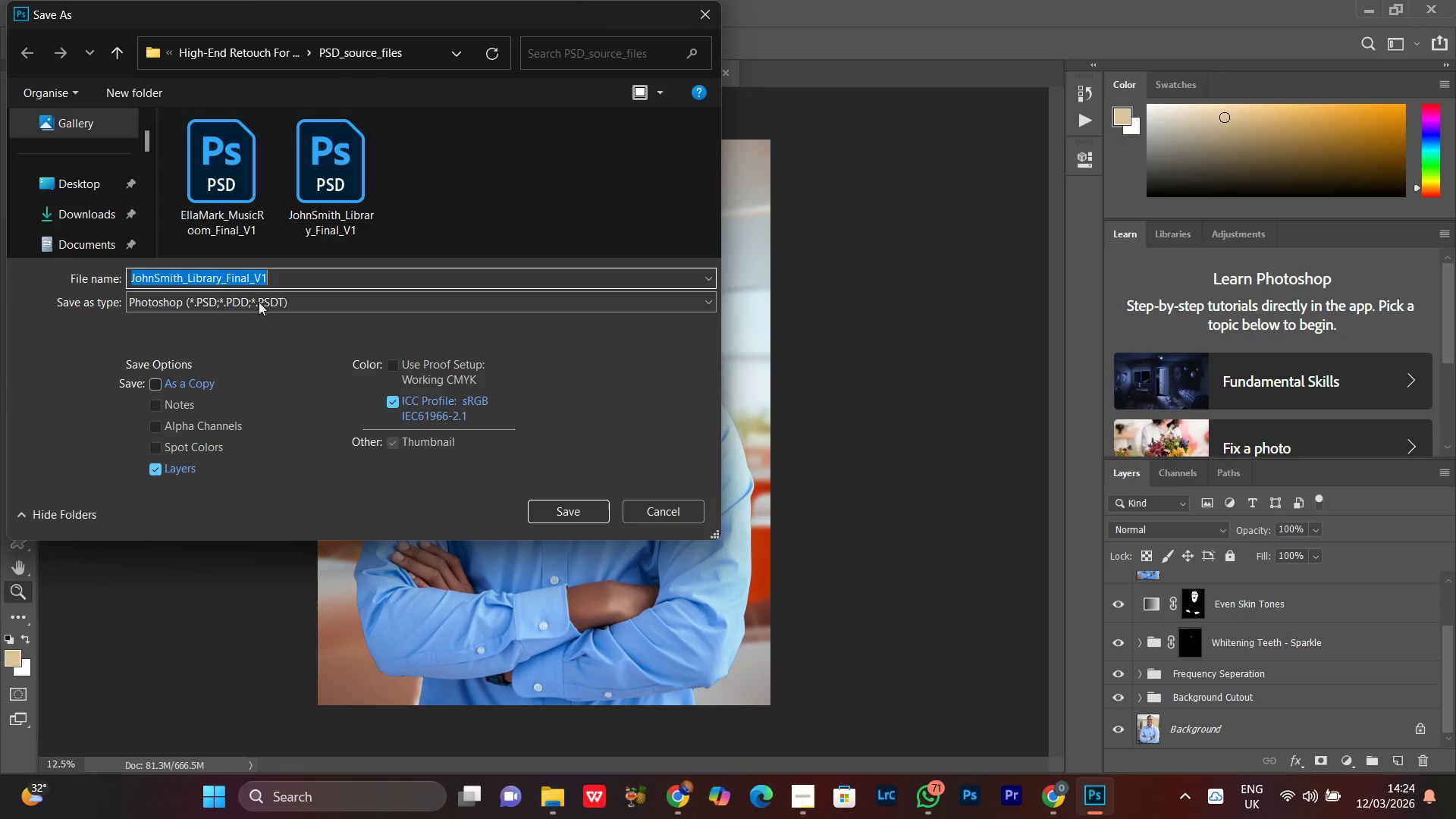 
left_click([271, 285])
 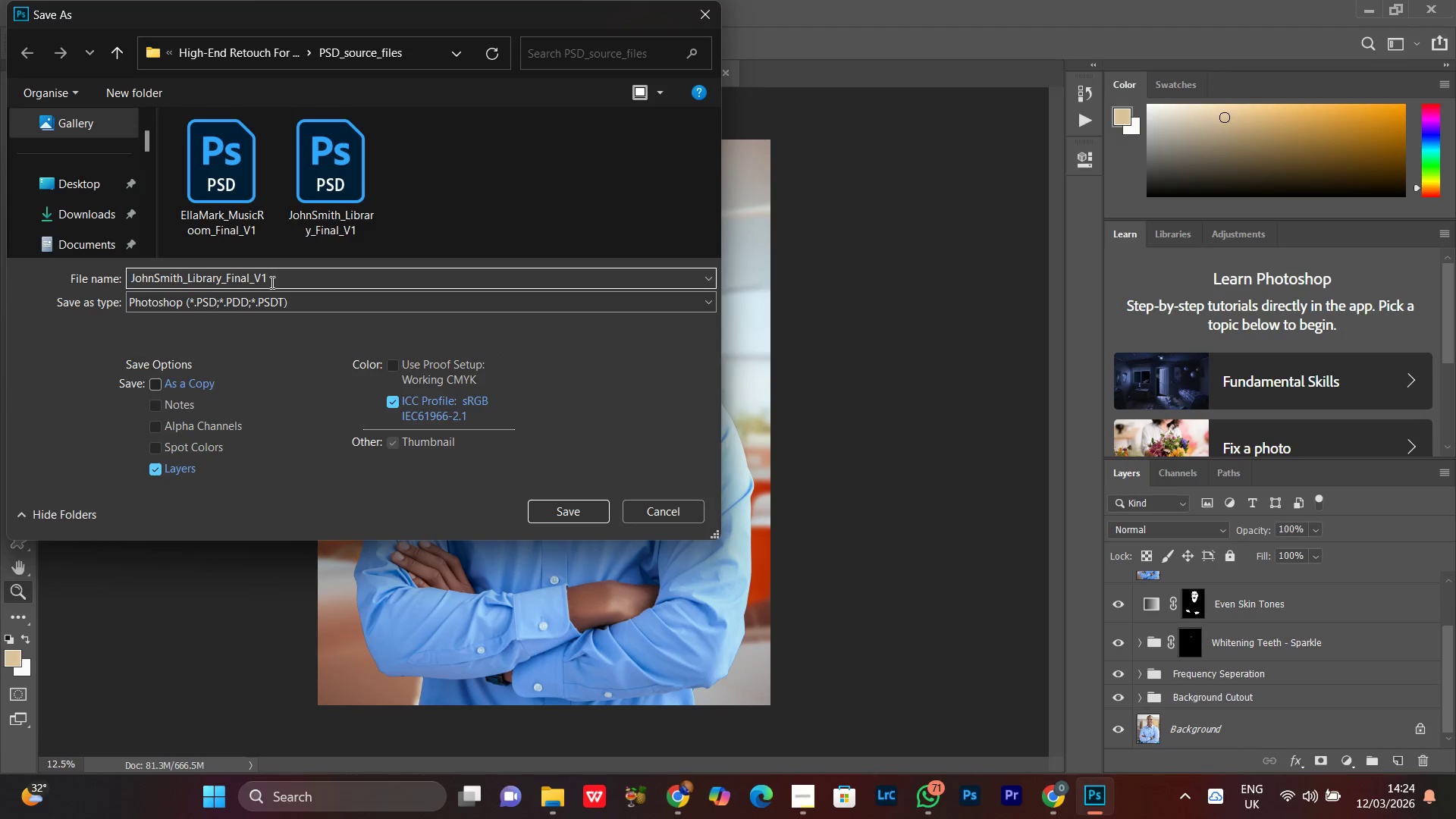 
key(A)
 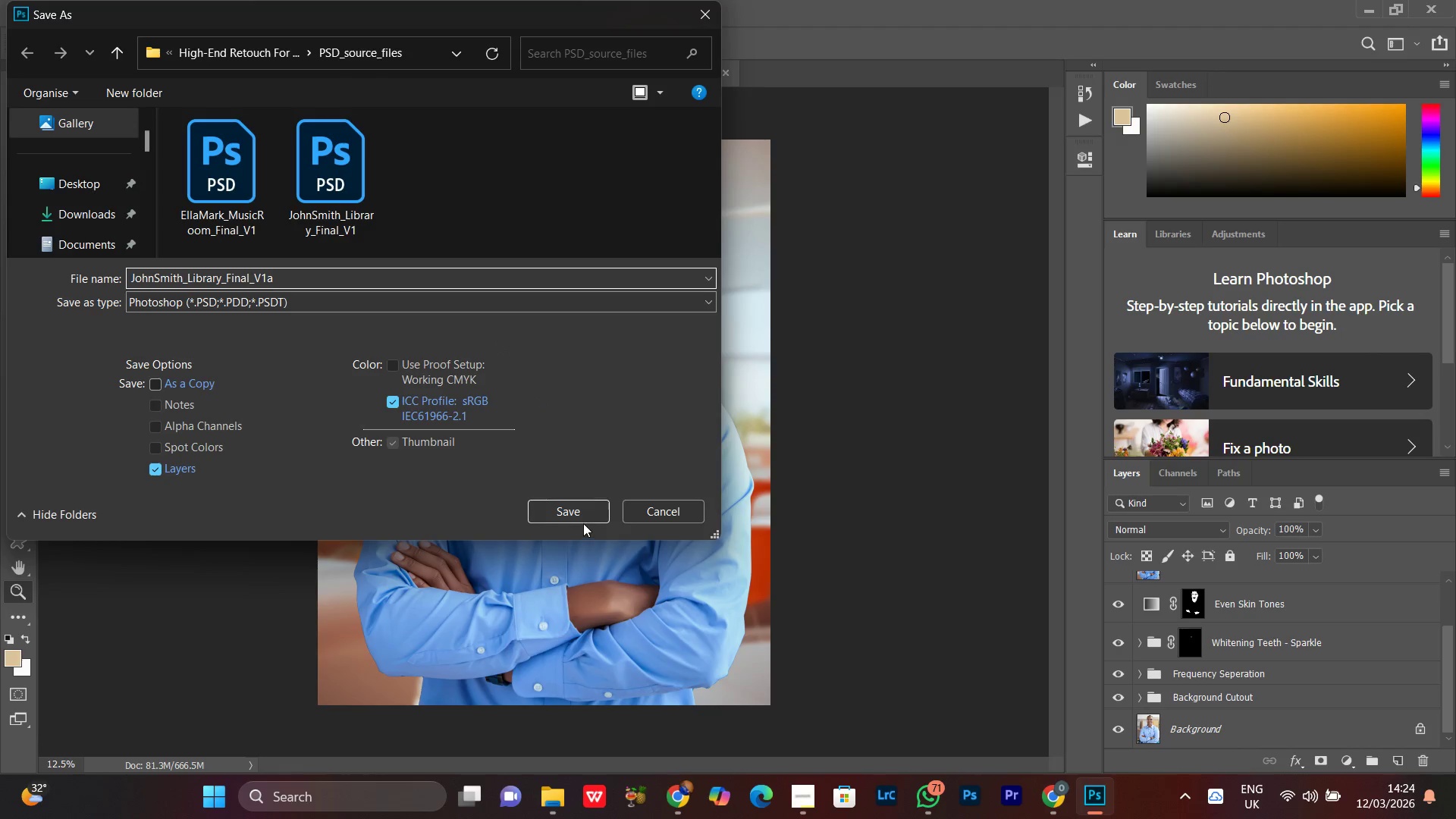 
left_click([570, 512])
 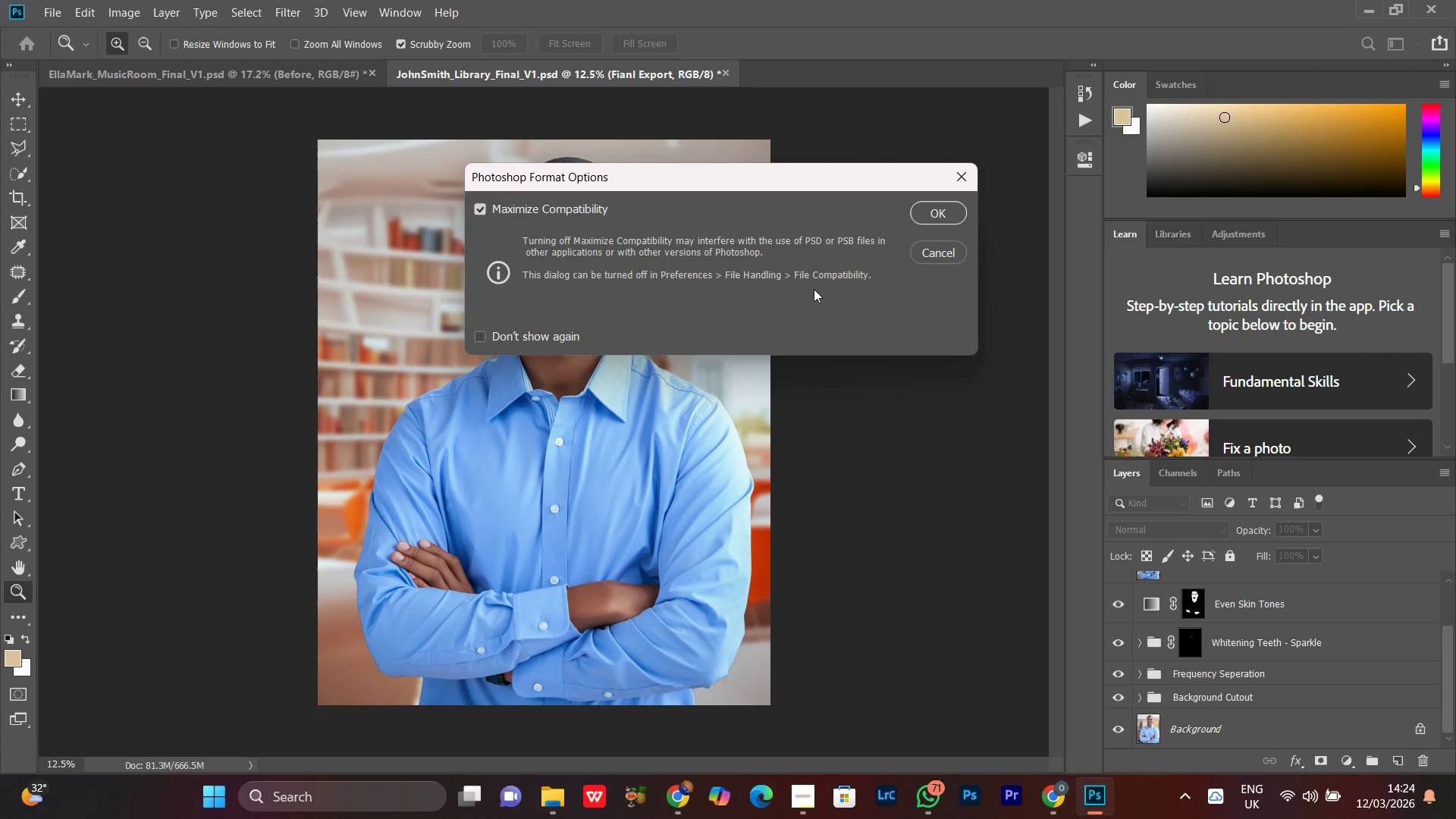 
left_click([927, 215])
 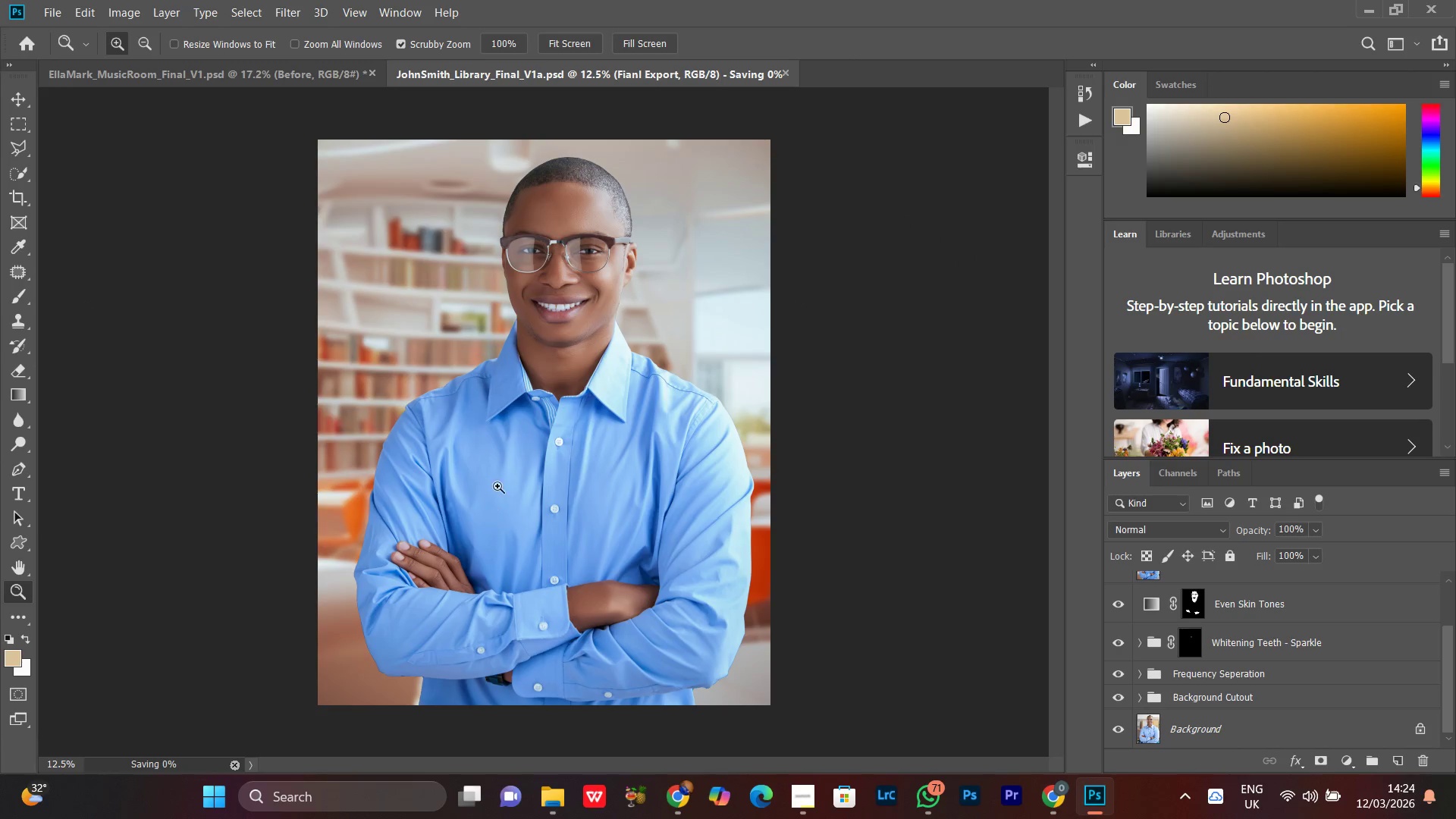 
left_click_drag(start_coordinate=[563, 402], to_coordinate=[558, 437])
 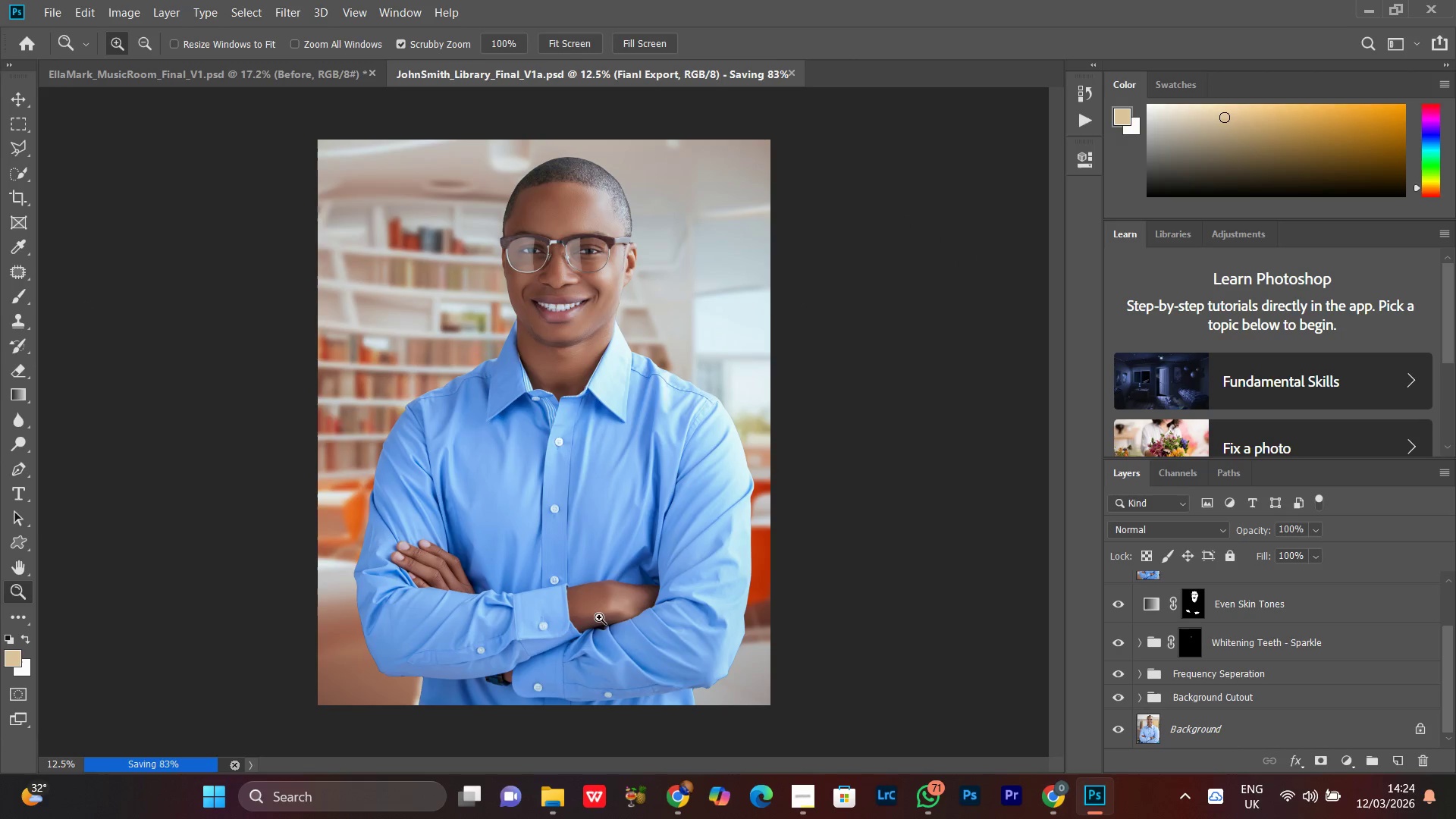 
left_click([682, 818])
 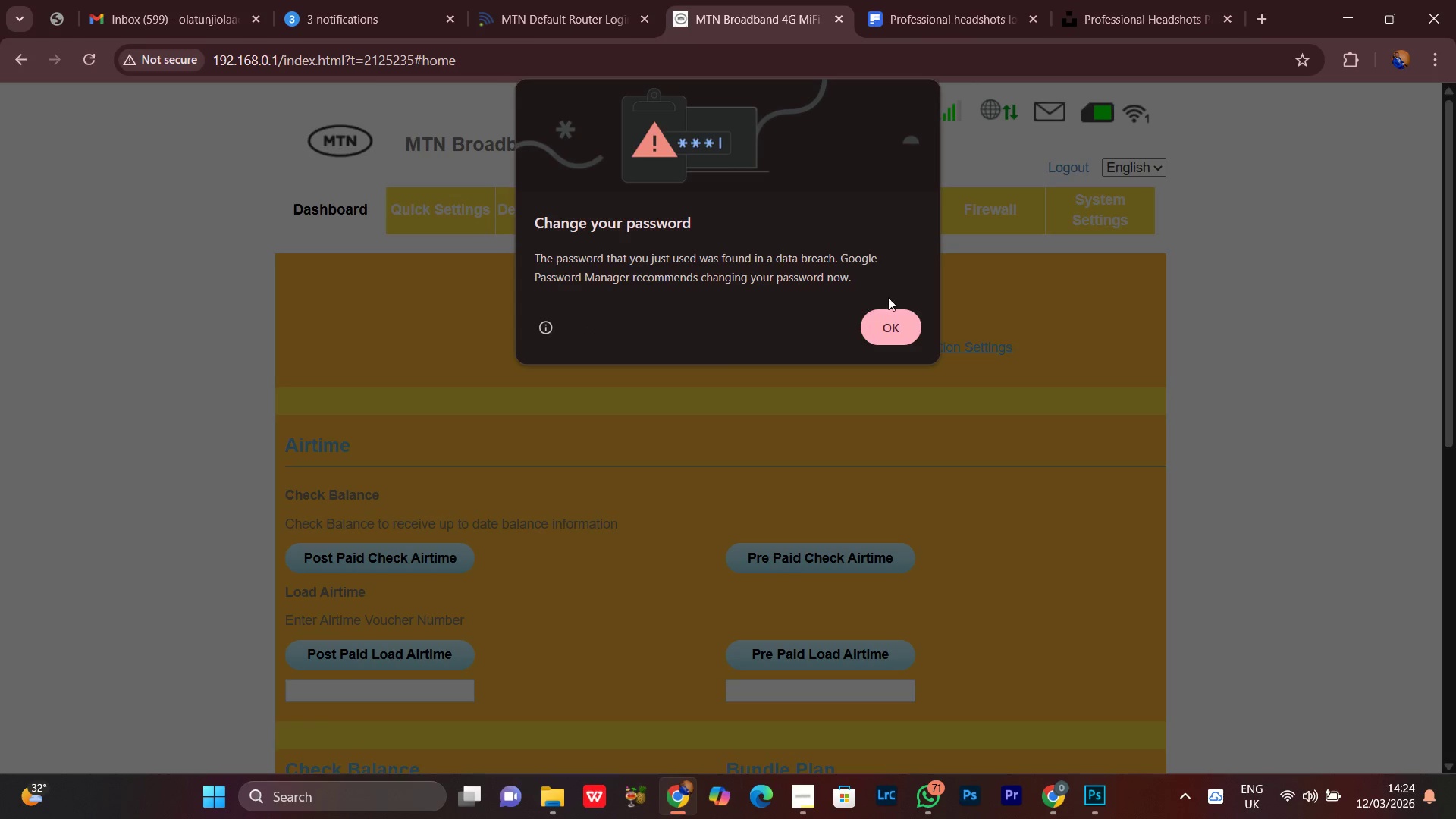 
left_click([886, 338])
 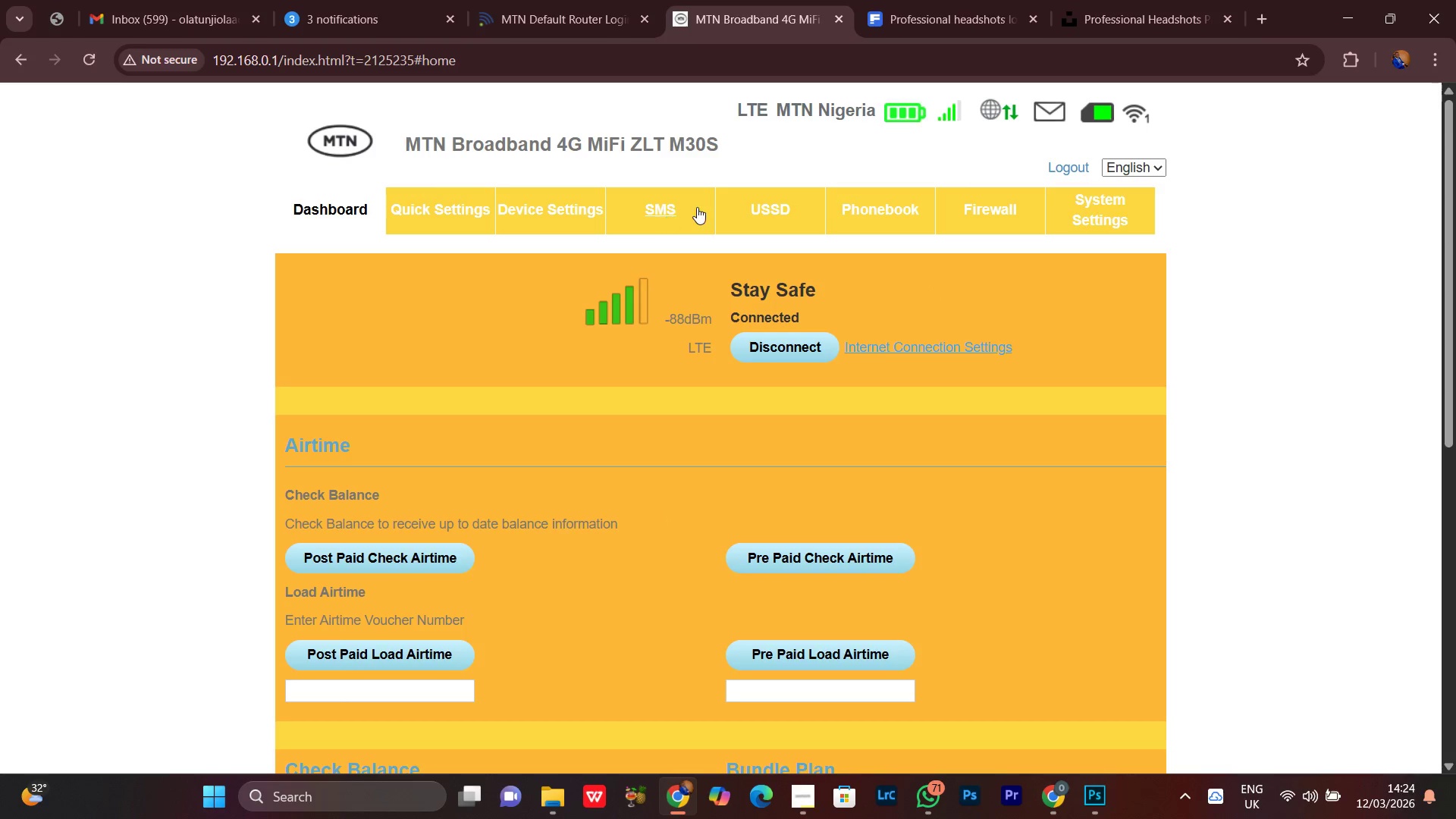 
left_click([758, 206])
 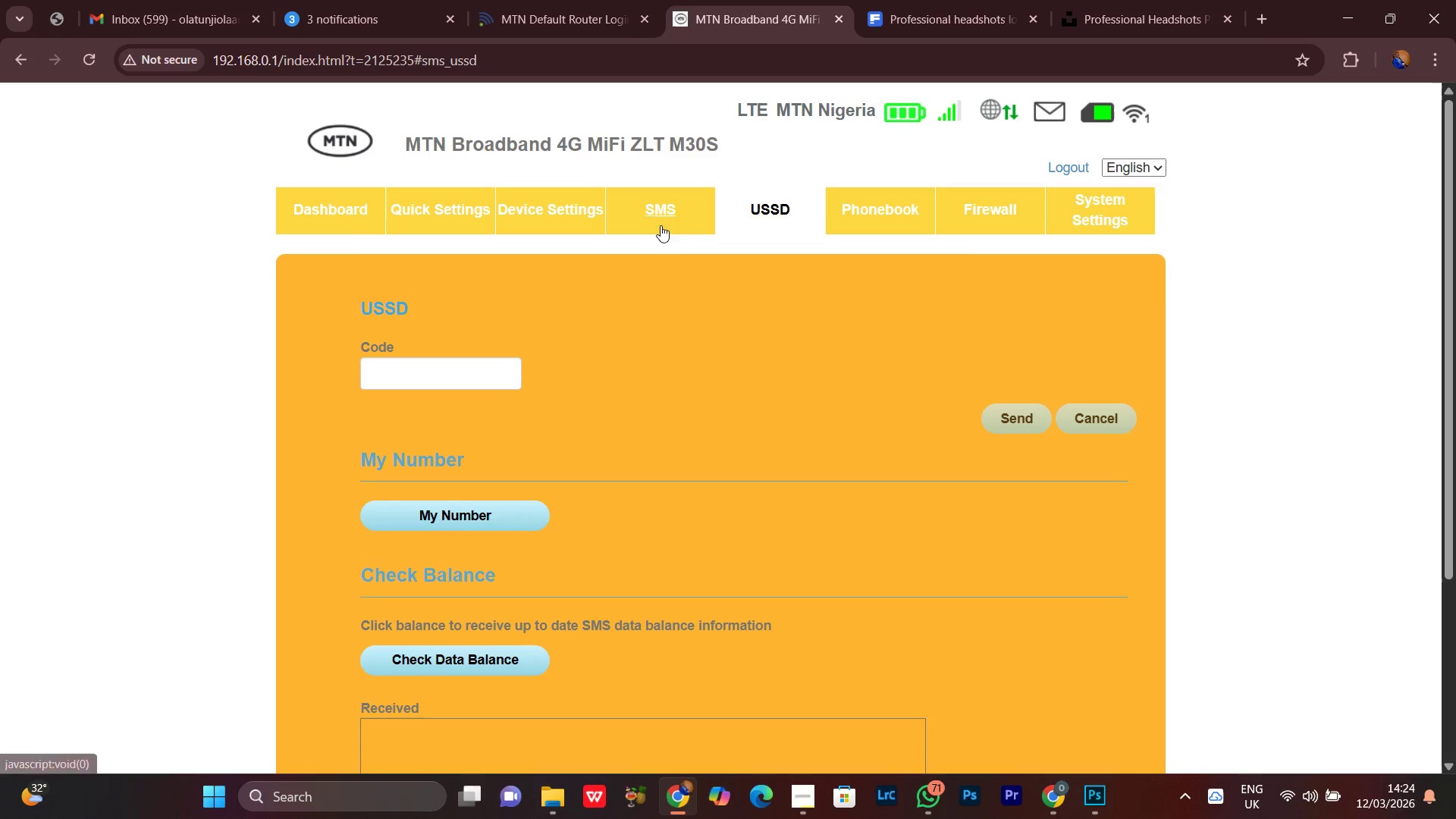 
left_click([1348, 12])
 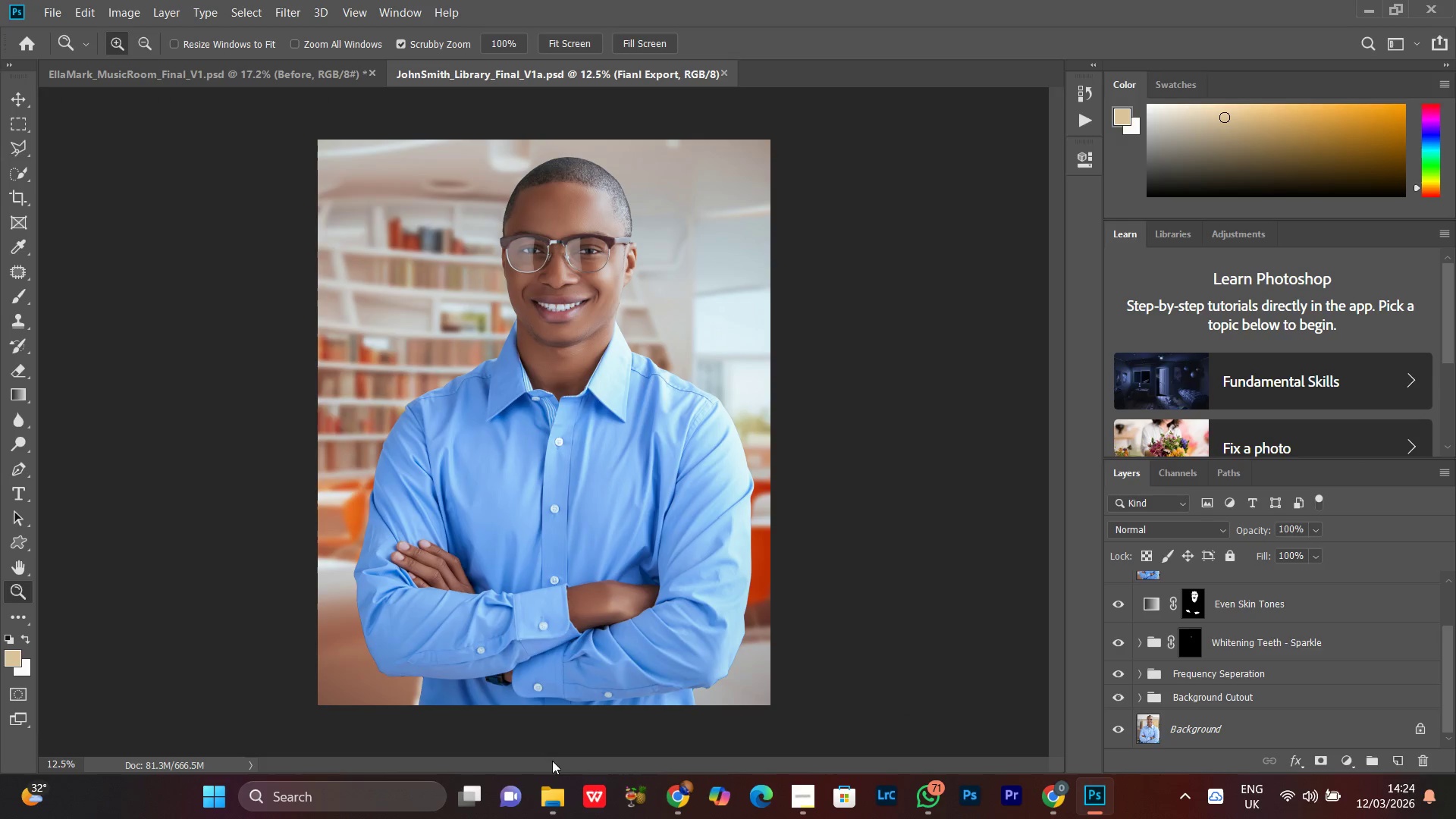 
left_click([555, 814])
 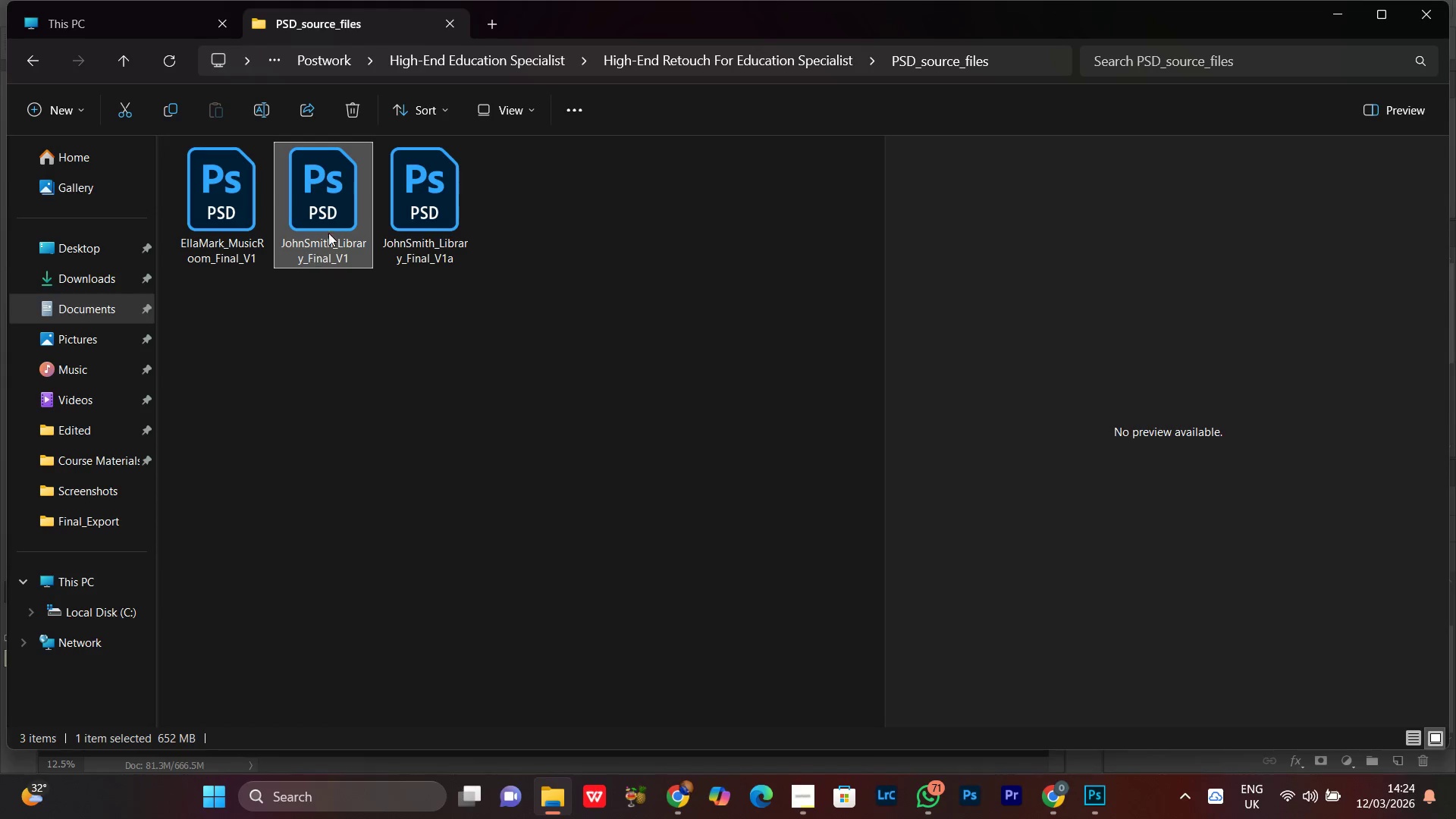 
left_click([402, 233])
 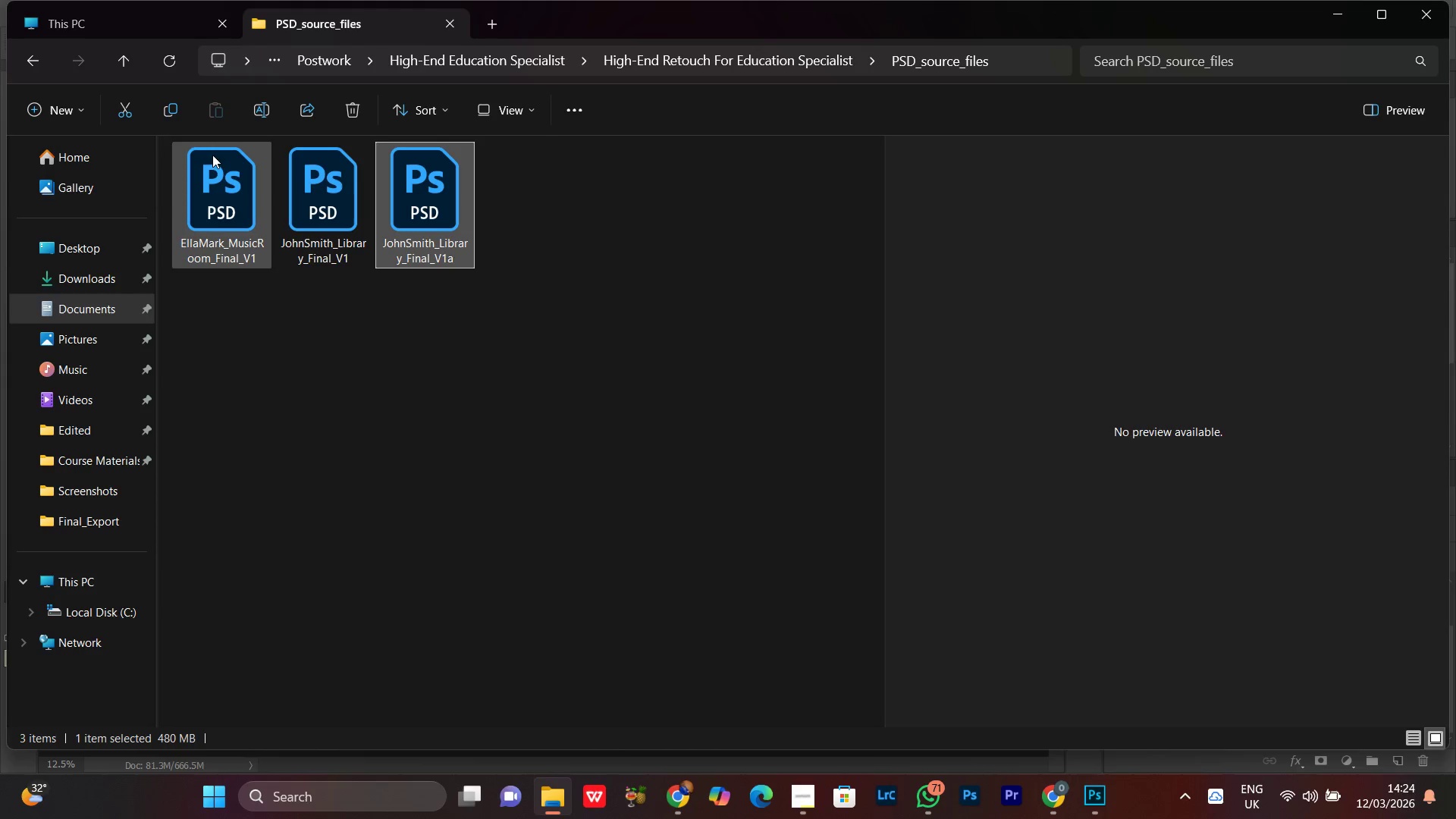 
left_click([215, 208])
 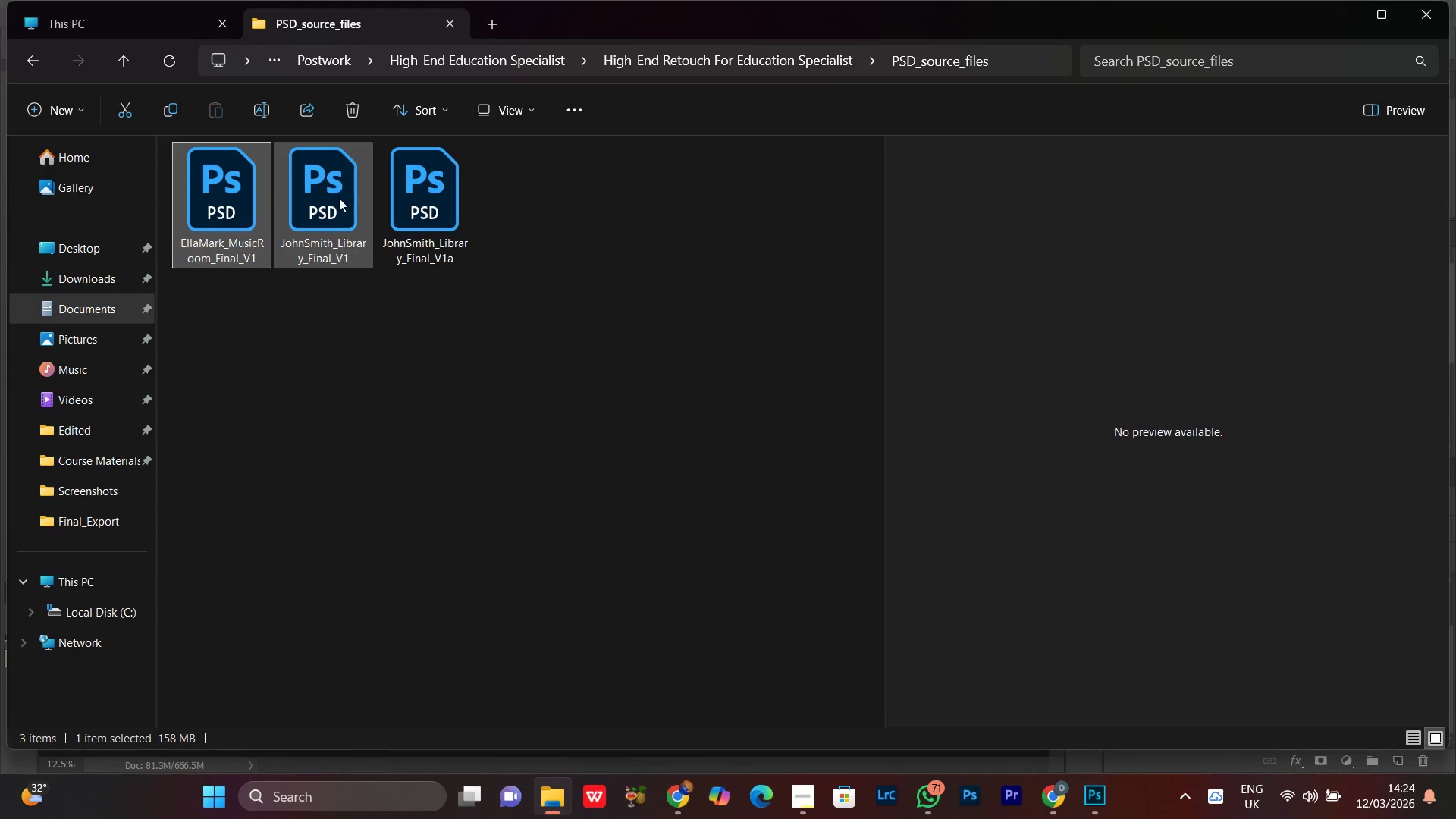 
left_click([337, 194])
 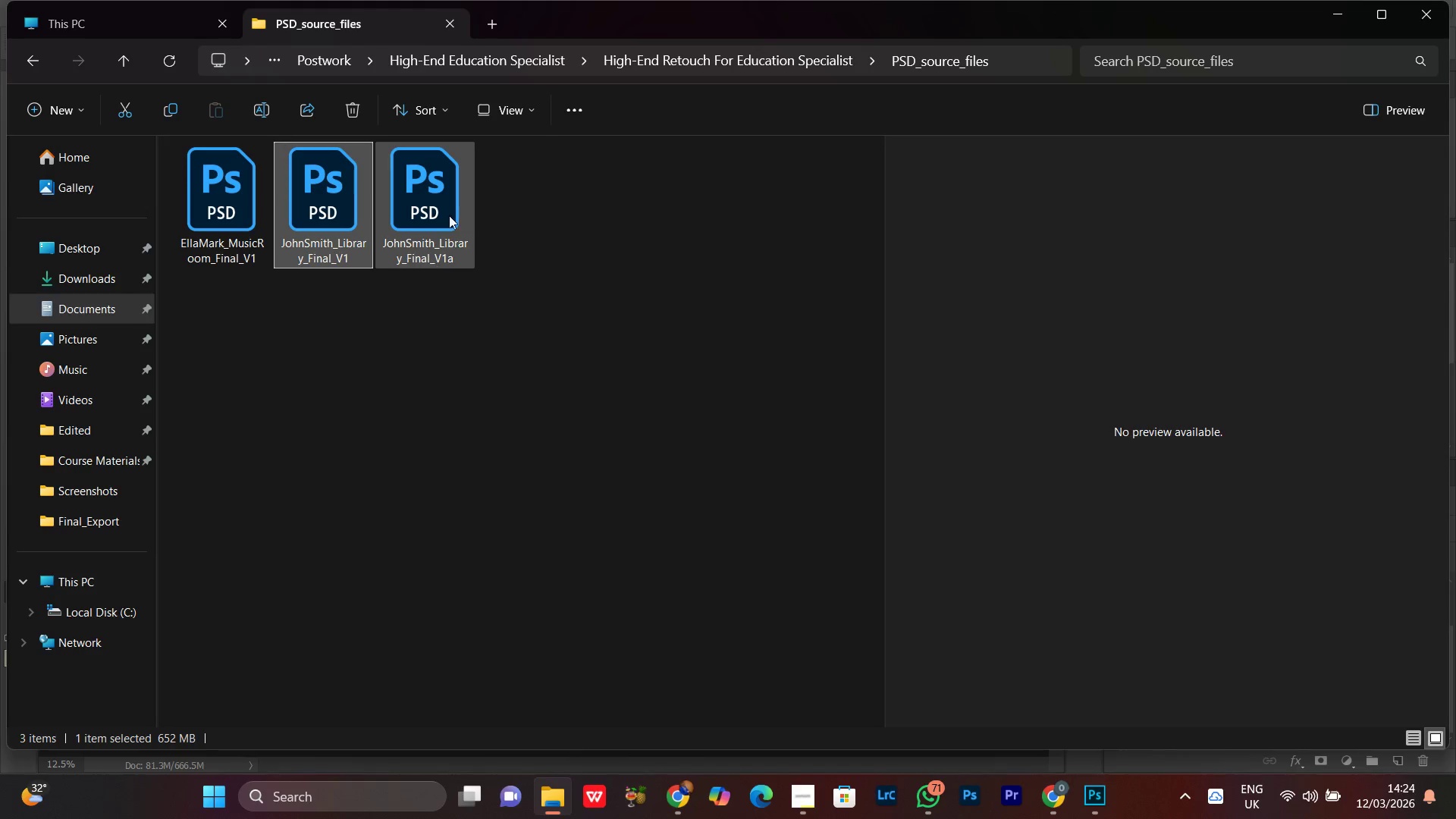 
left_click([438, 196])
 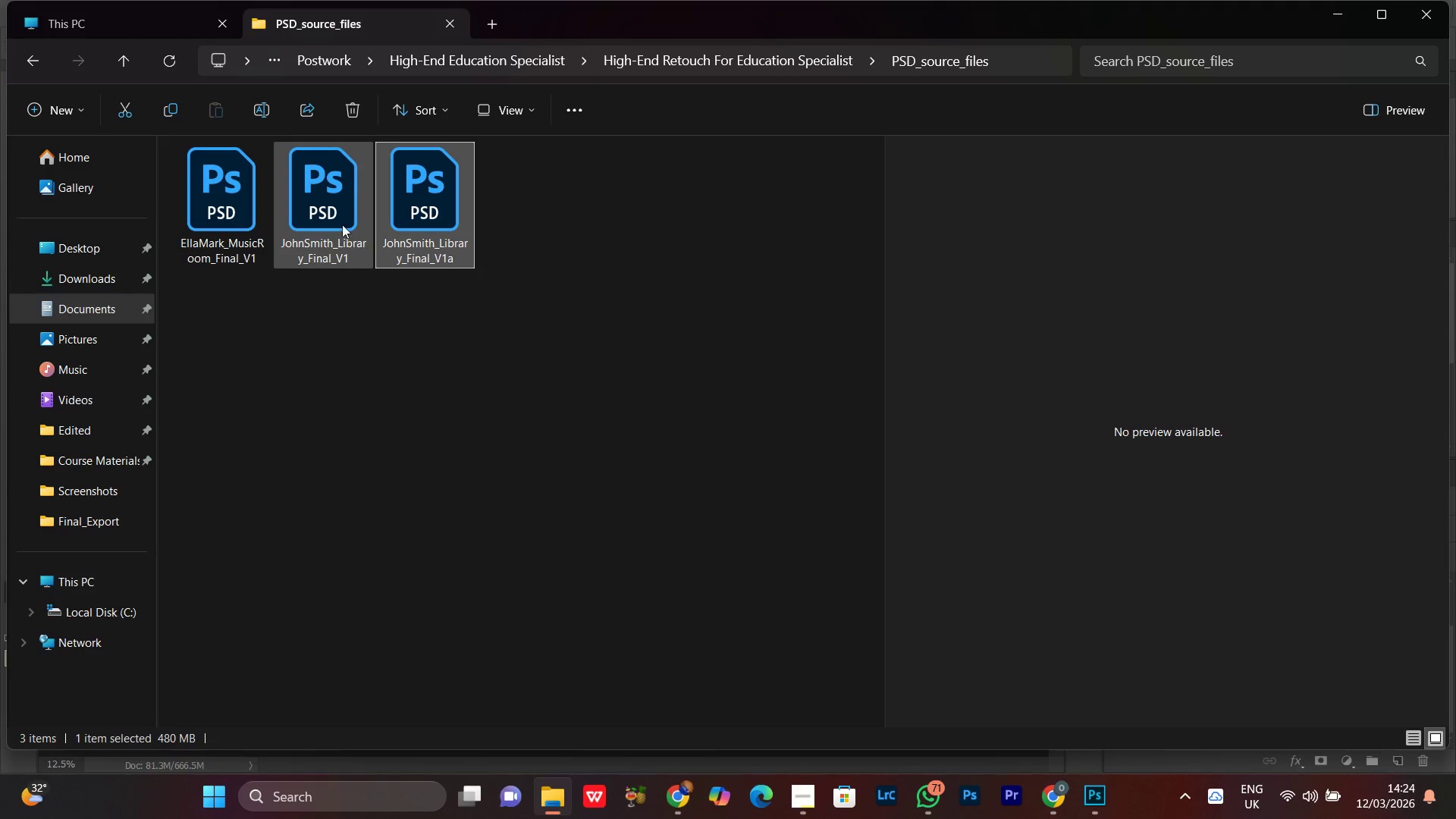 
left_click([339, 217])
 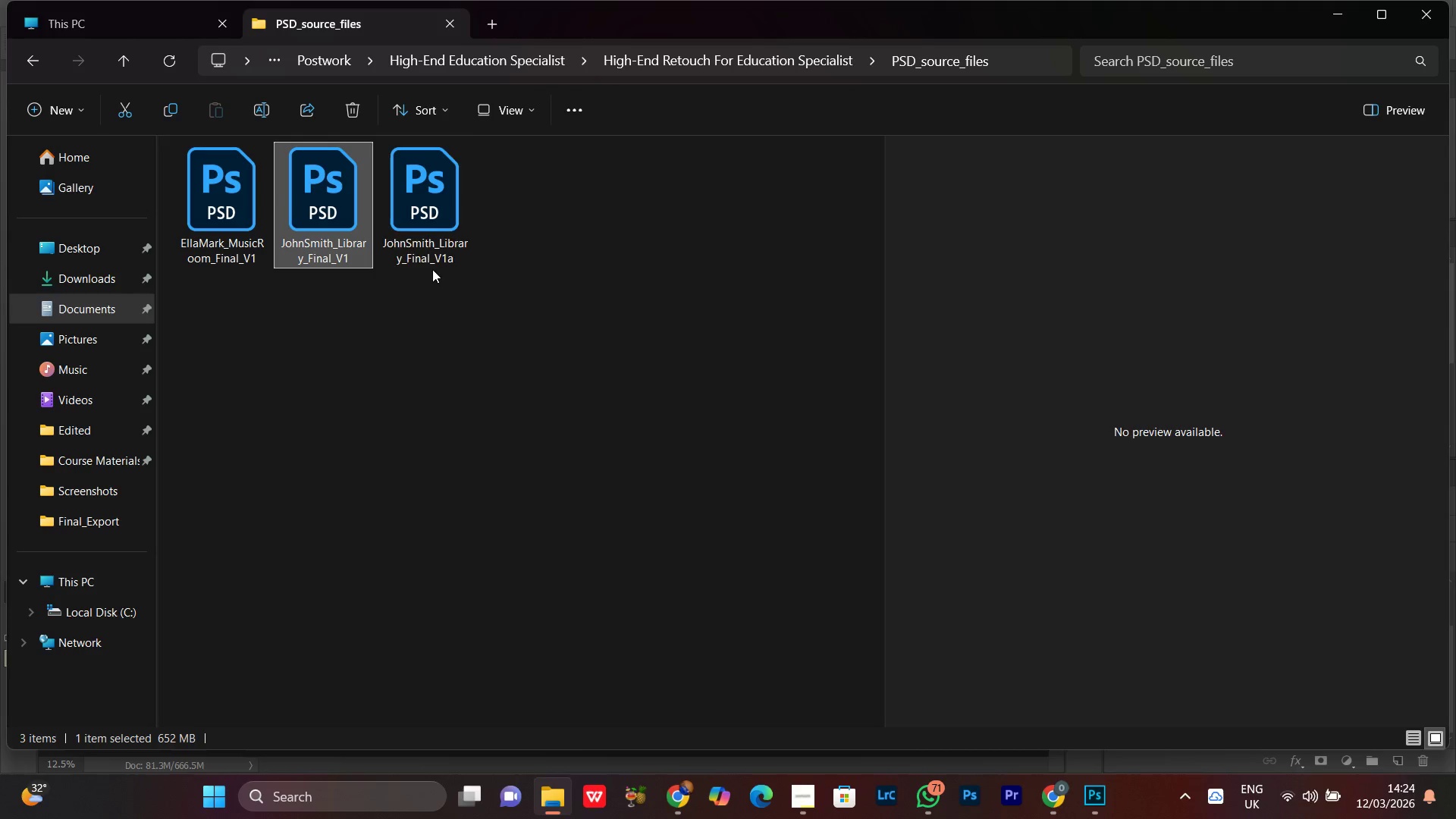 
left_click([432, 234])
 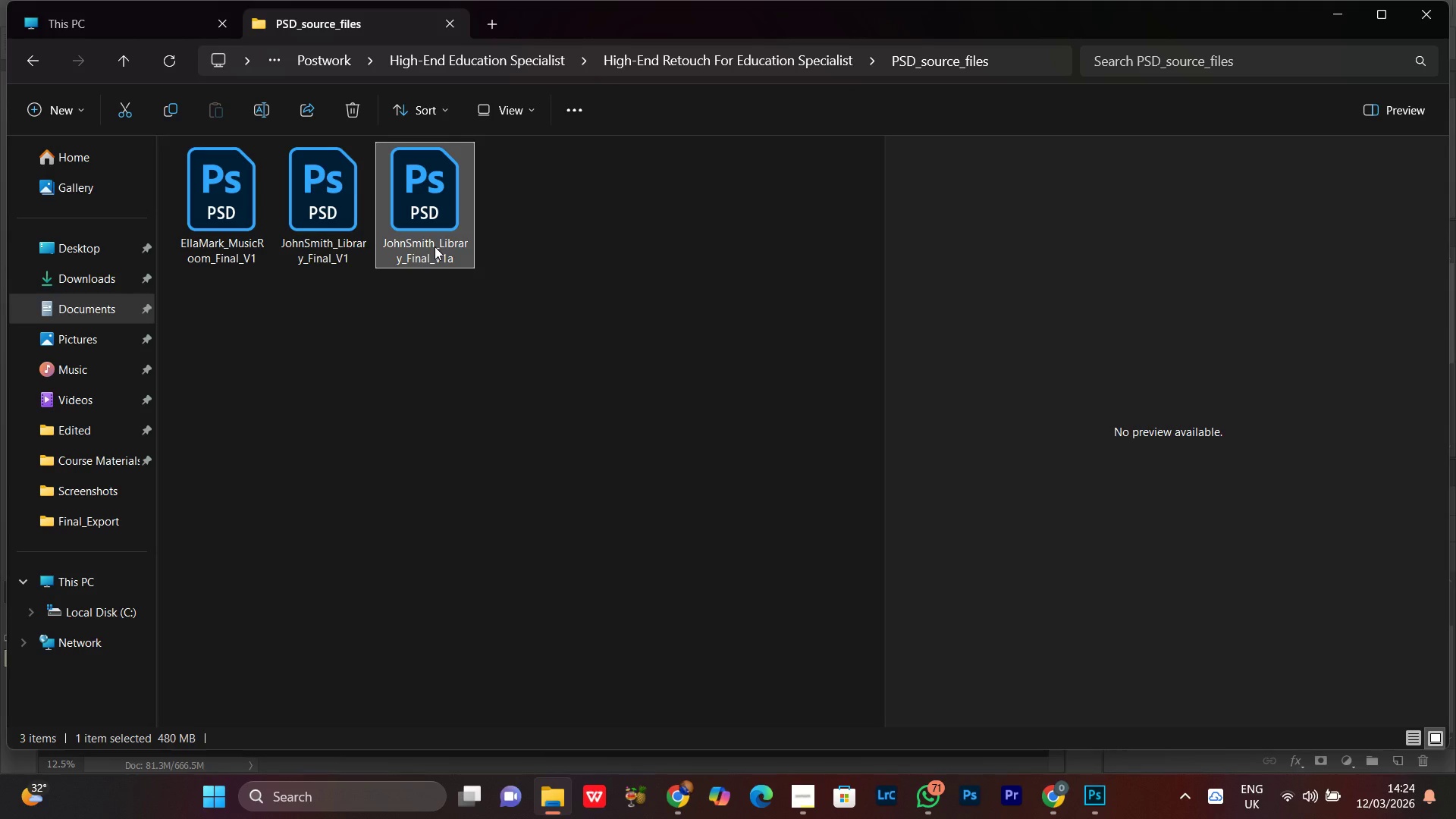 
key(Delete)
 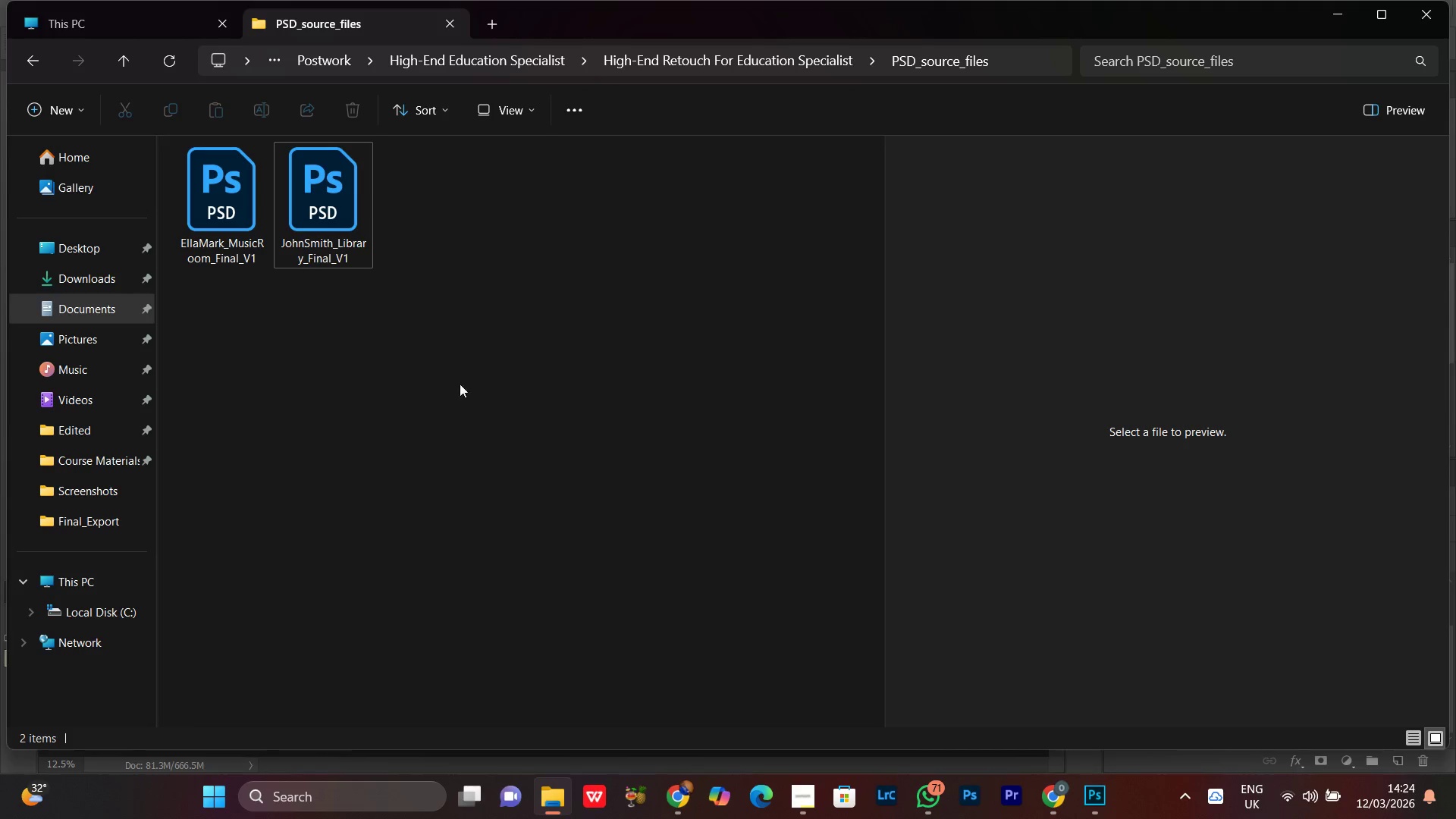 
double_click([346, 236])
 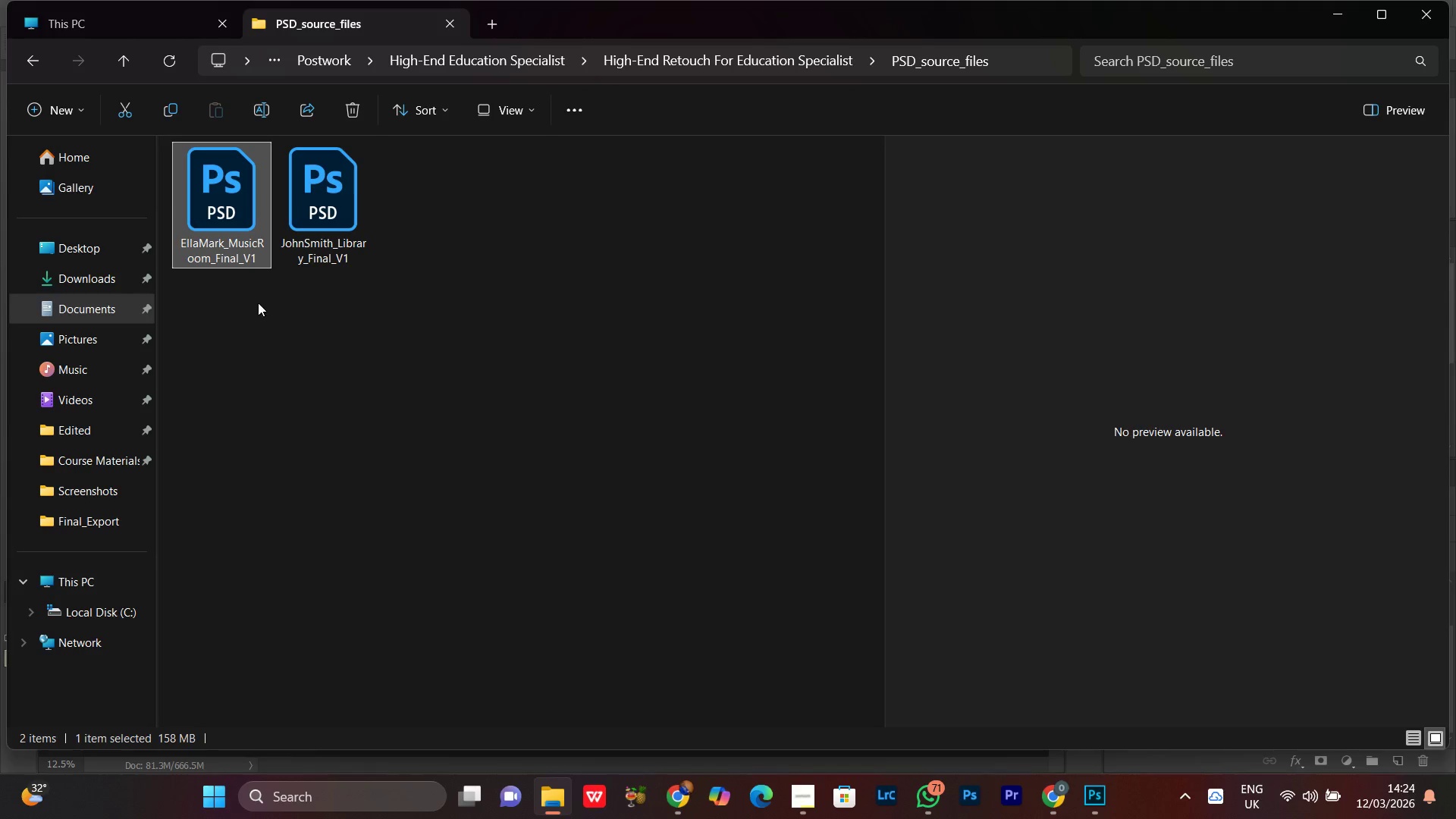 
double_click([419, 404])
 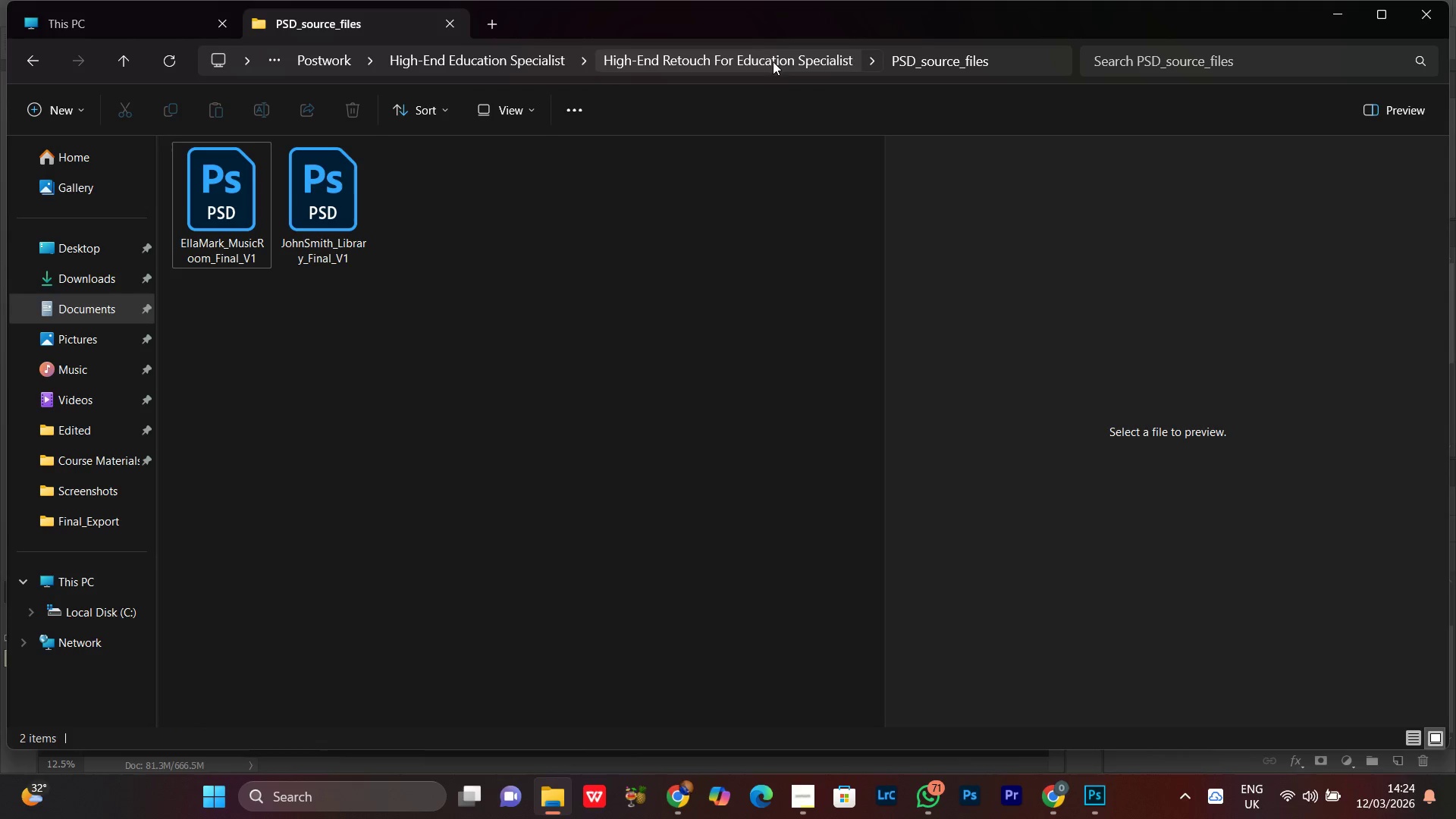 
left_click([772, 61])
 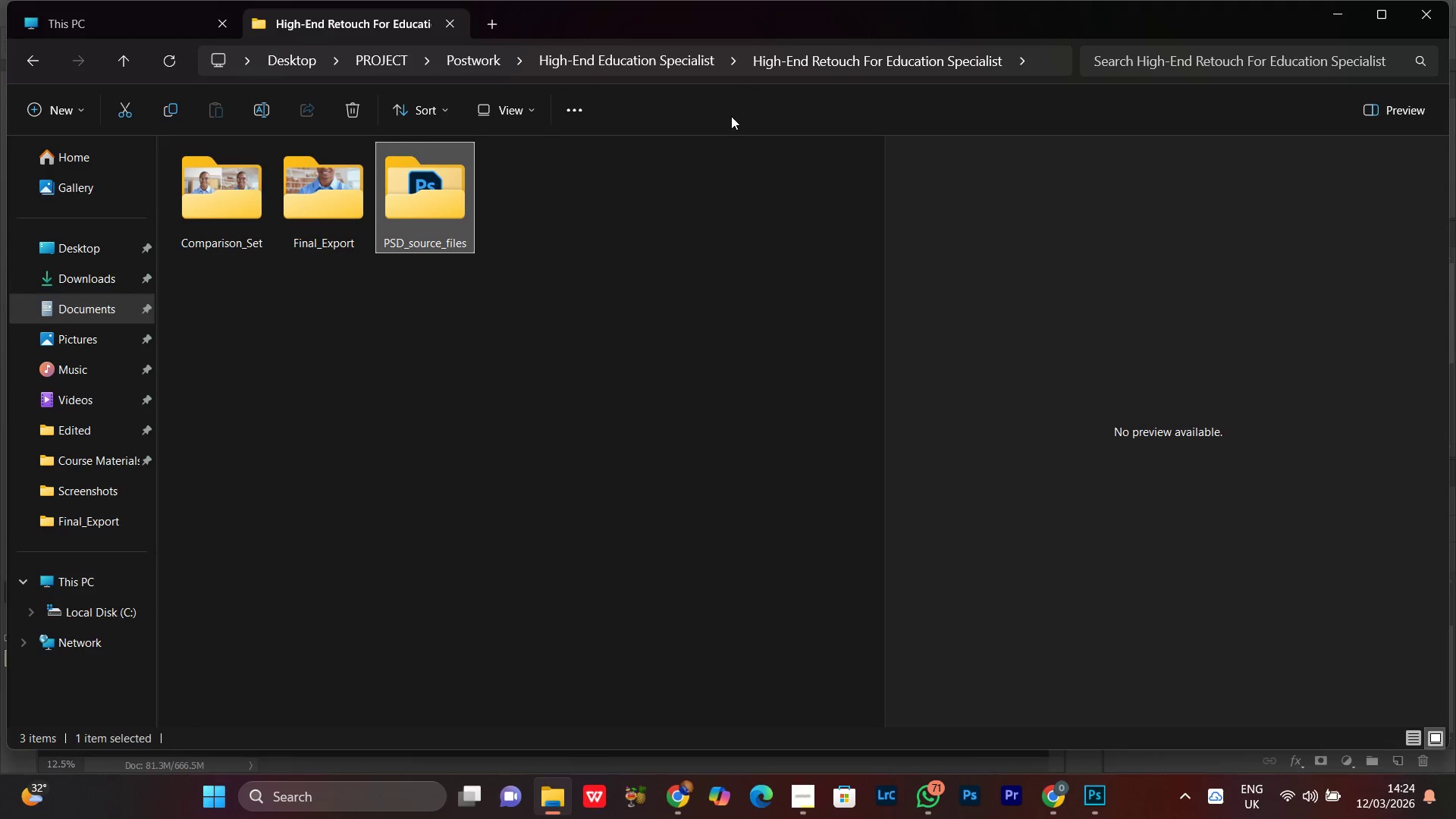 
left_click([685, 61])
 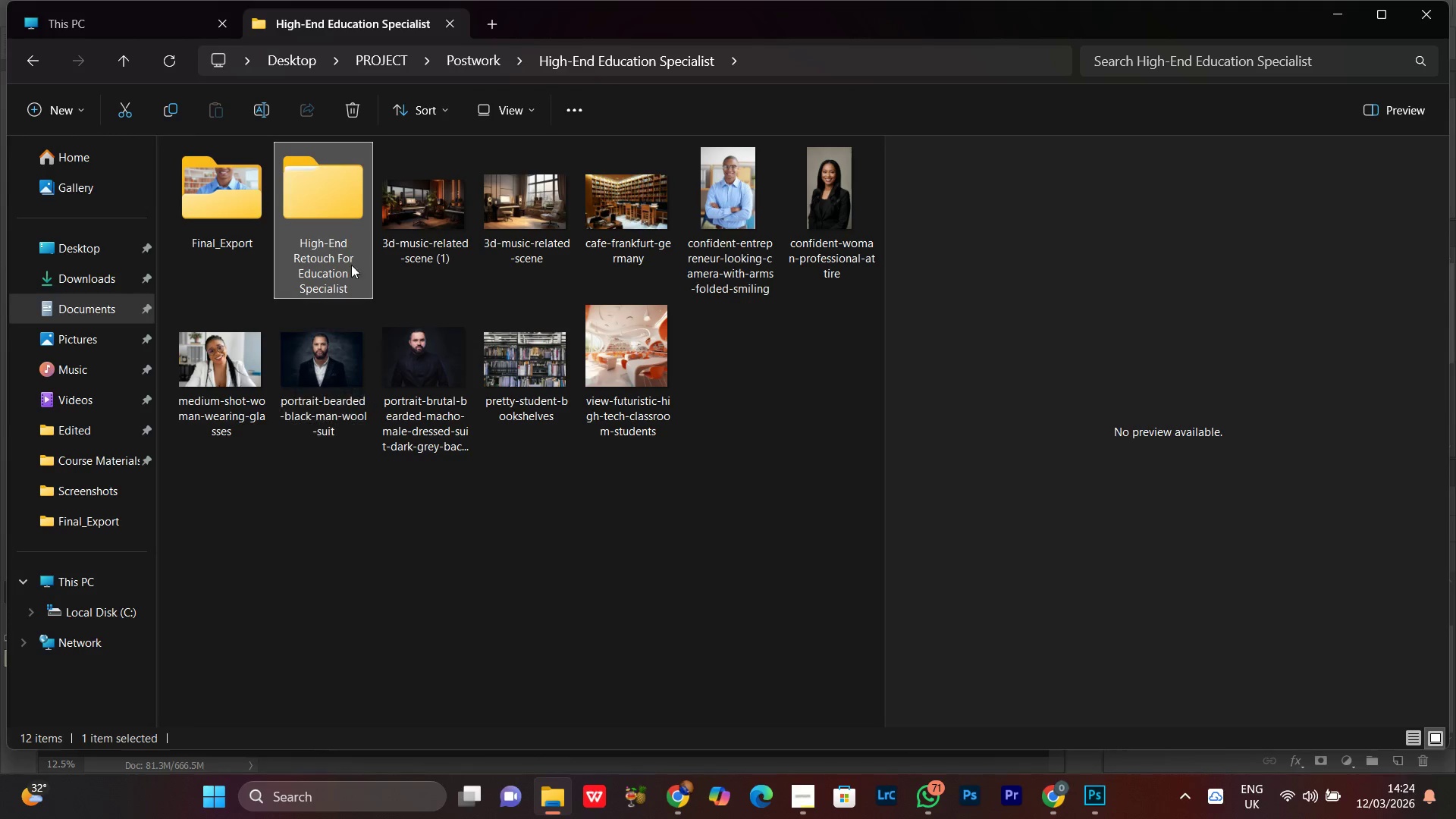 
left_click([322, 209])
 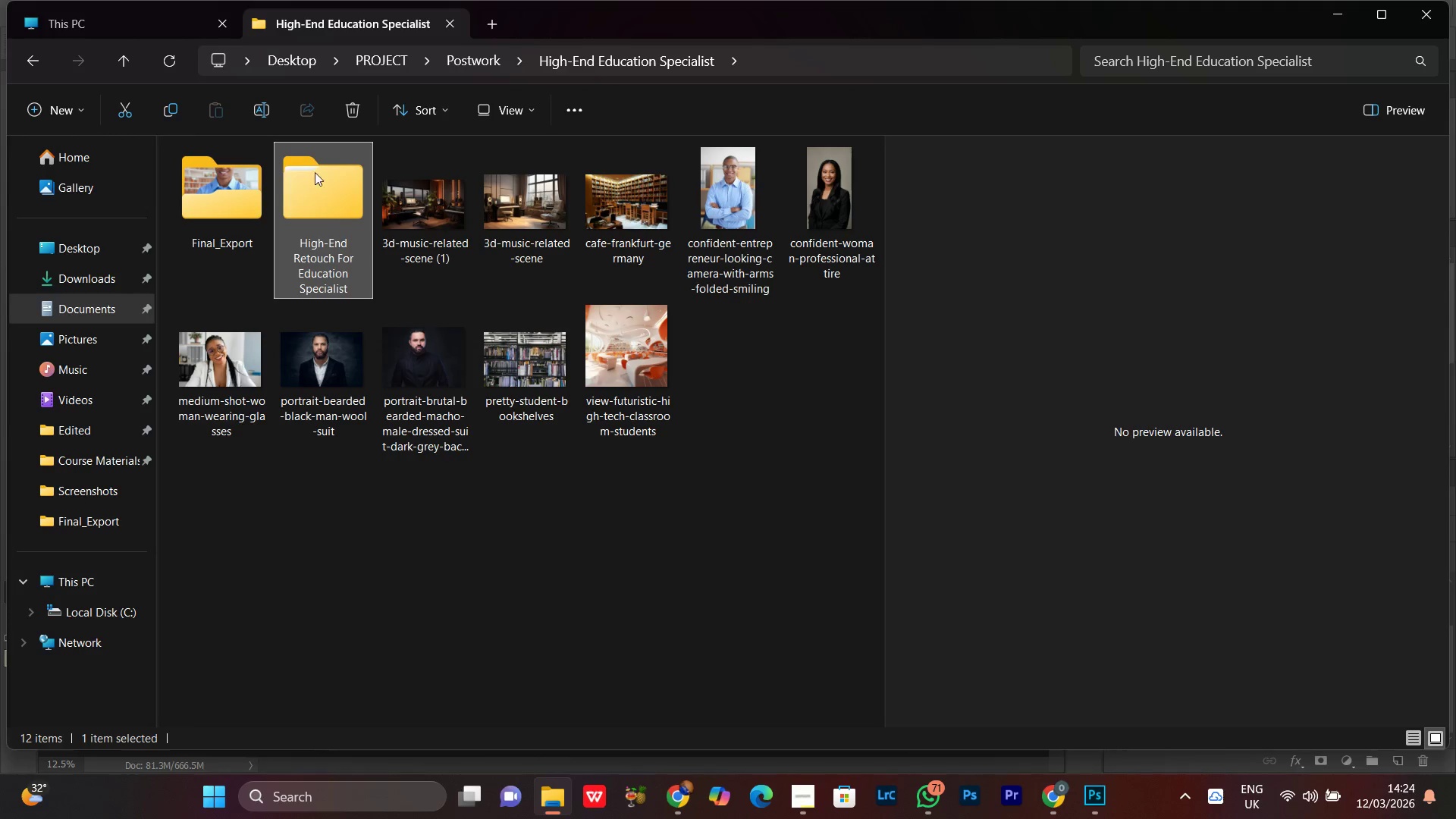 
right_click([312, 152])
 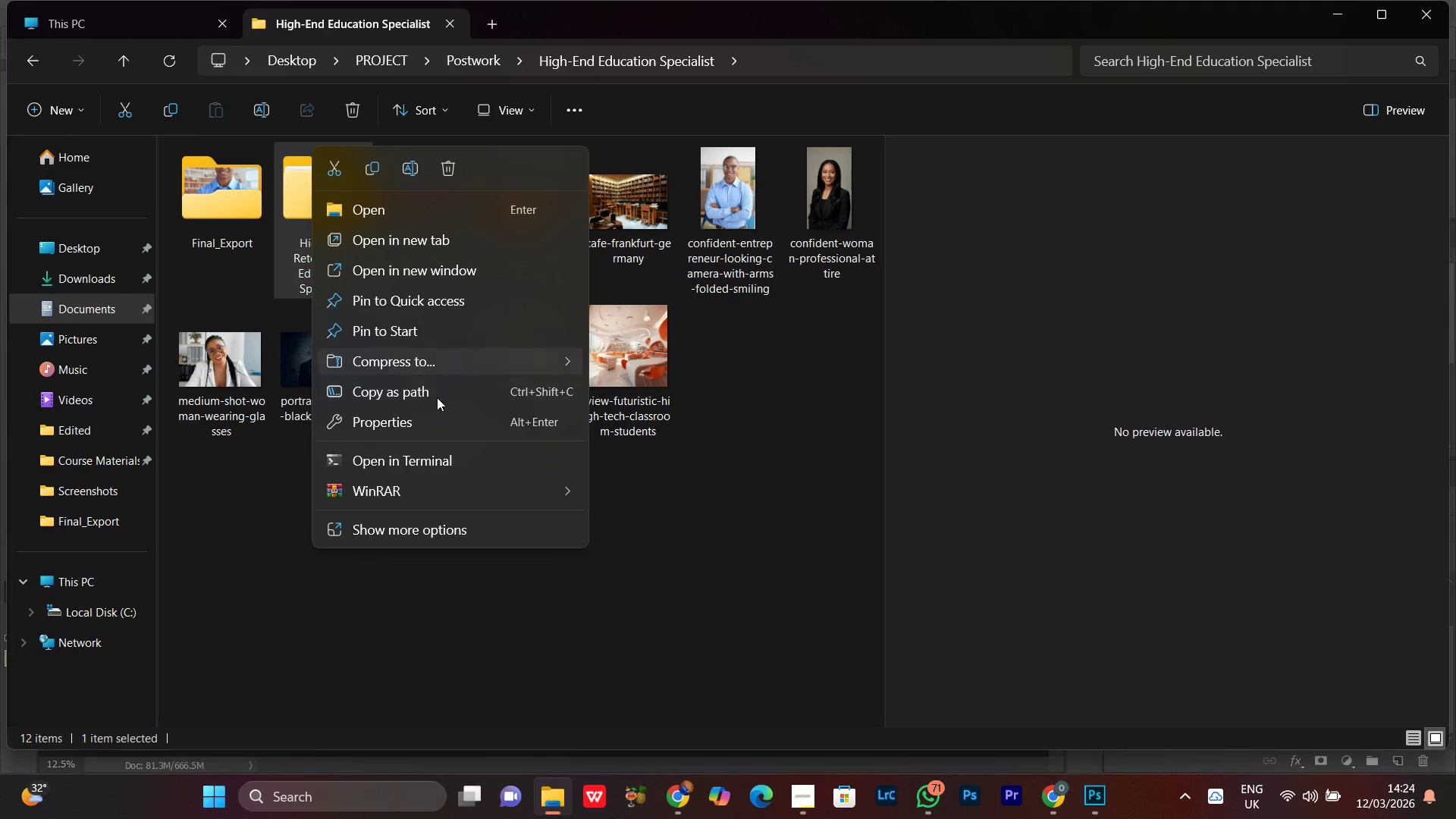 
left_click([402, 431])
 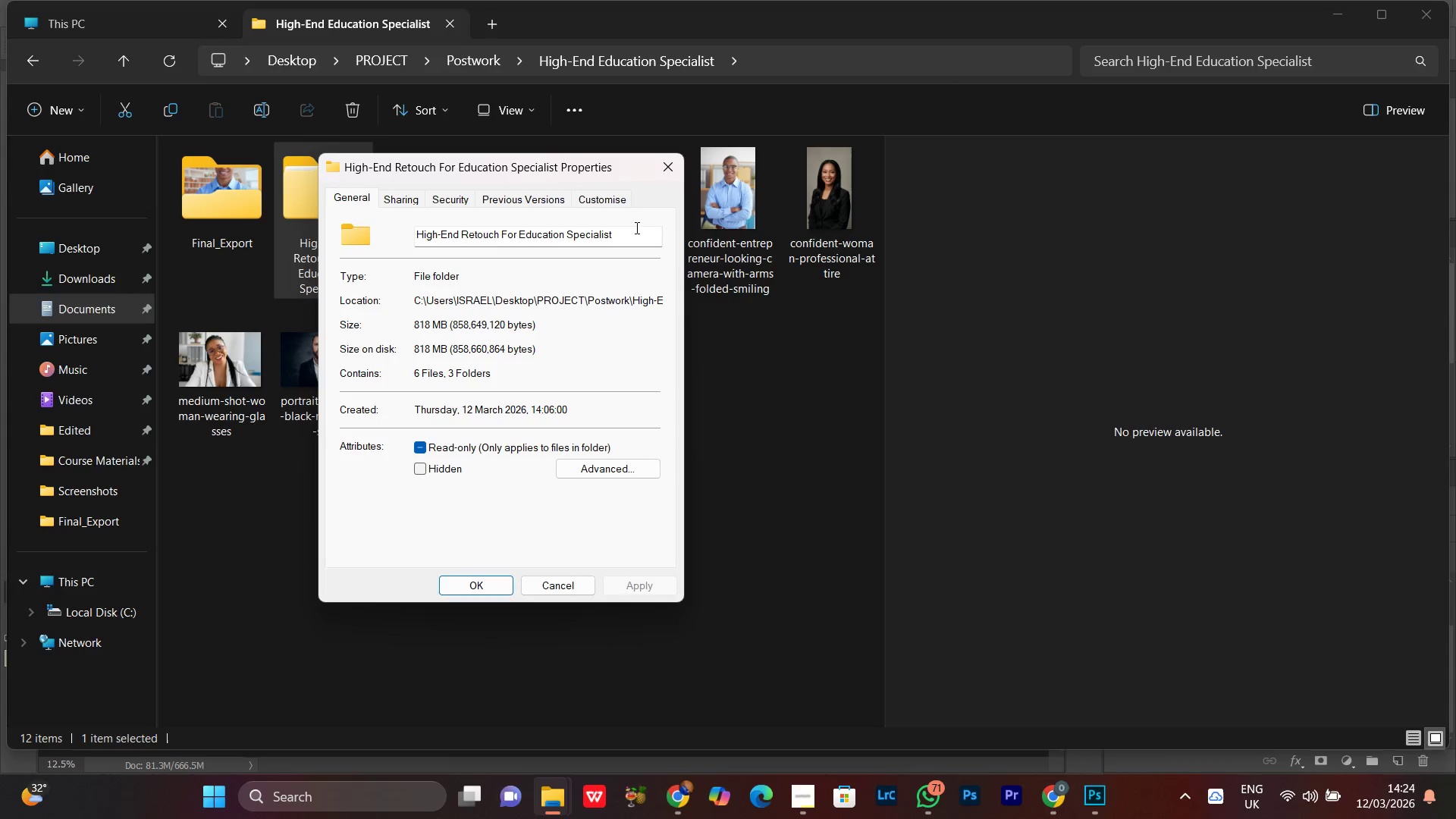 
left_click([666, 170])
 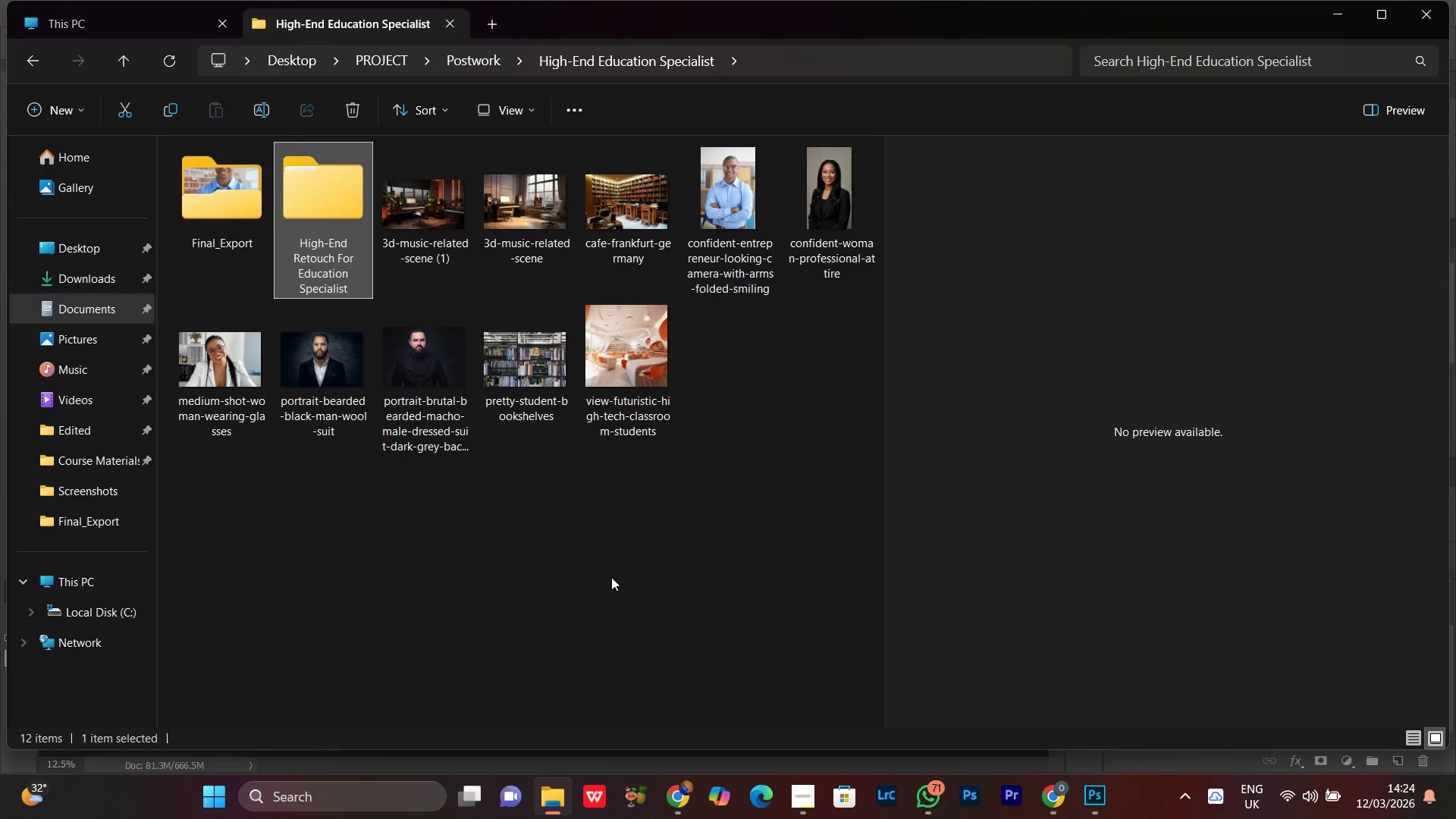 
double_click([610, 579])
 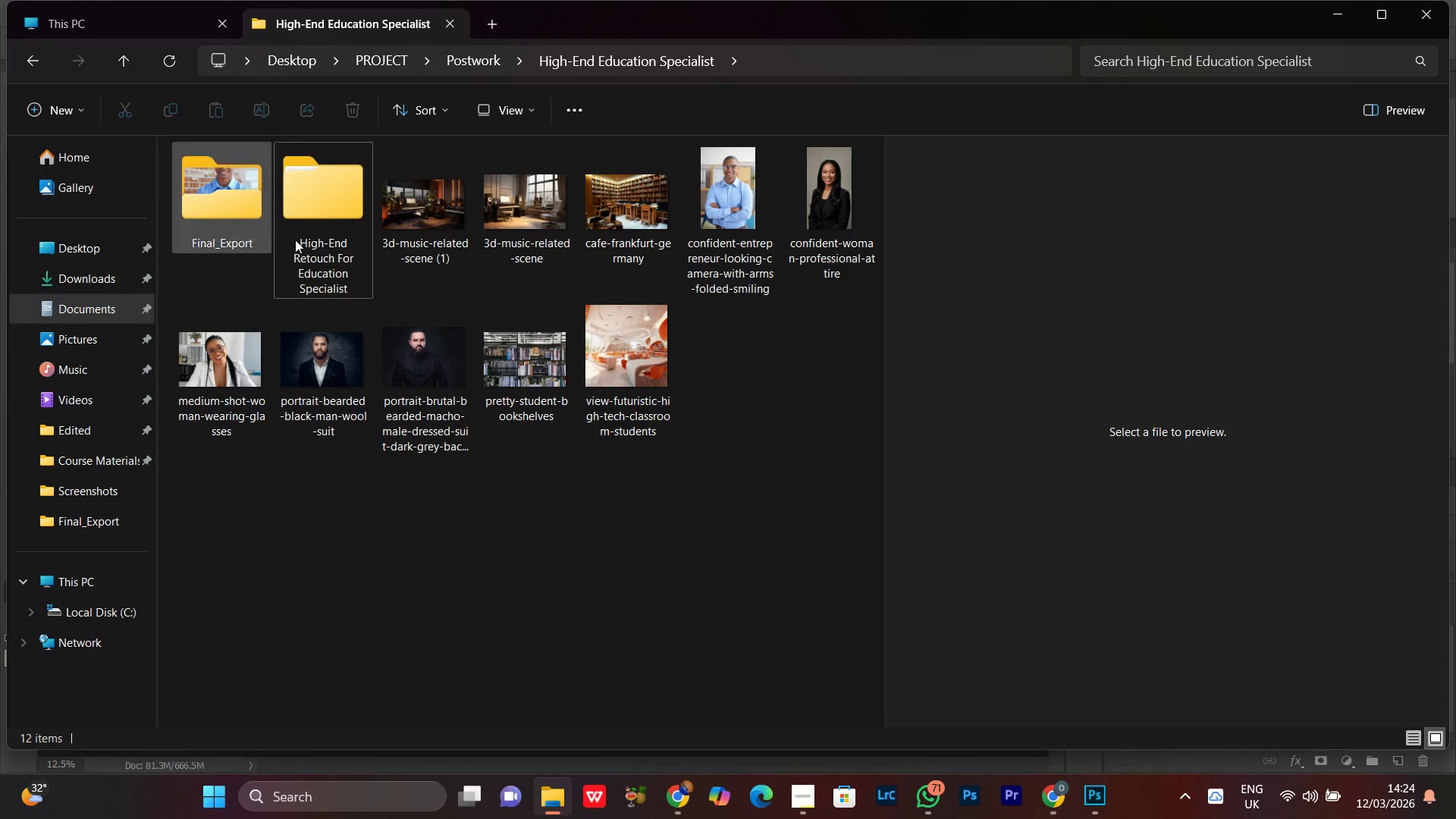 
left_click([318, 233])
 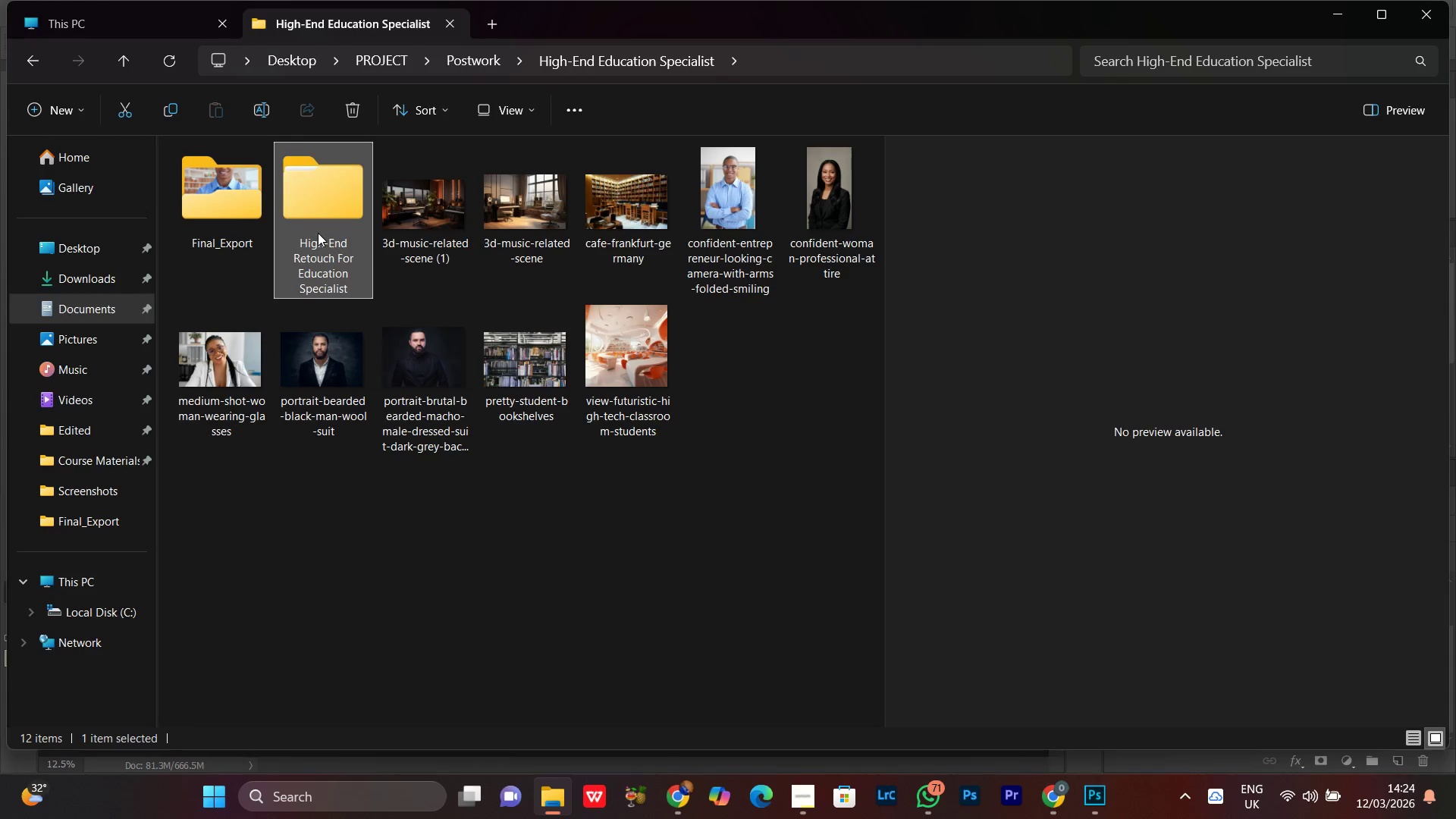 
right_click([318, 233])
 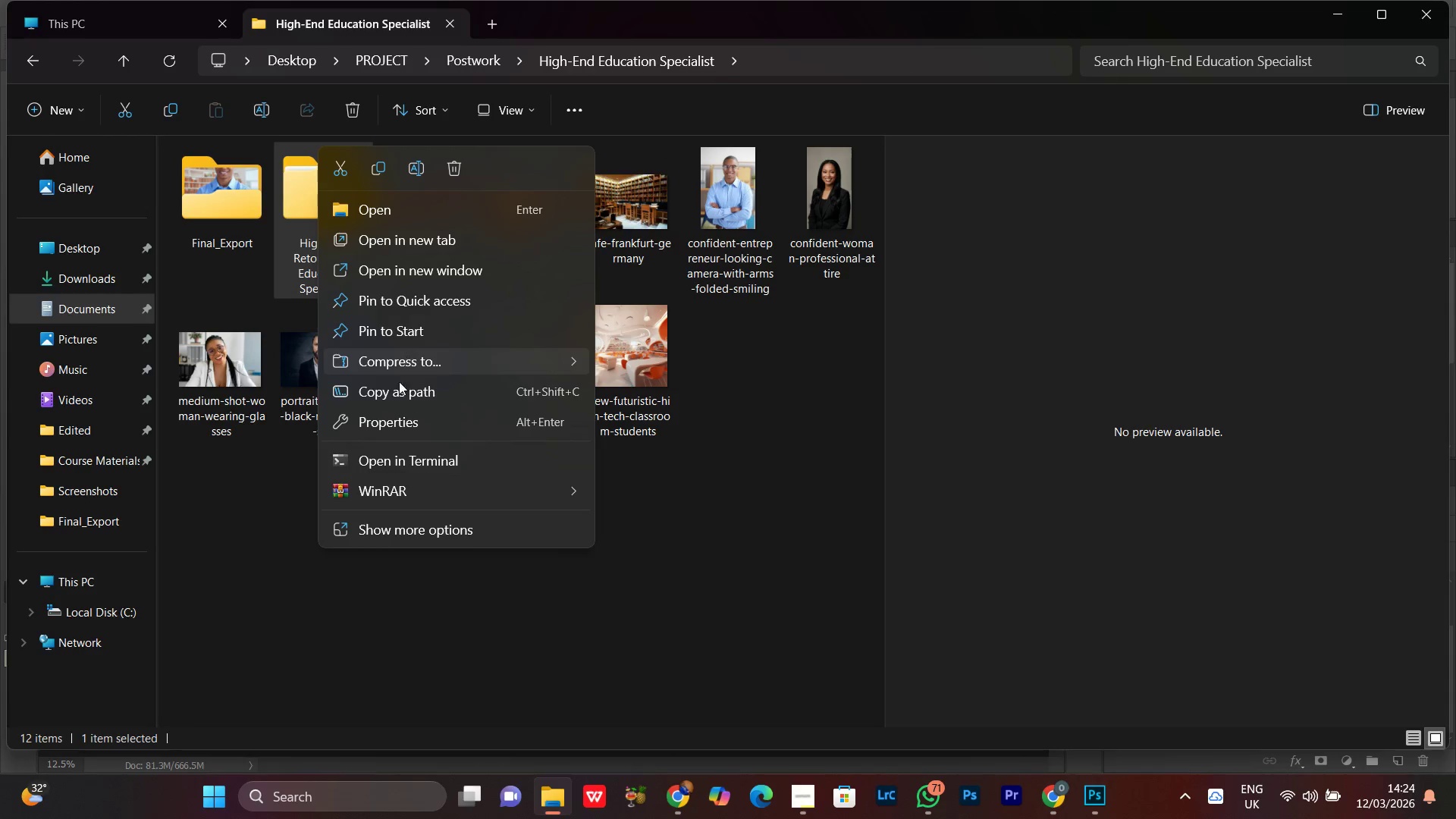 
left_click([400, 425])
 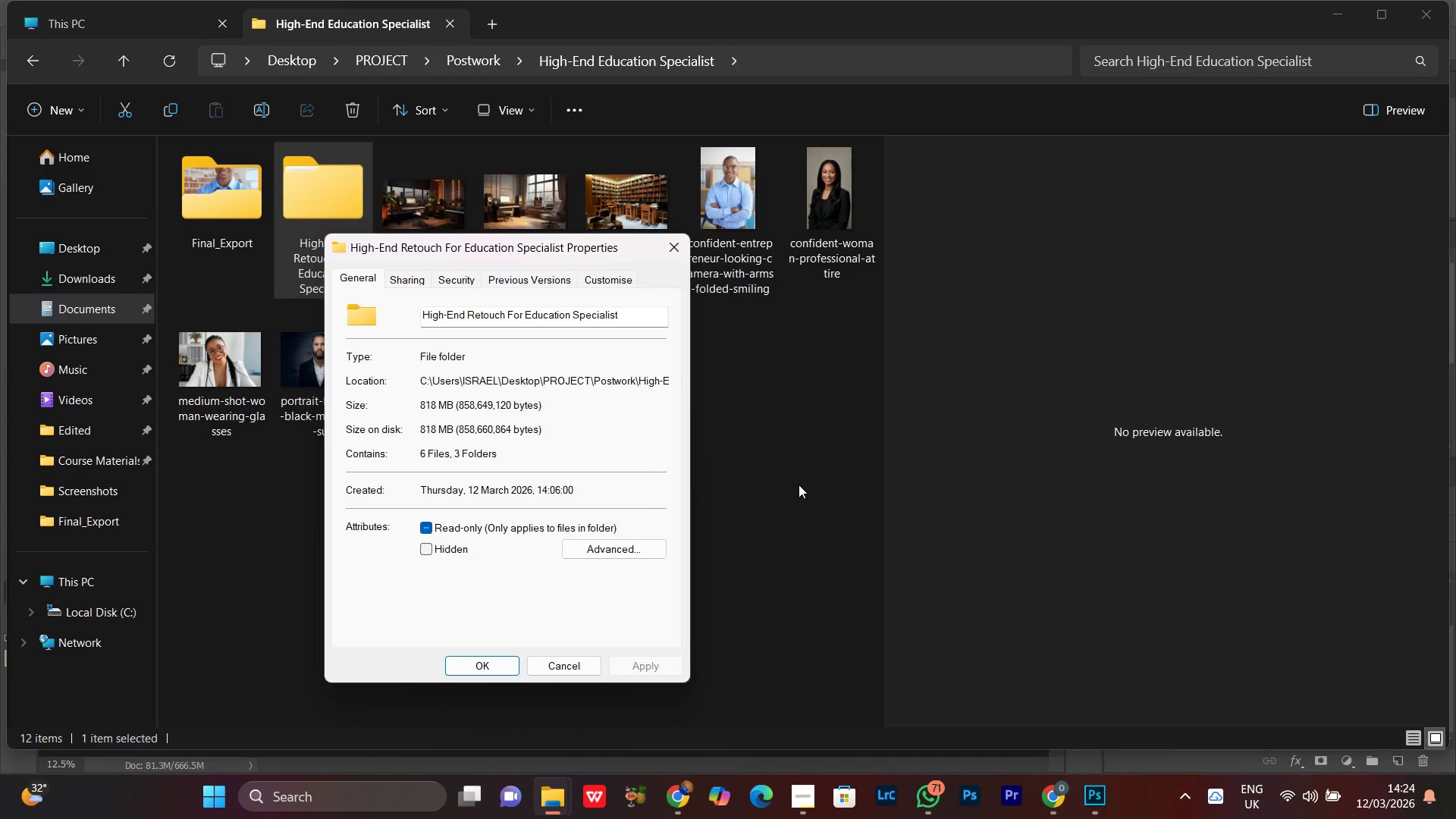 
left_click([799, 485])
 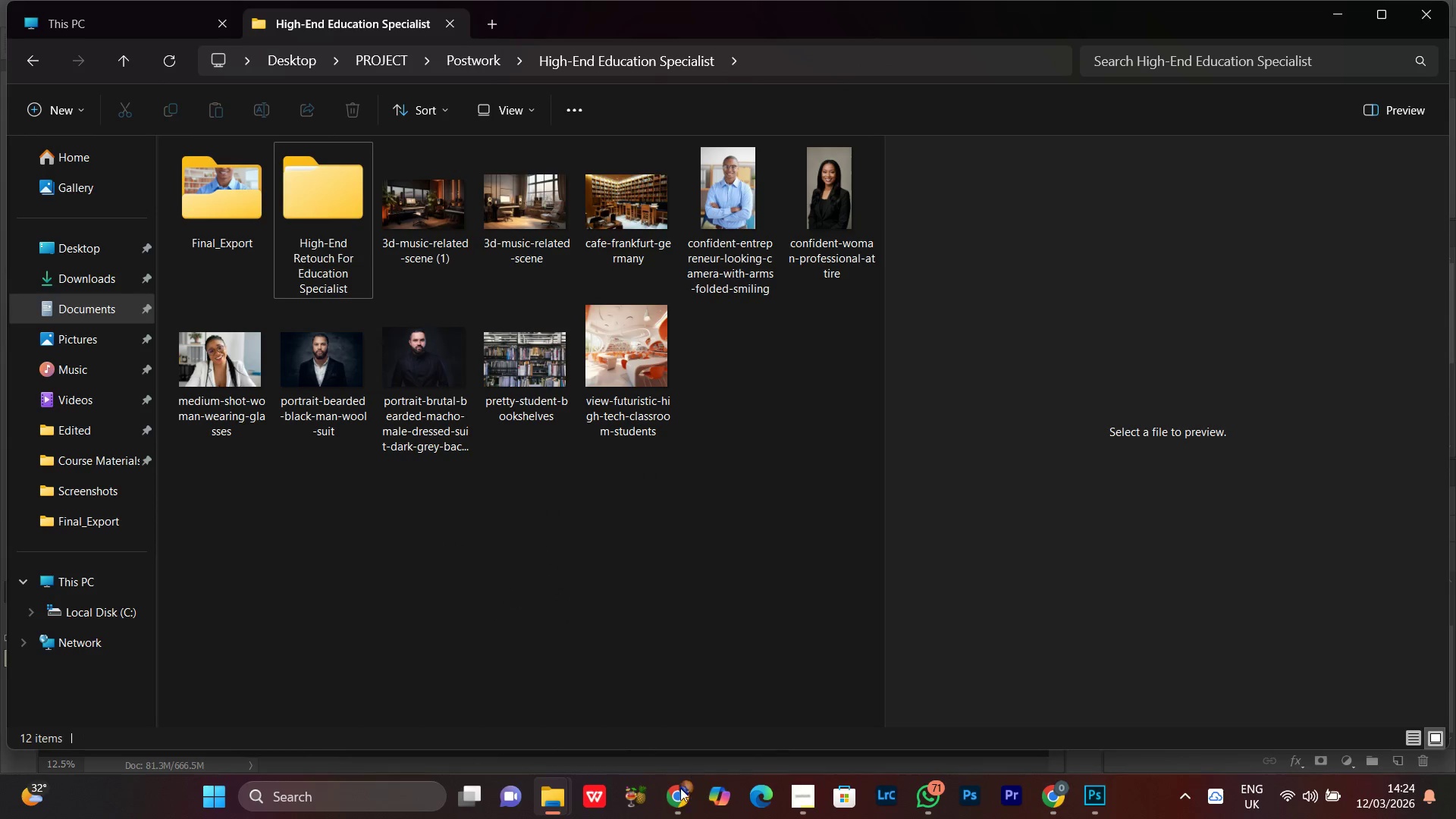 
left_click([675, 799])
 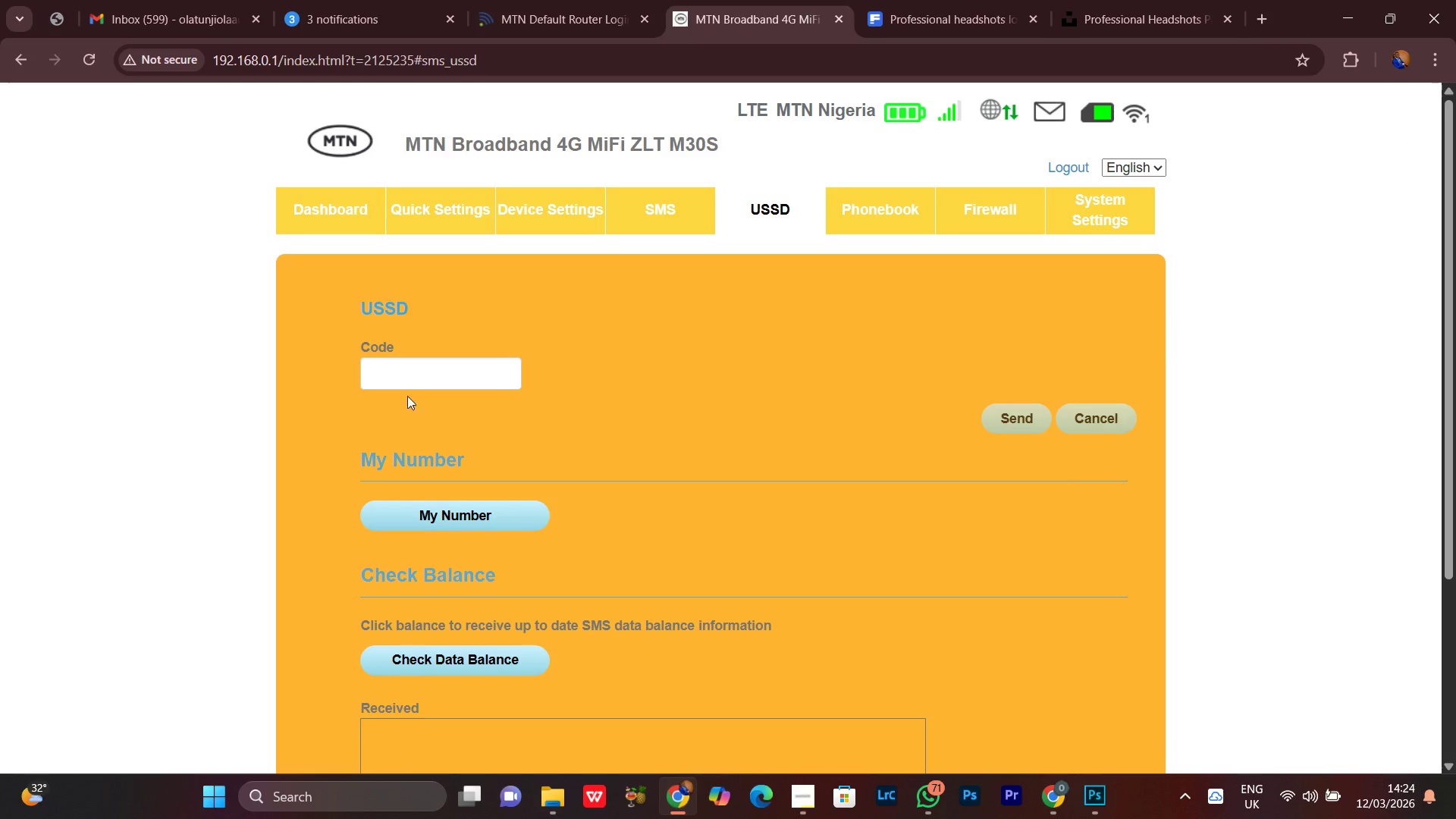 
left_click([413, 369])
 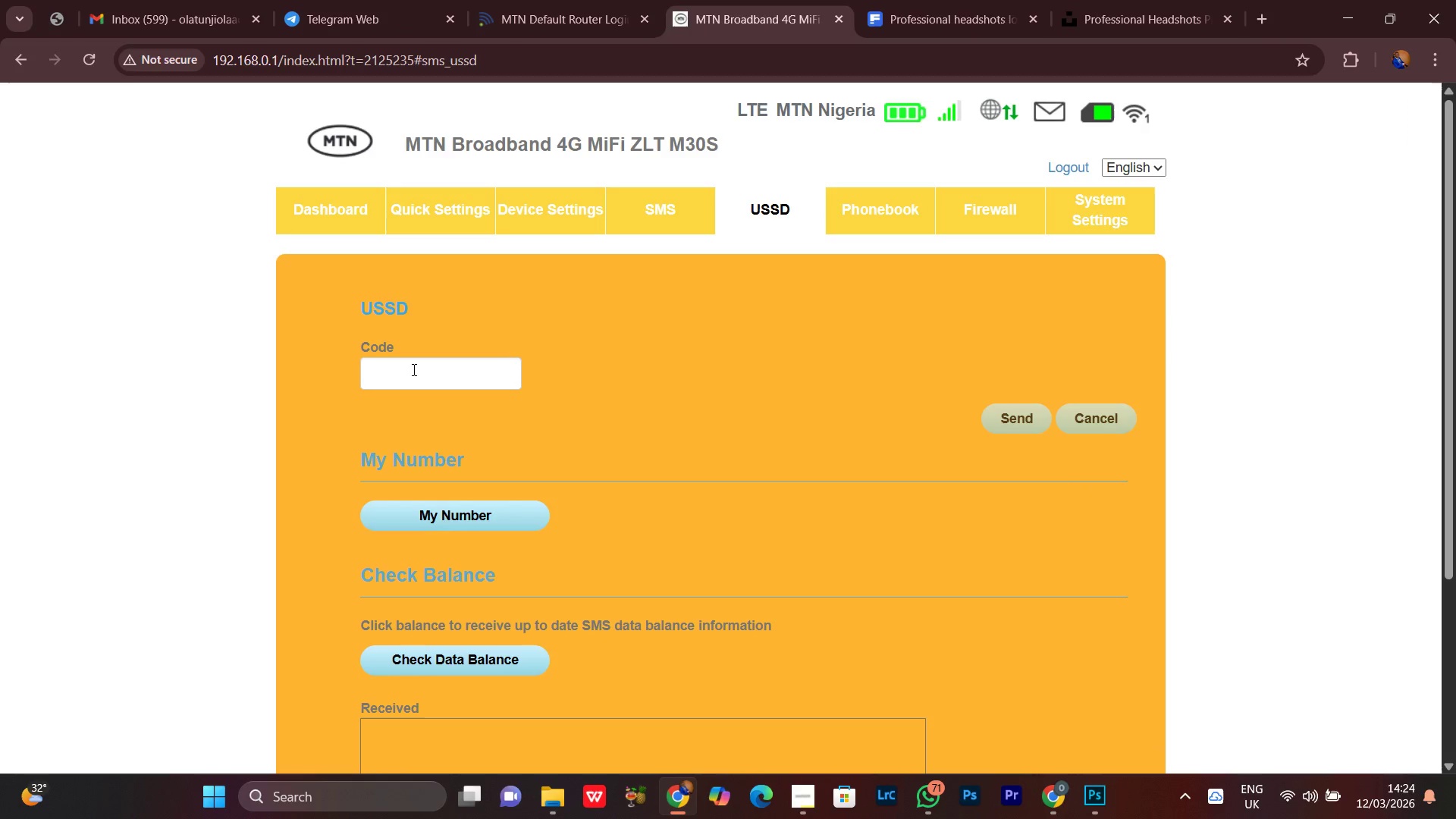 
type(*323')
 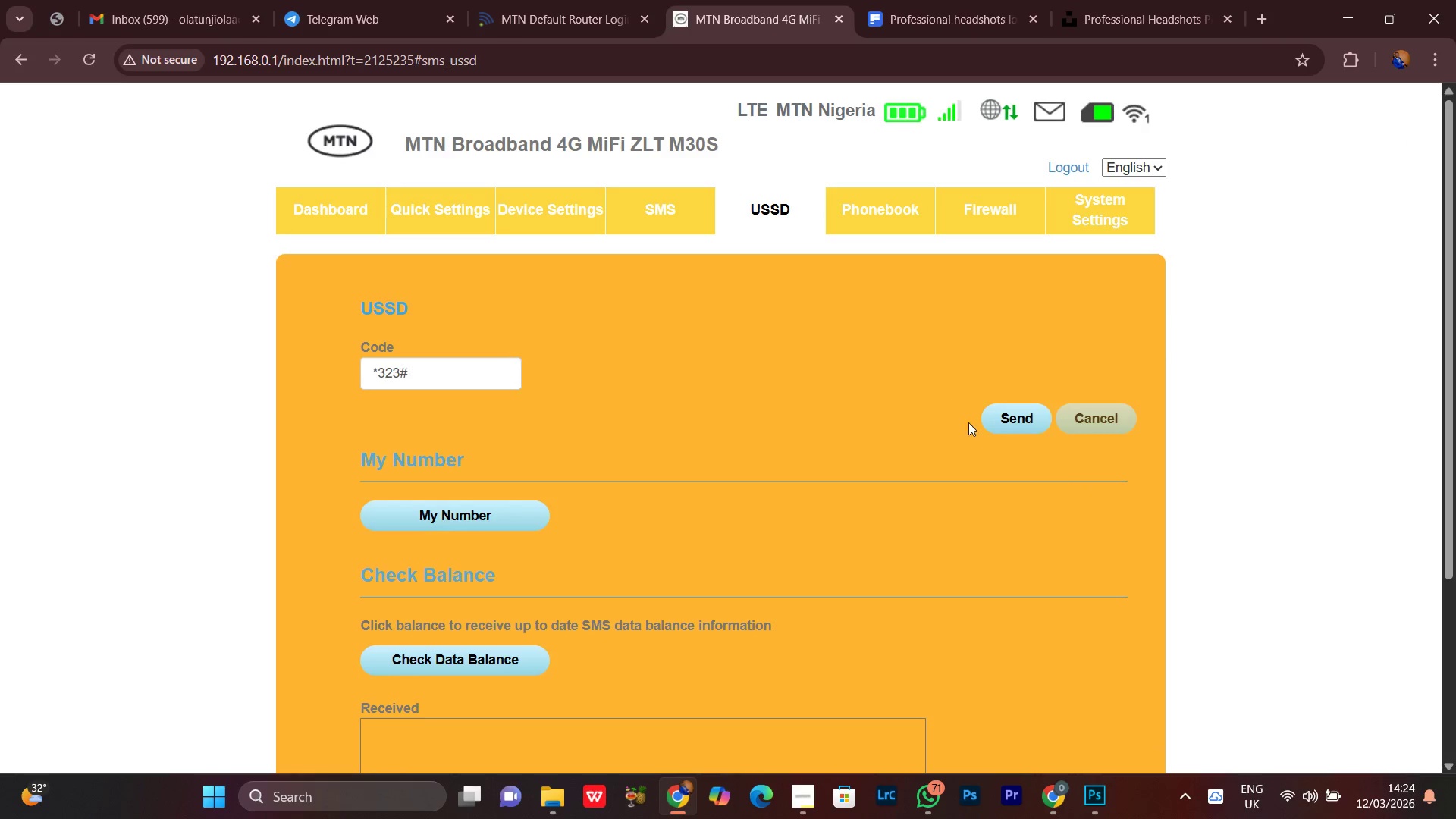 
left_click([1025, 413])
 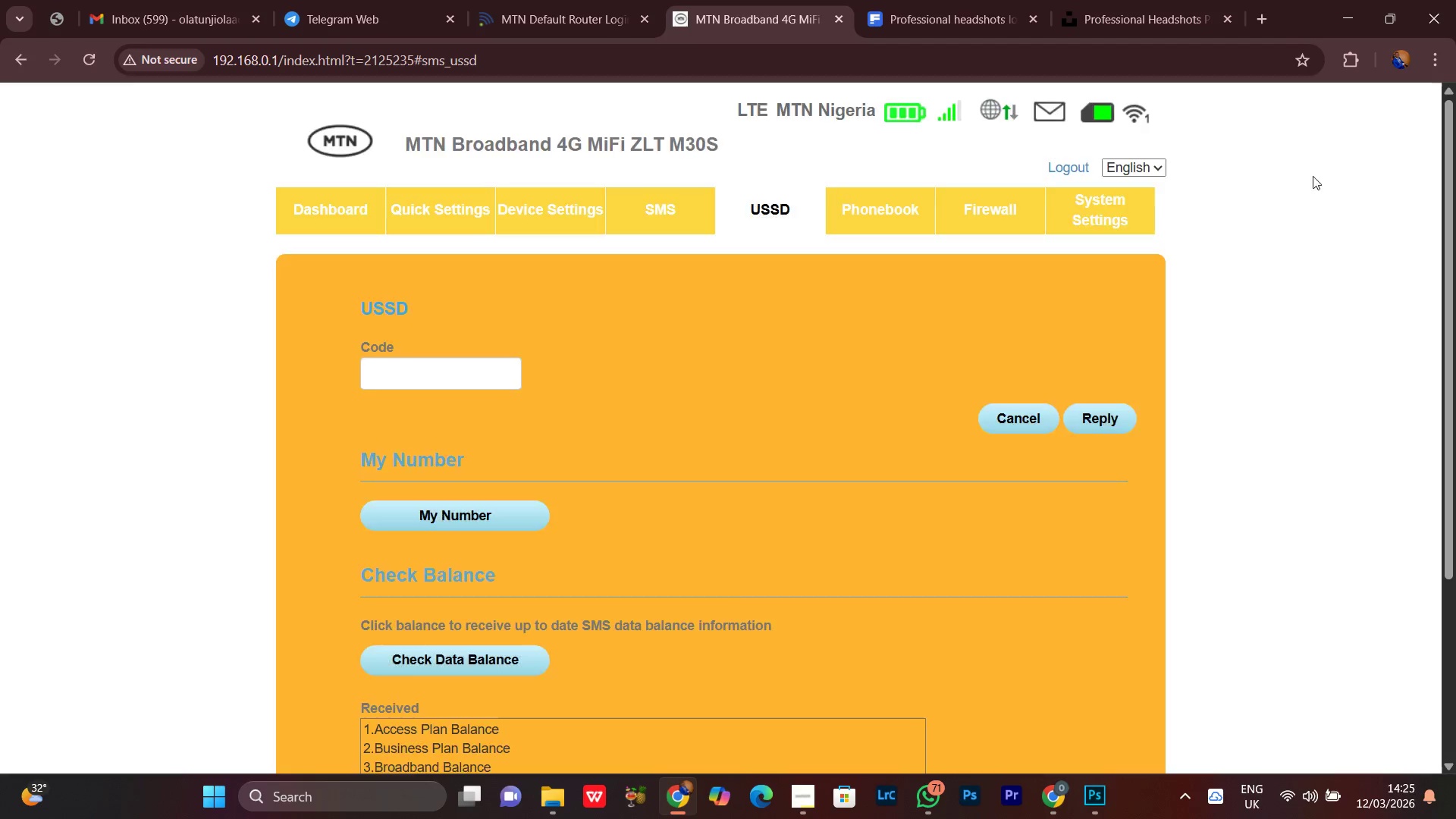 
left_click([441, 375])
 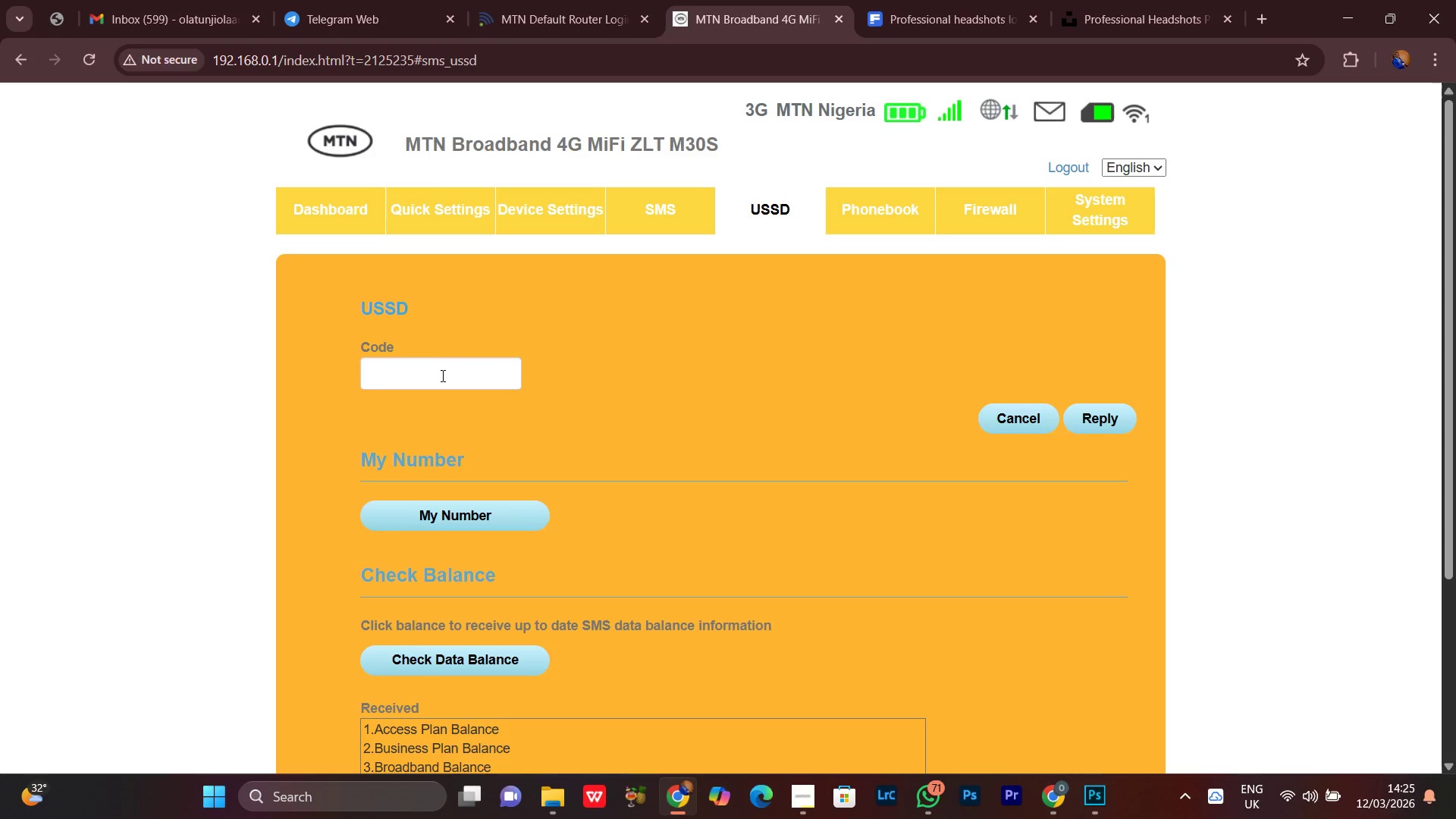 
key(4)
 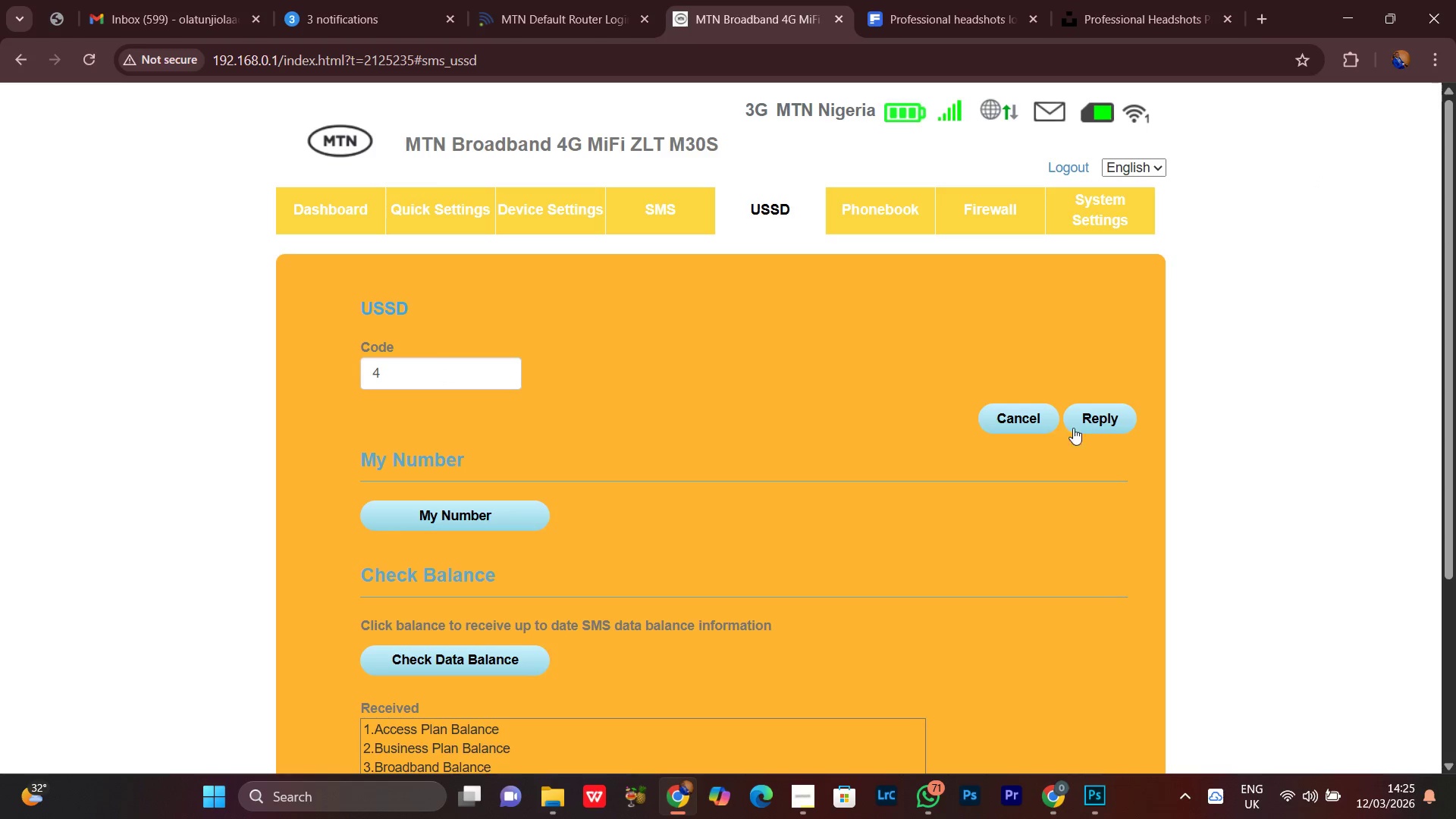 
left_click([1090, 414])
 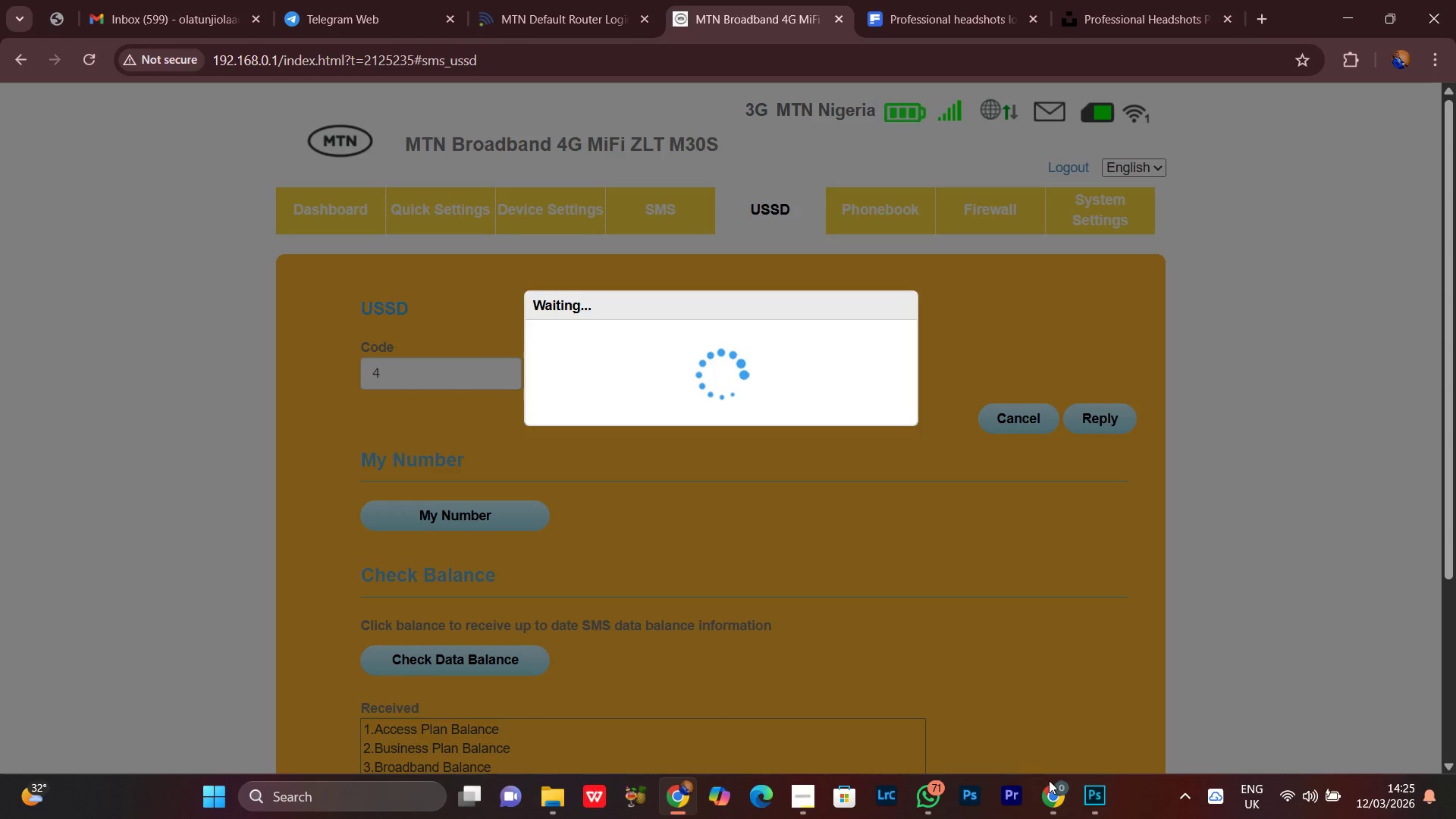 
left_click([1050, 783])
 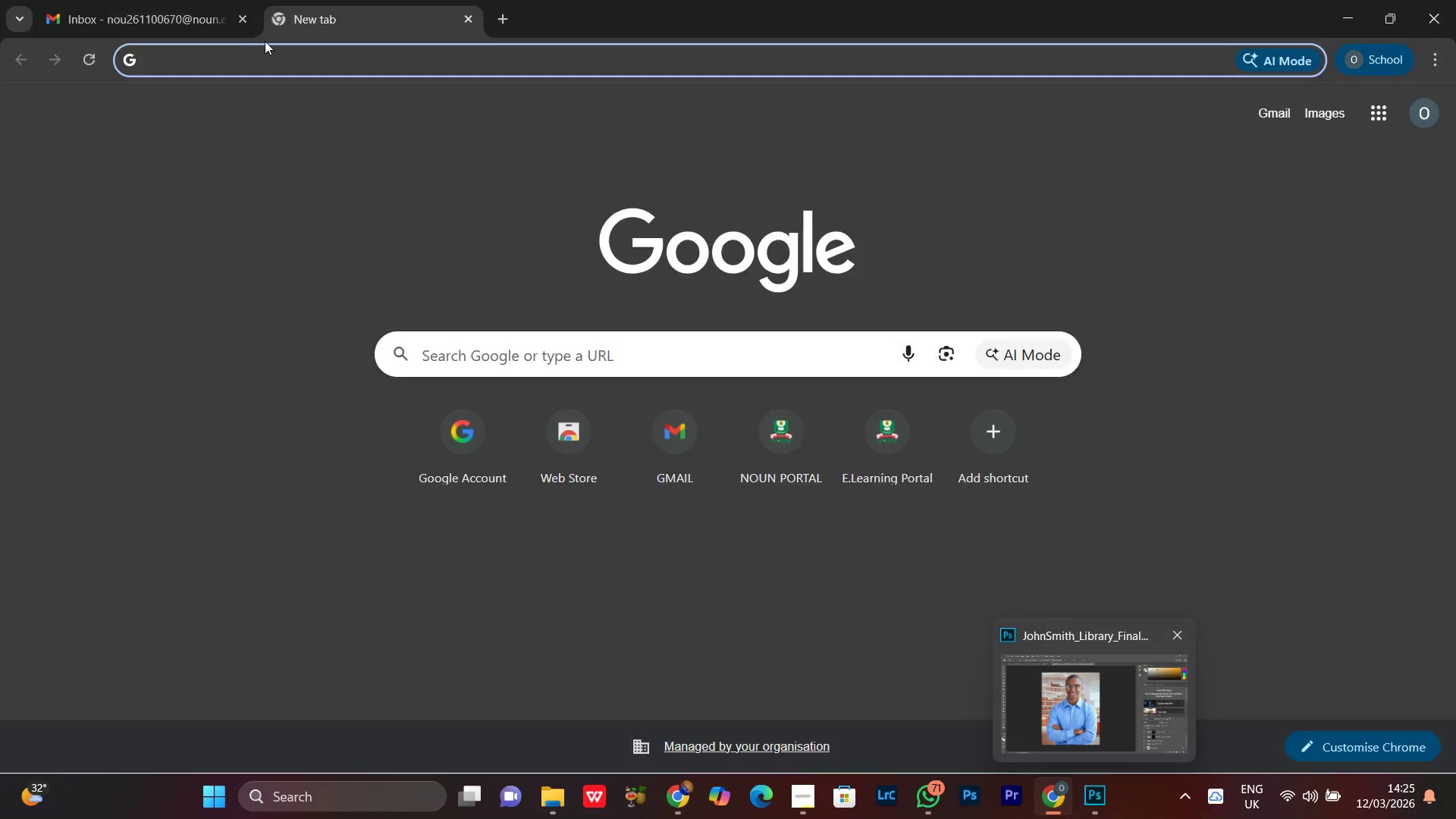 
left_click([168, 3])
 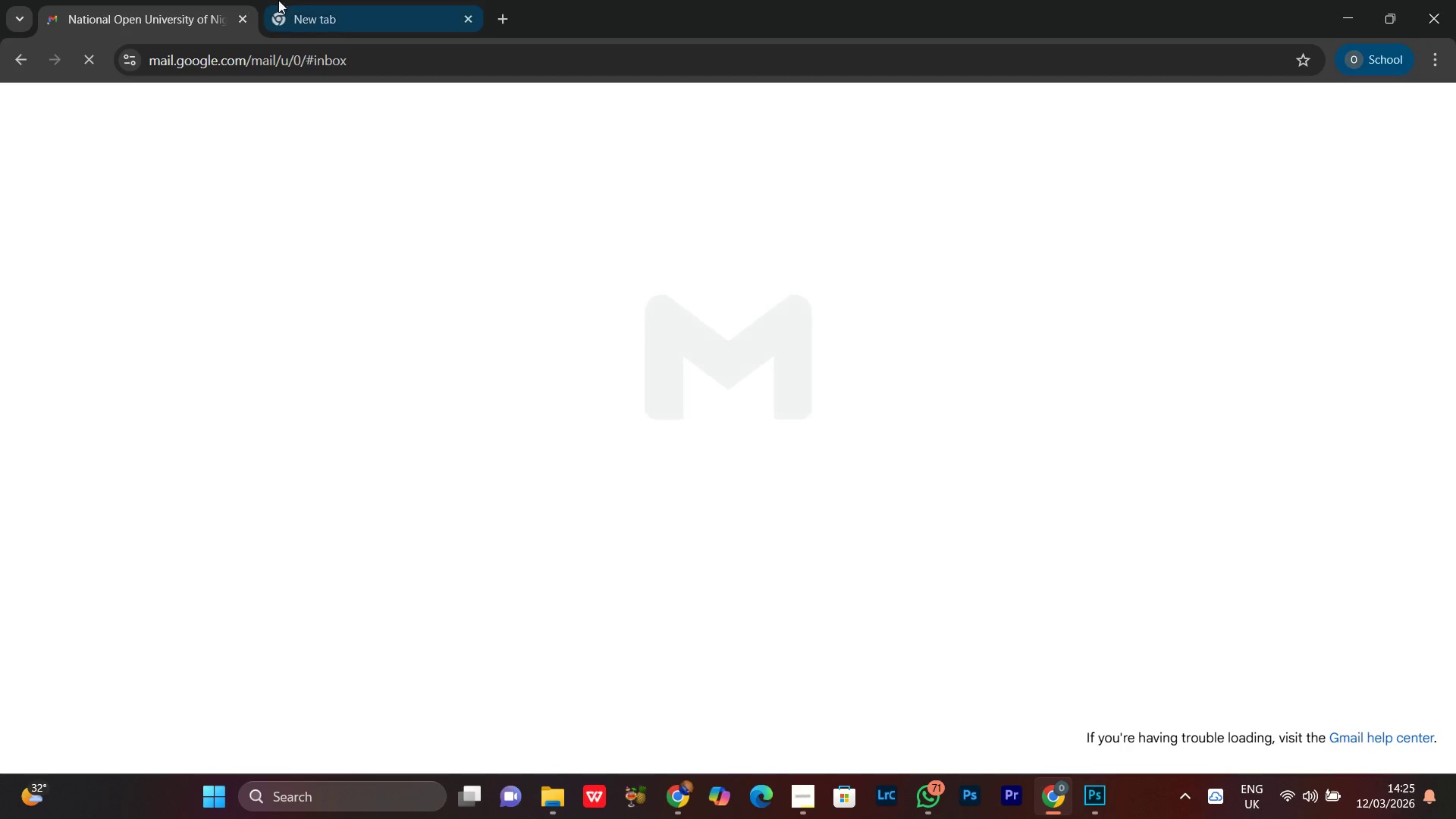 
left_click([304, 0])
 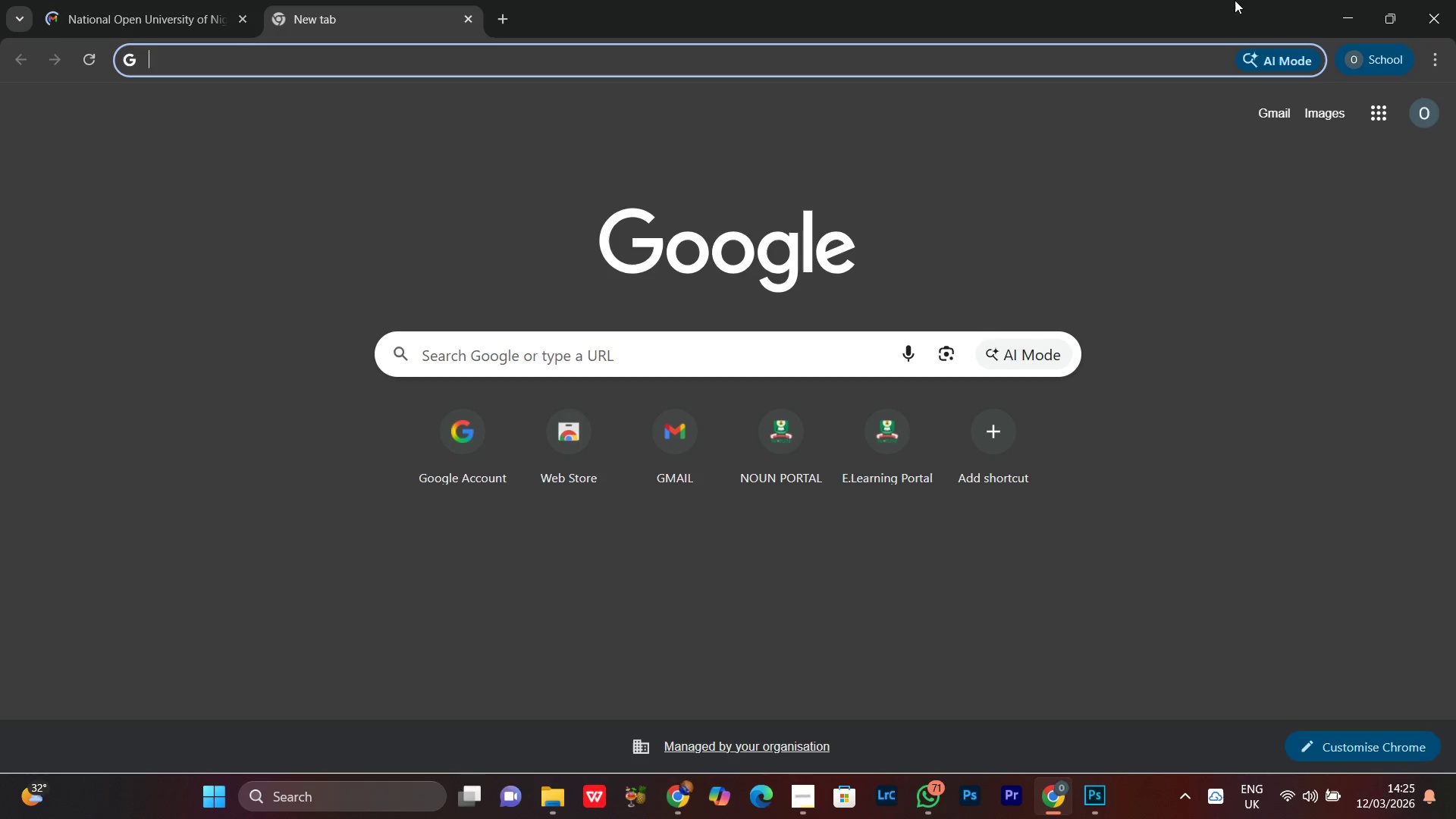 
left_click([1338, 11])
 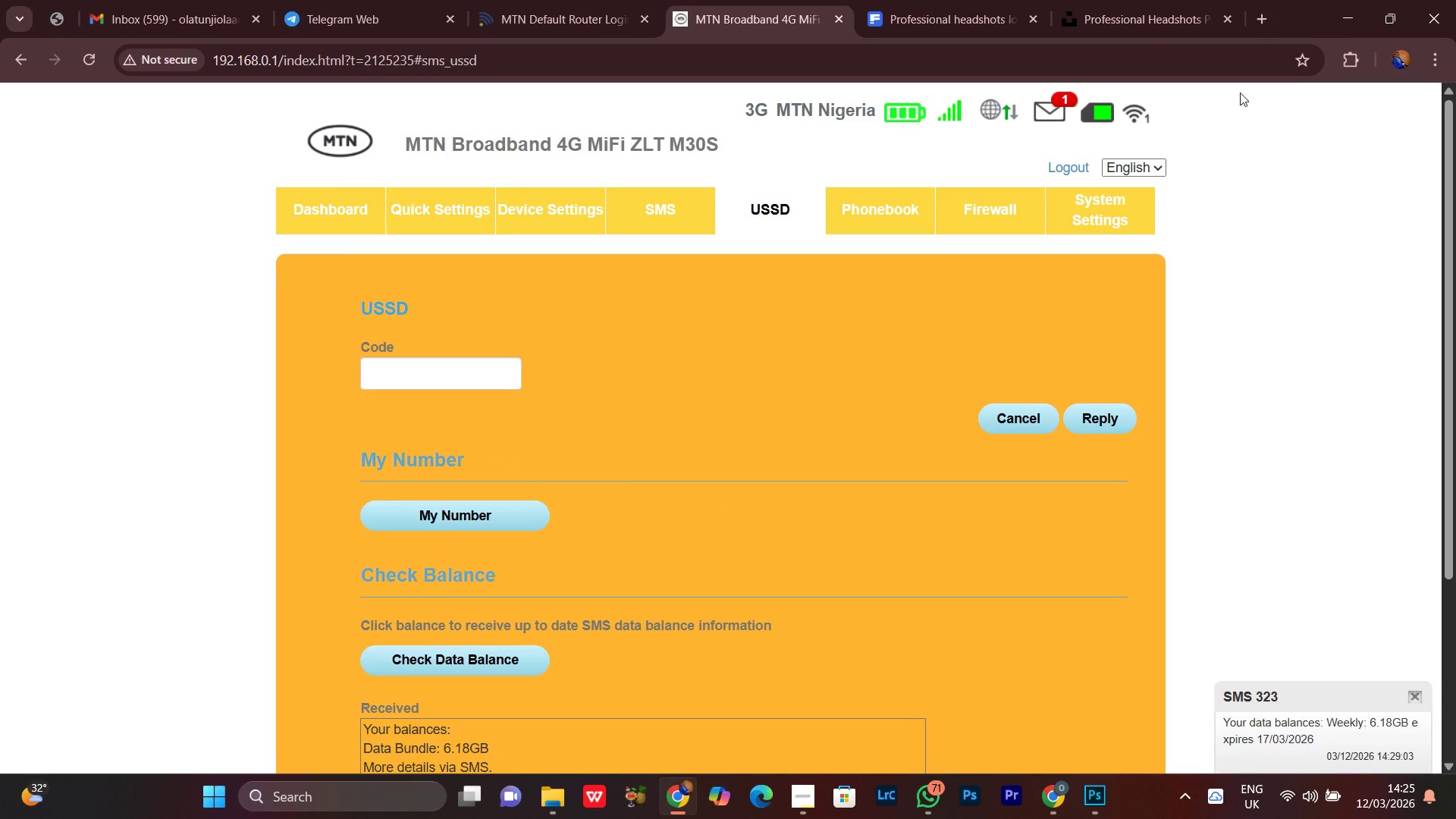 
left_click([1403, 50])
 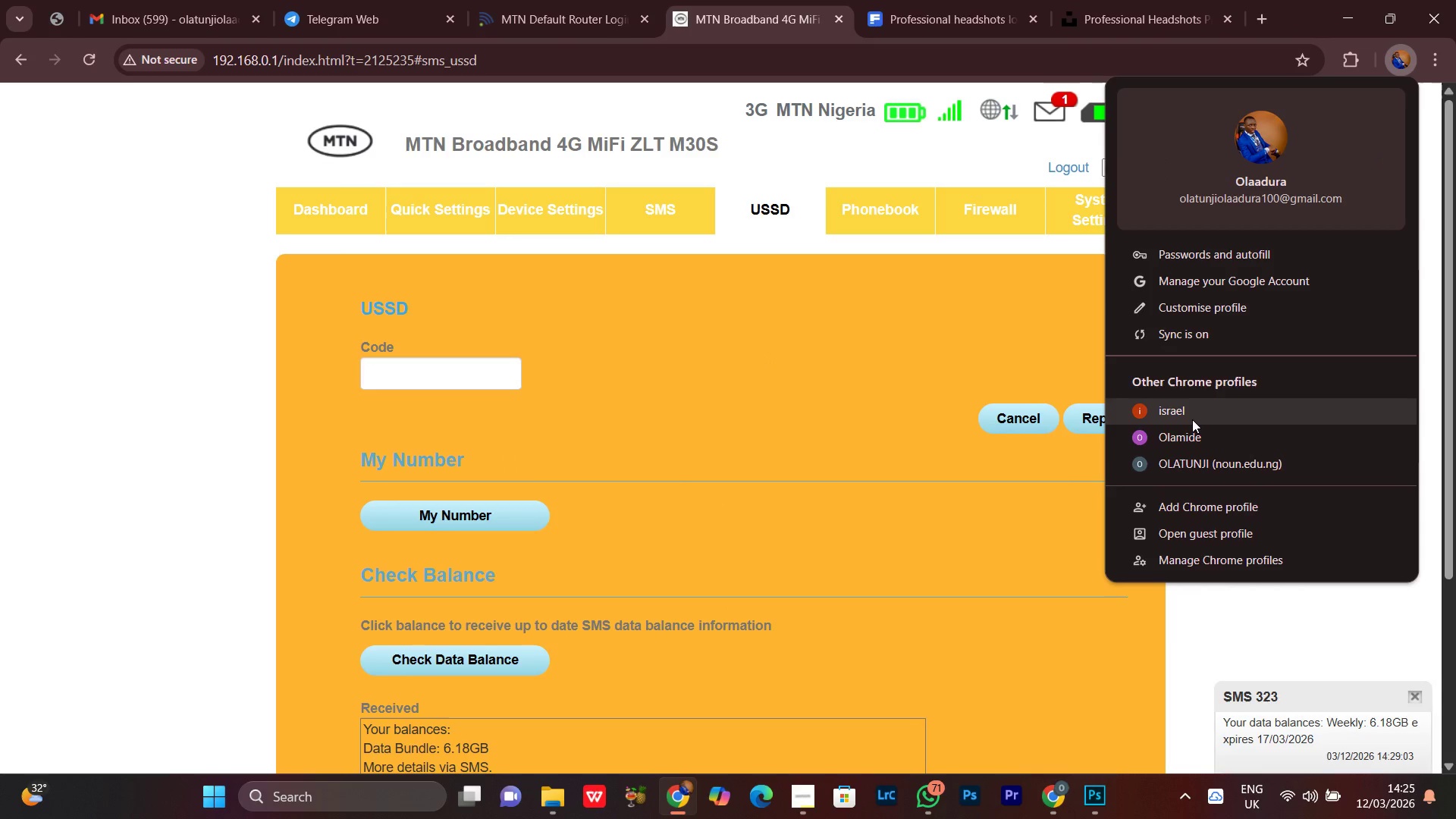 
left_click([1192, 419])
 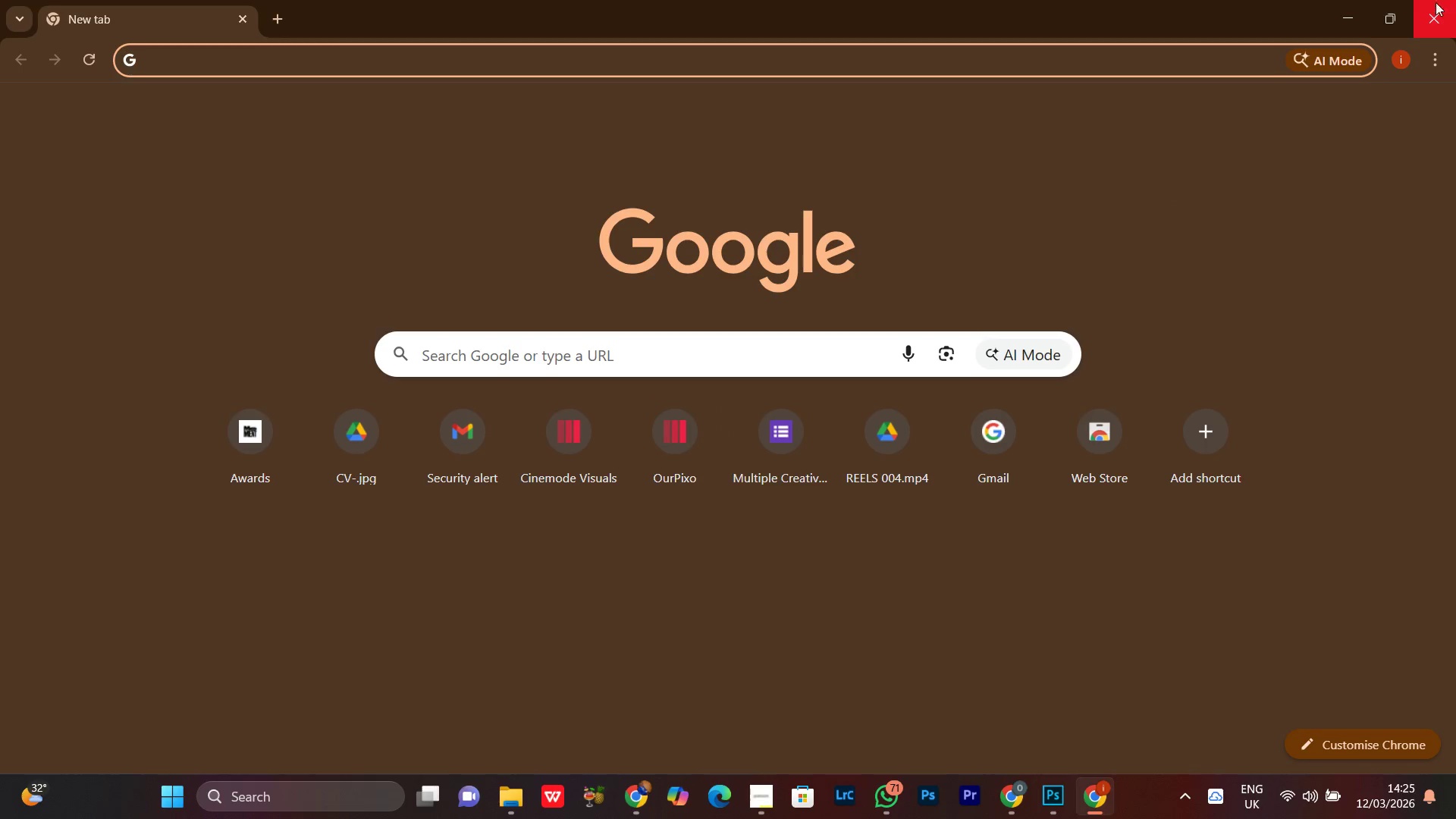 
wait(6.02)
 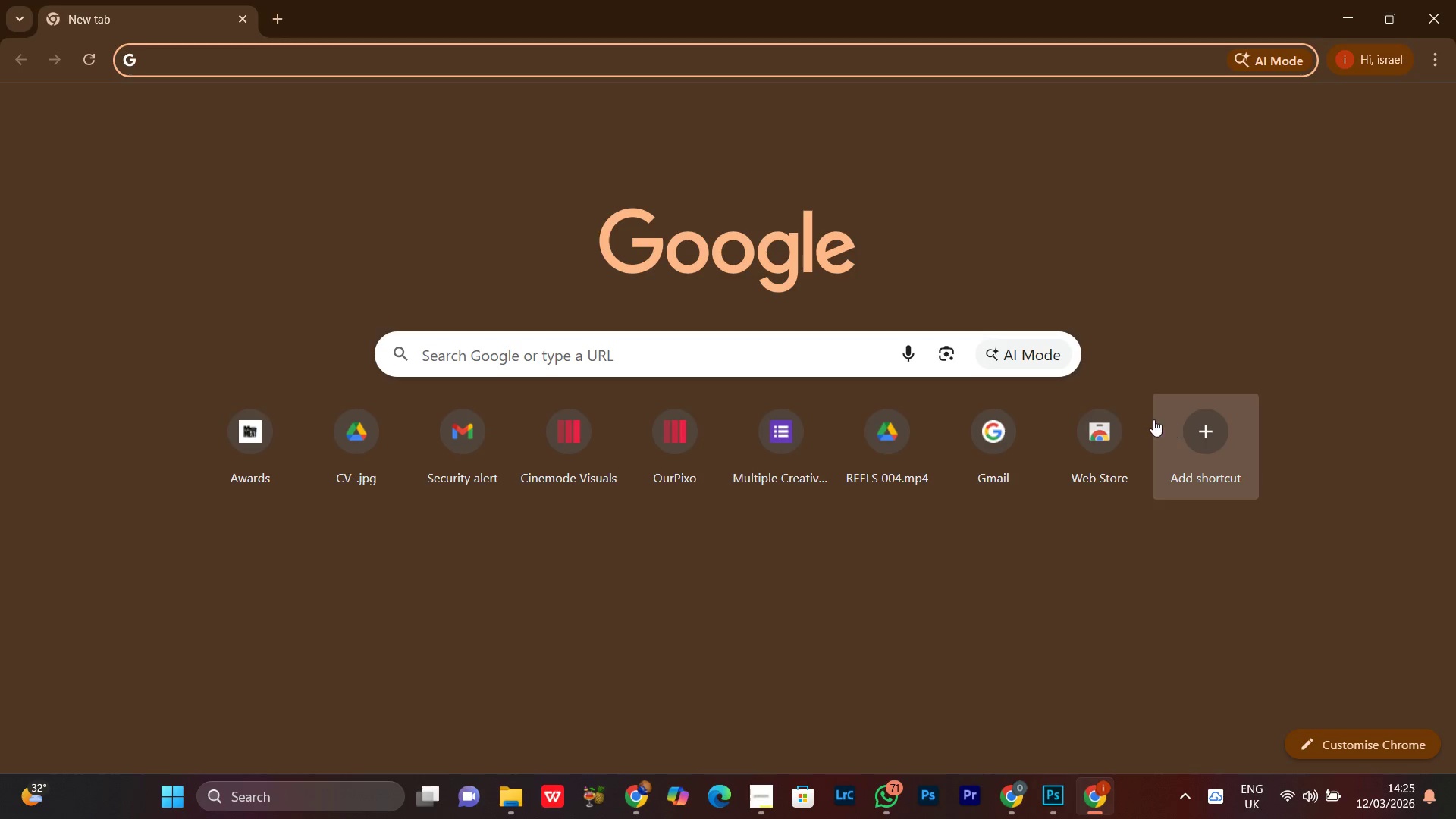 
left_click([502, 360])
 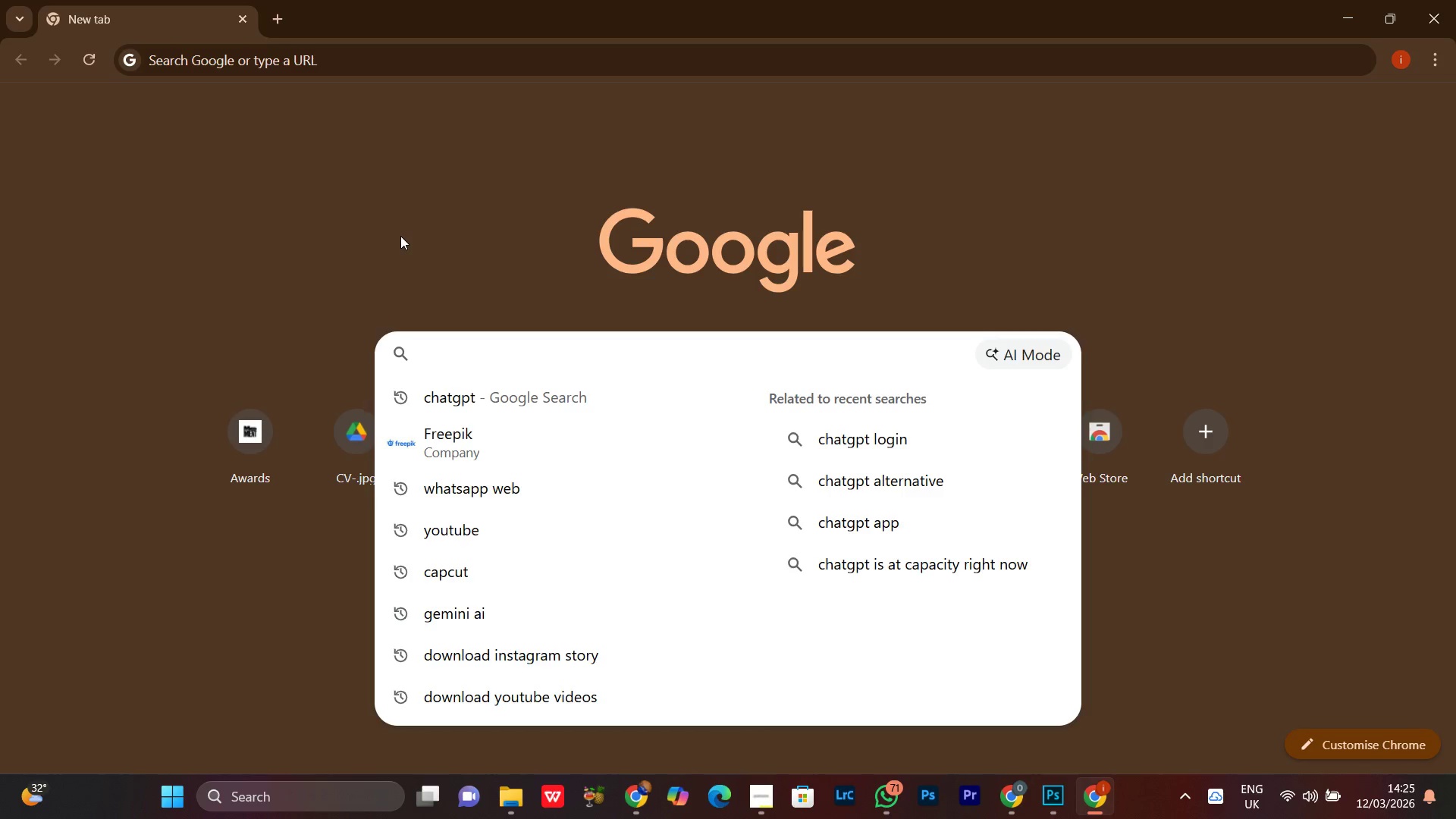 
left_click([400, 236])
 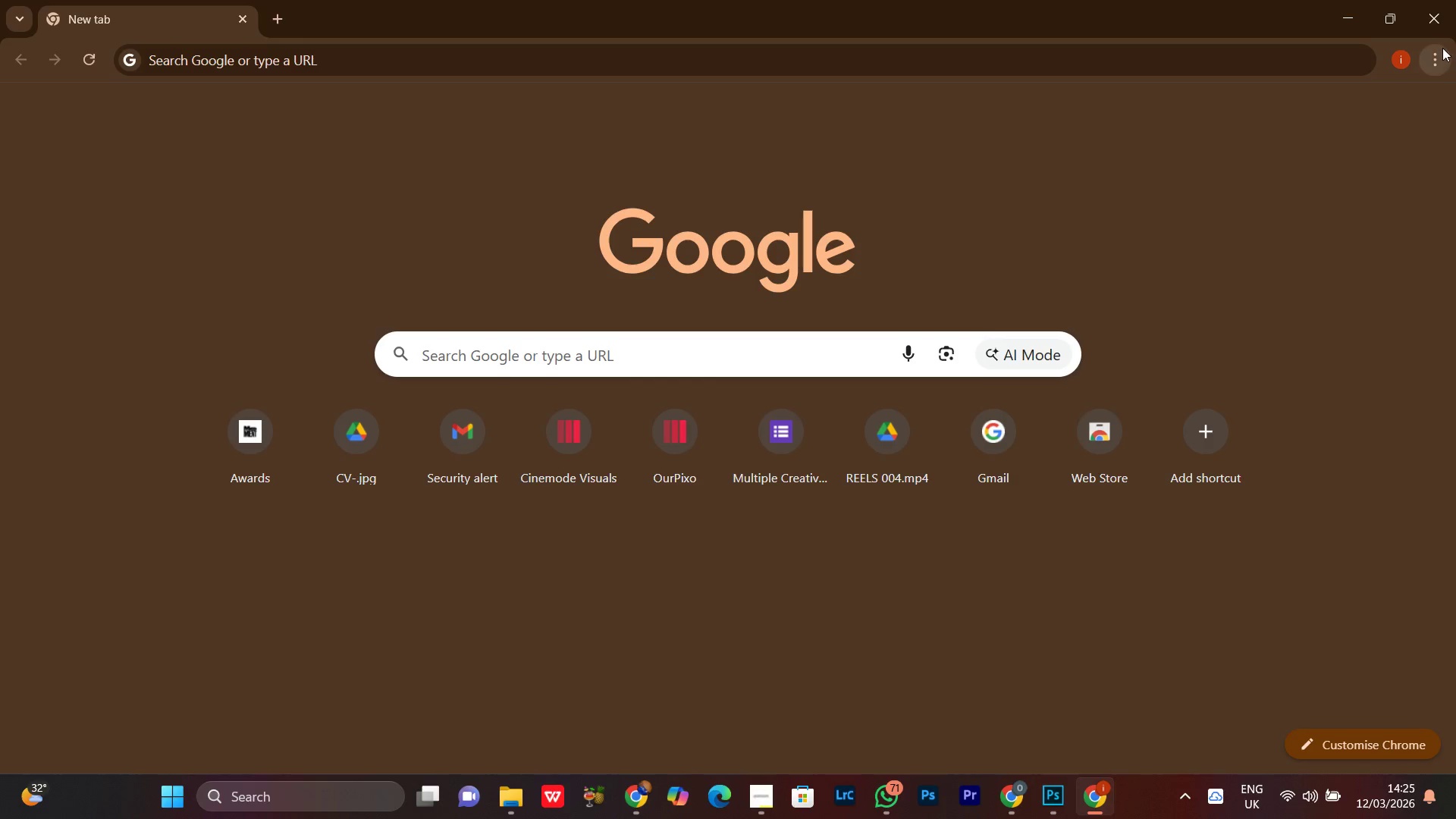 
left_click([1433, 52])
 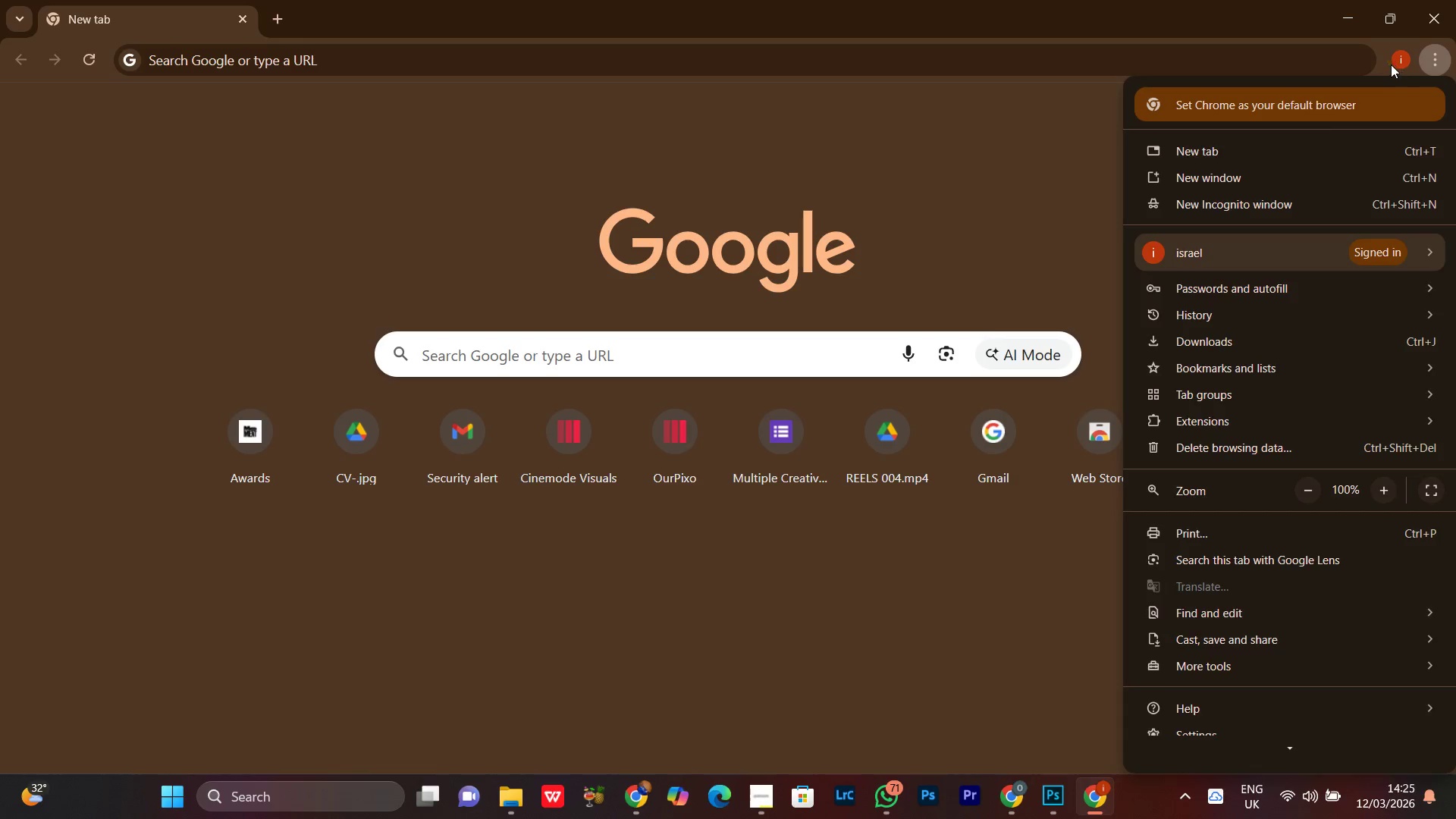 
left_click([1391, 60])
 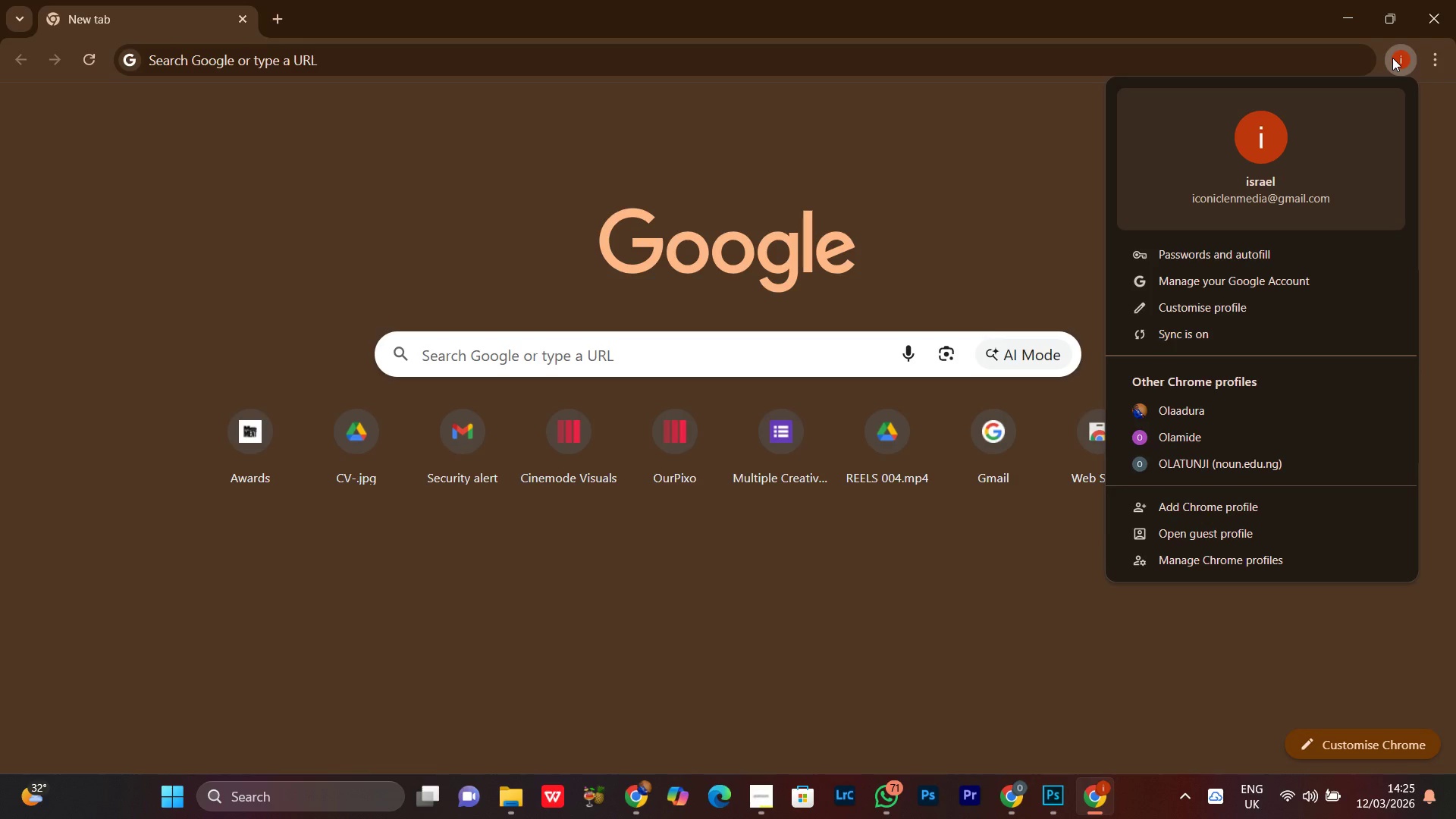 
left_click([1392, 58])
 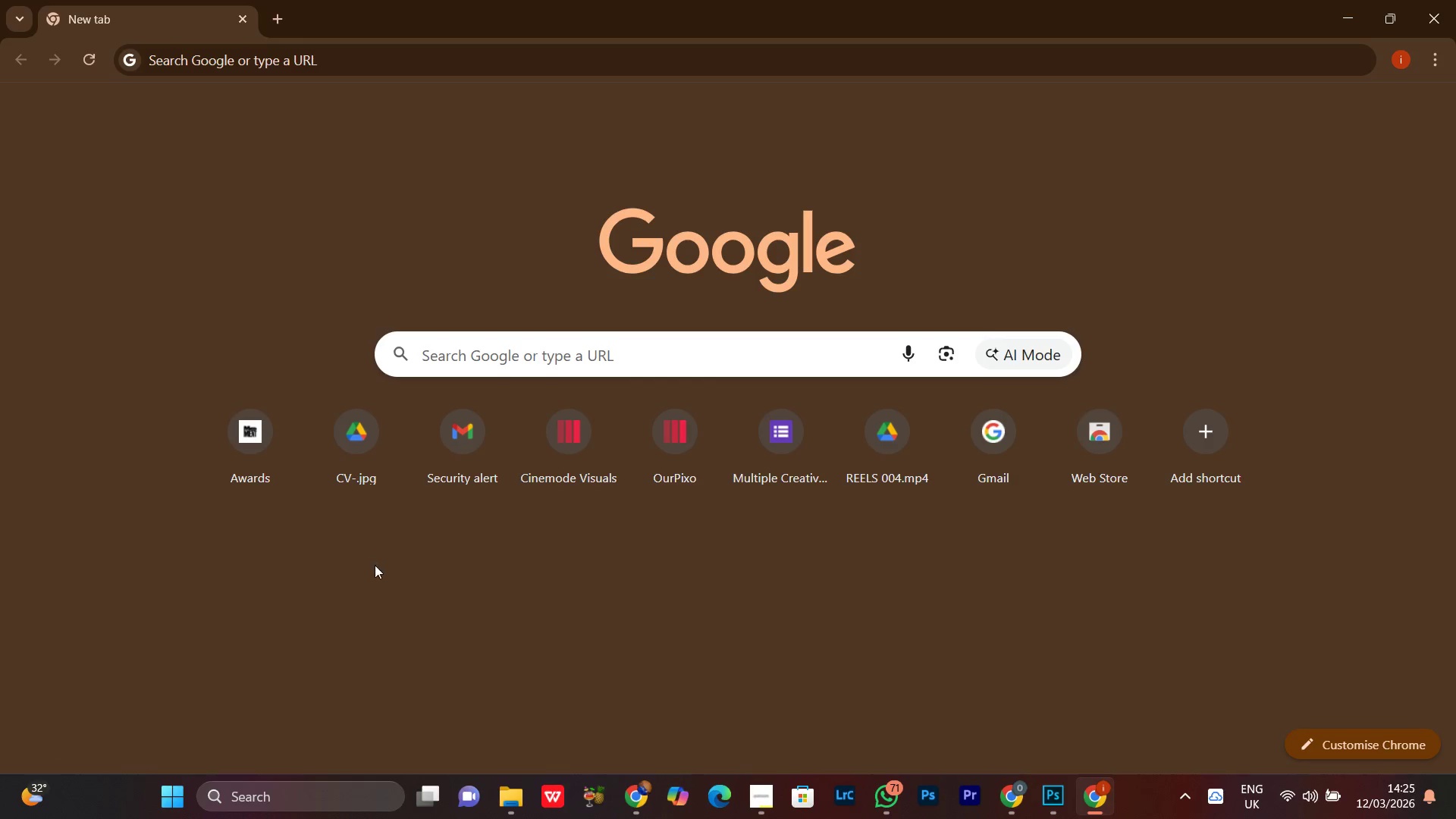 
left_click([284, 20])
 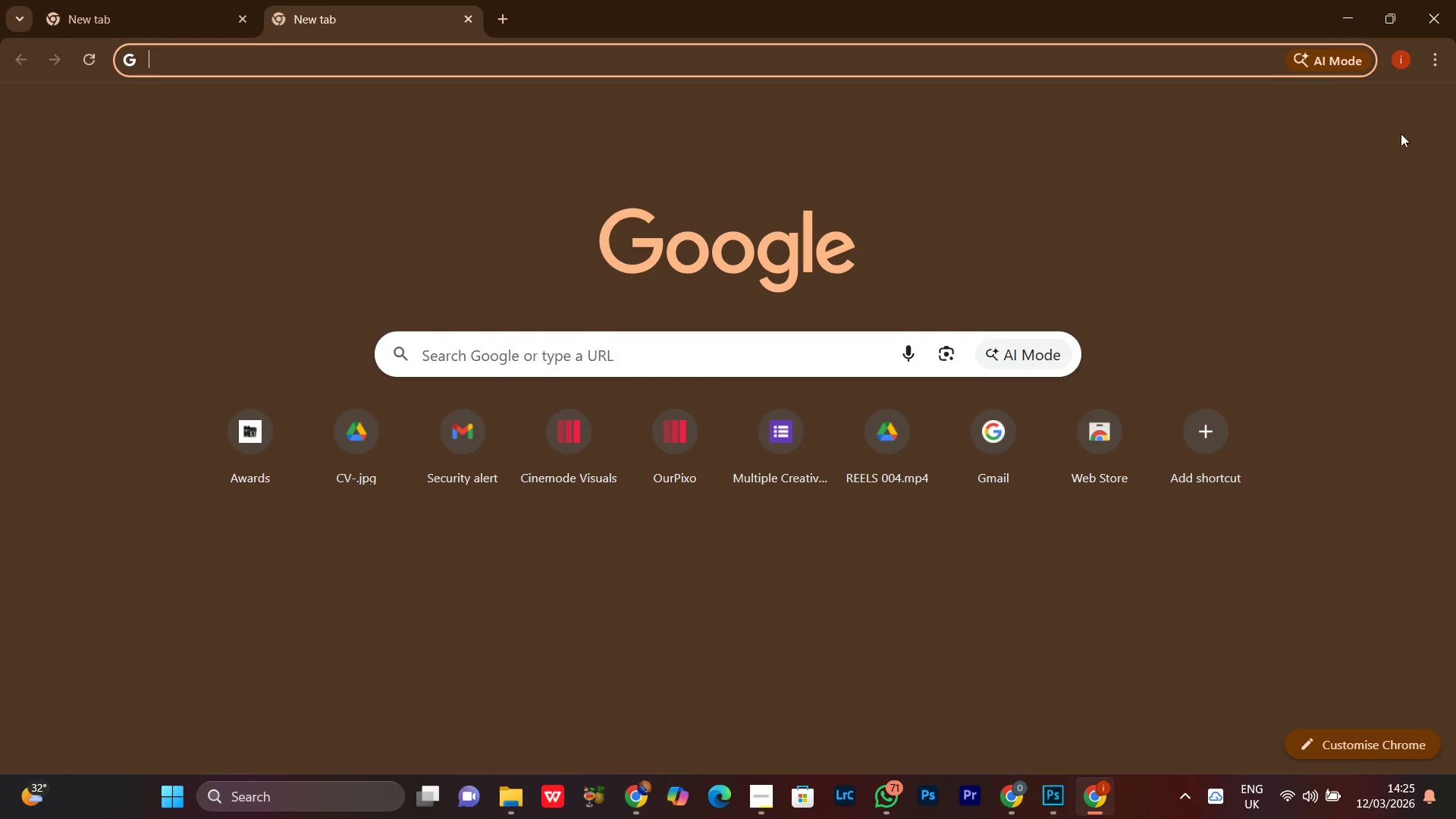 
left_click([1390, 9])
 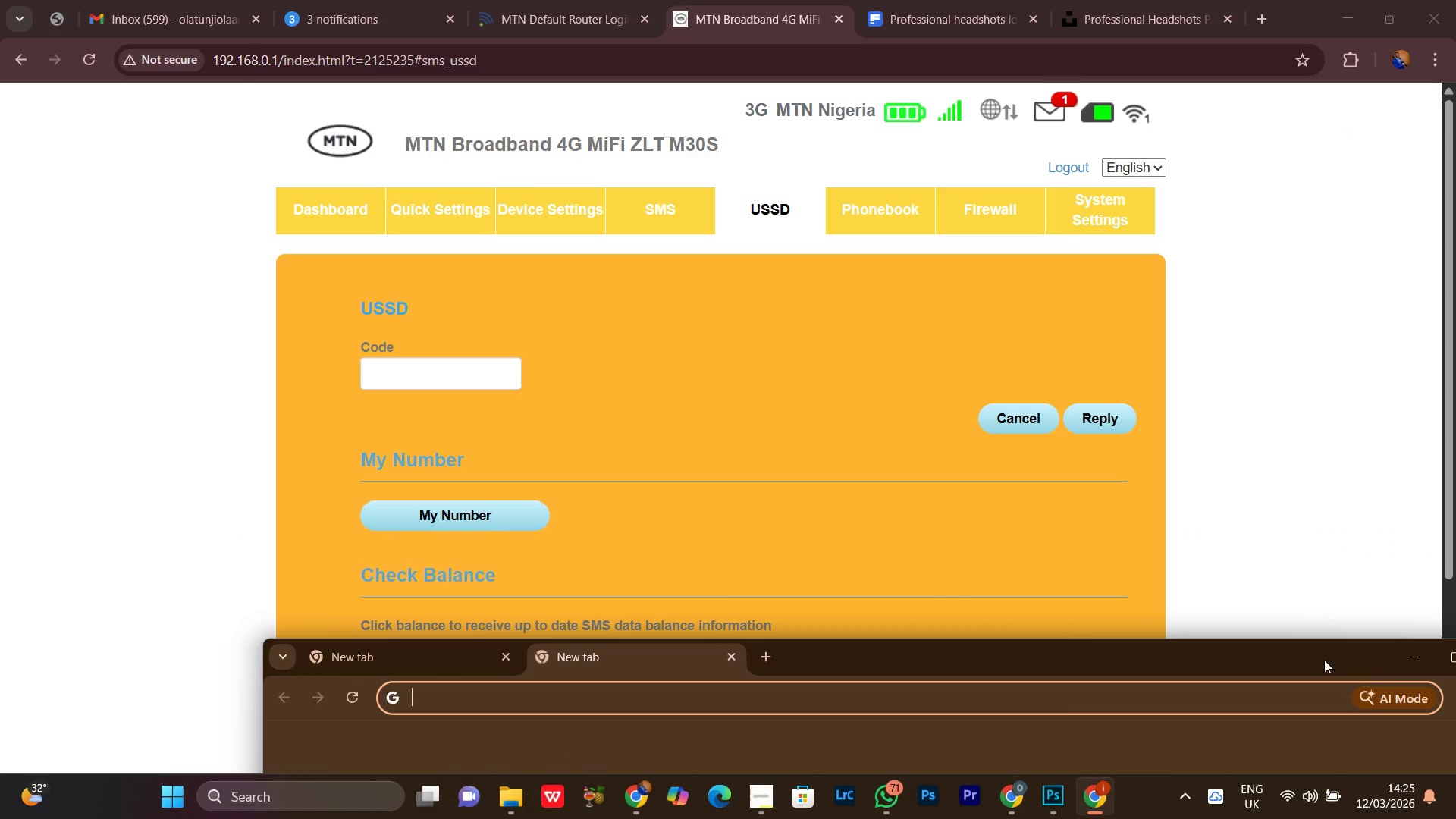 
double_click([1314, 657])
 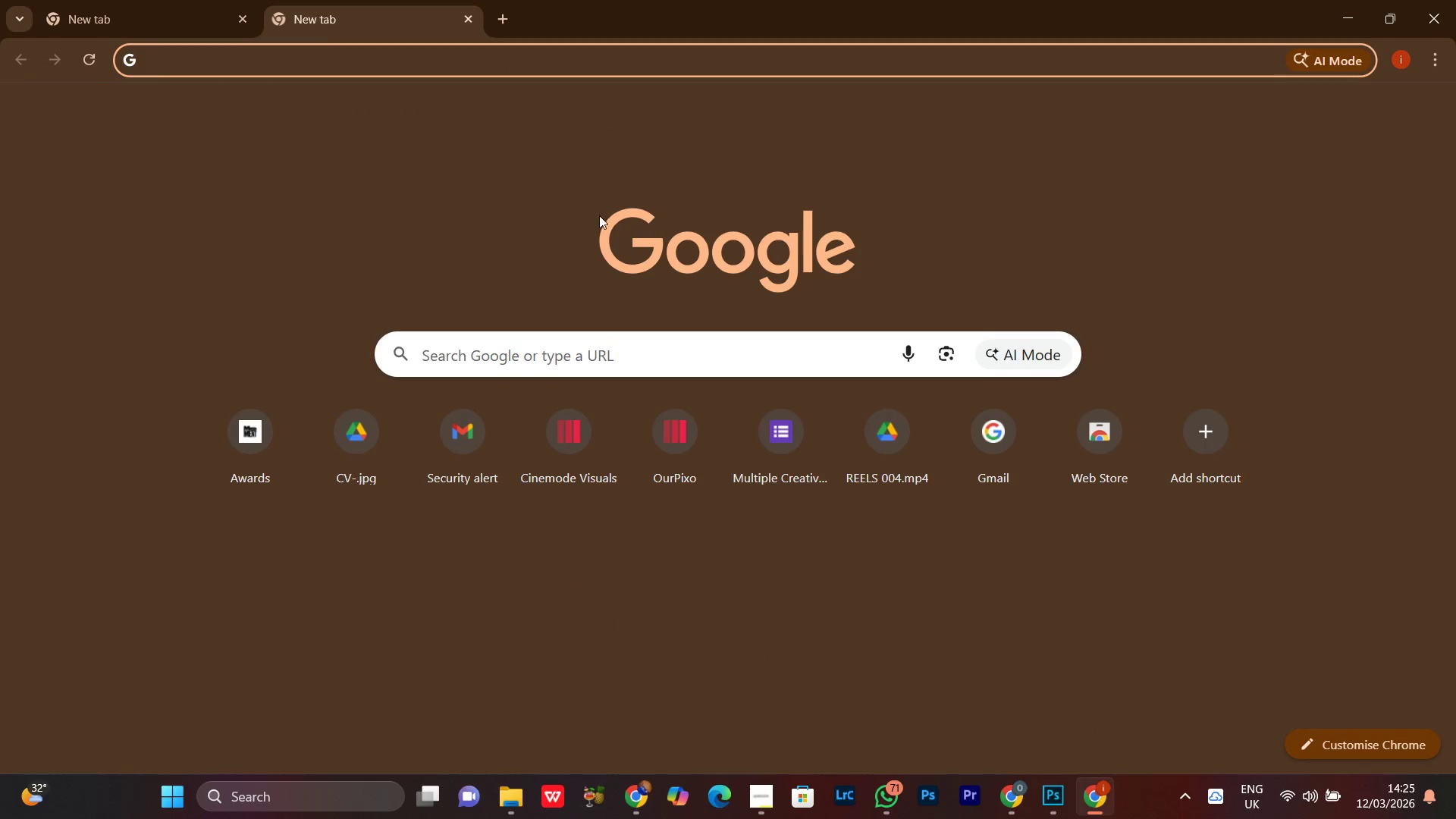 
left_click([534, 373])
 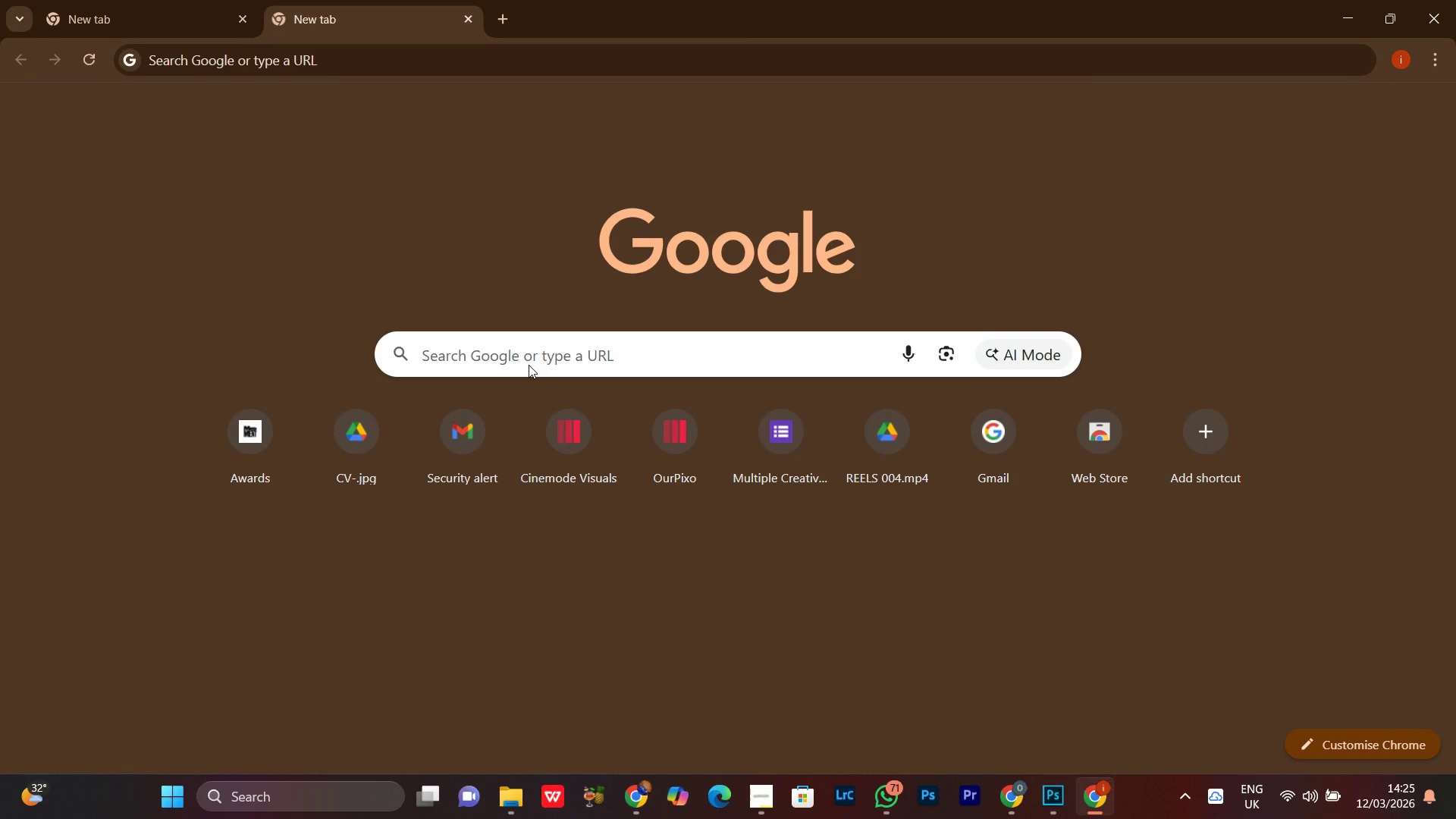 
left_click([529, 365])
 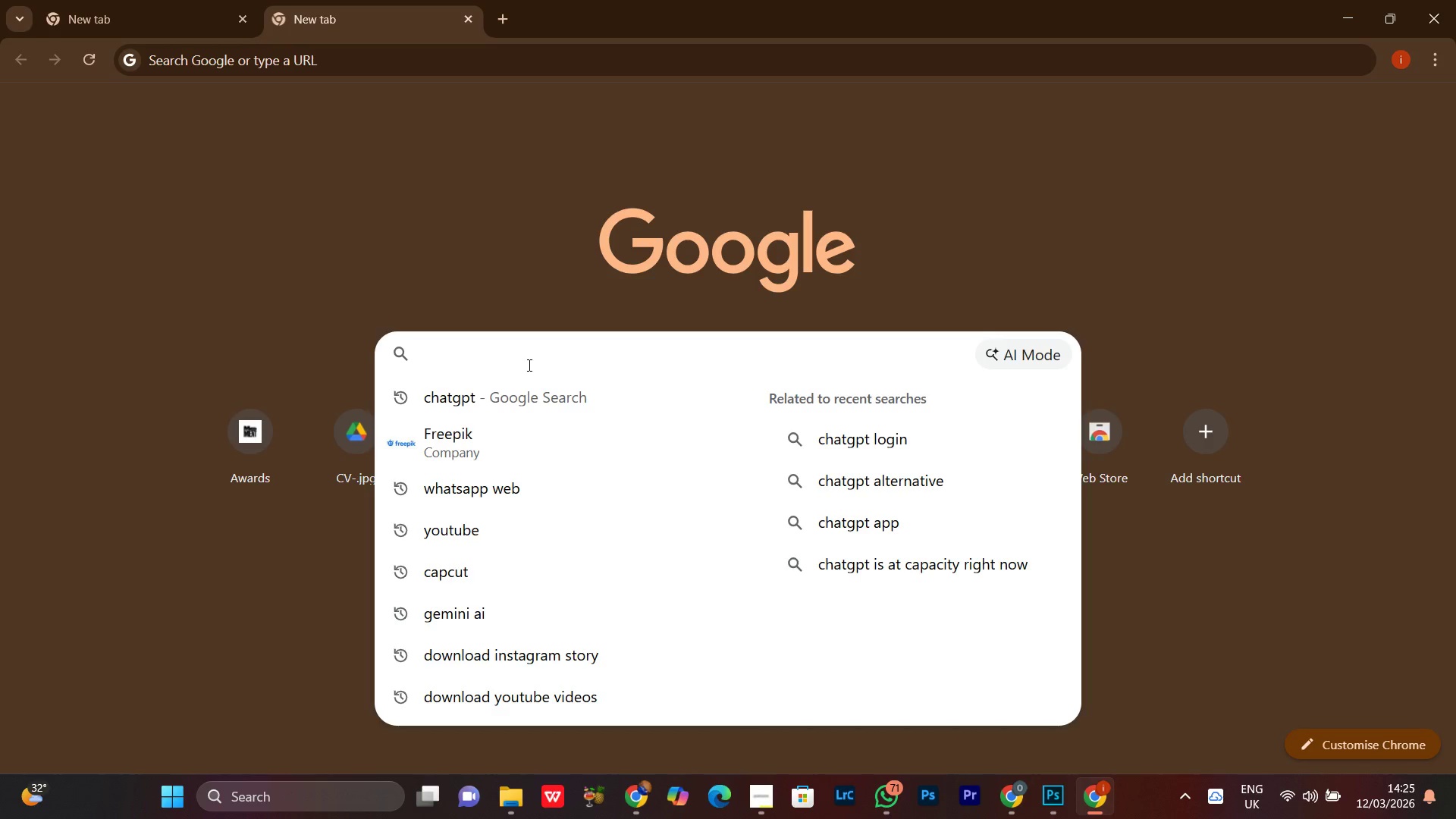 
key(G)
 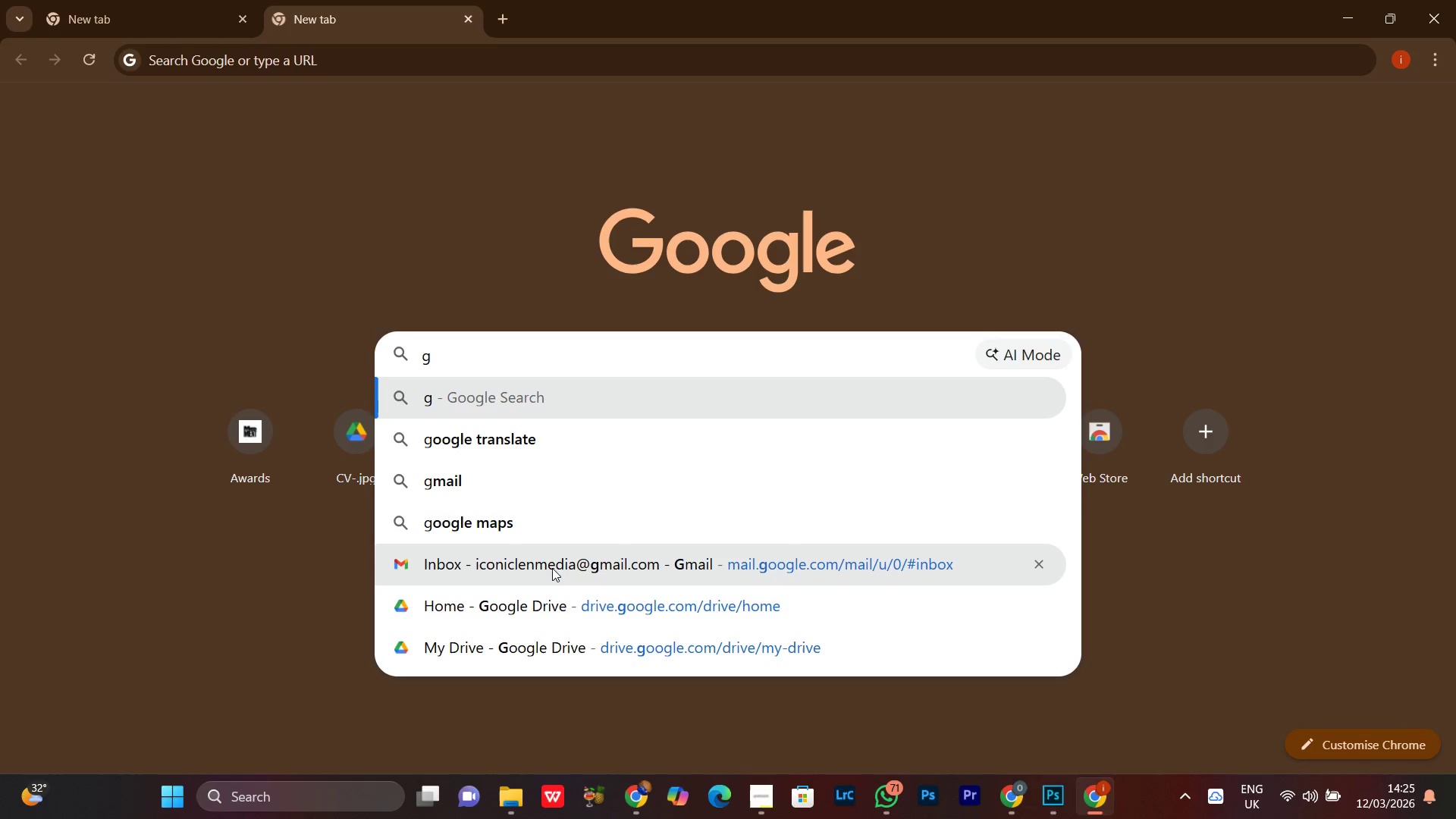 
left_click([515, 601])
 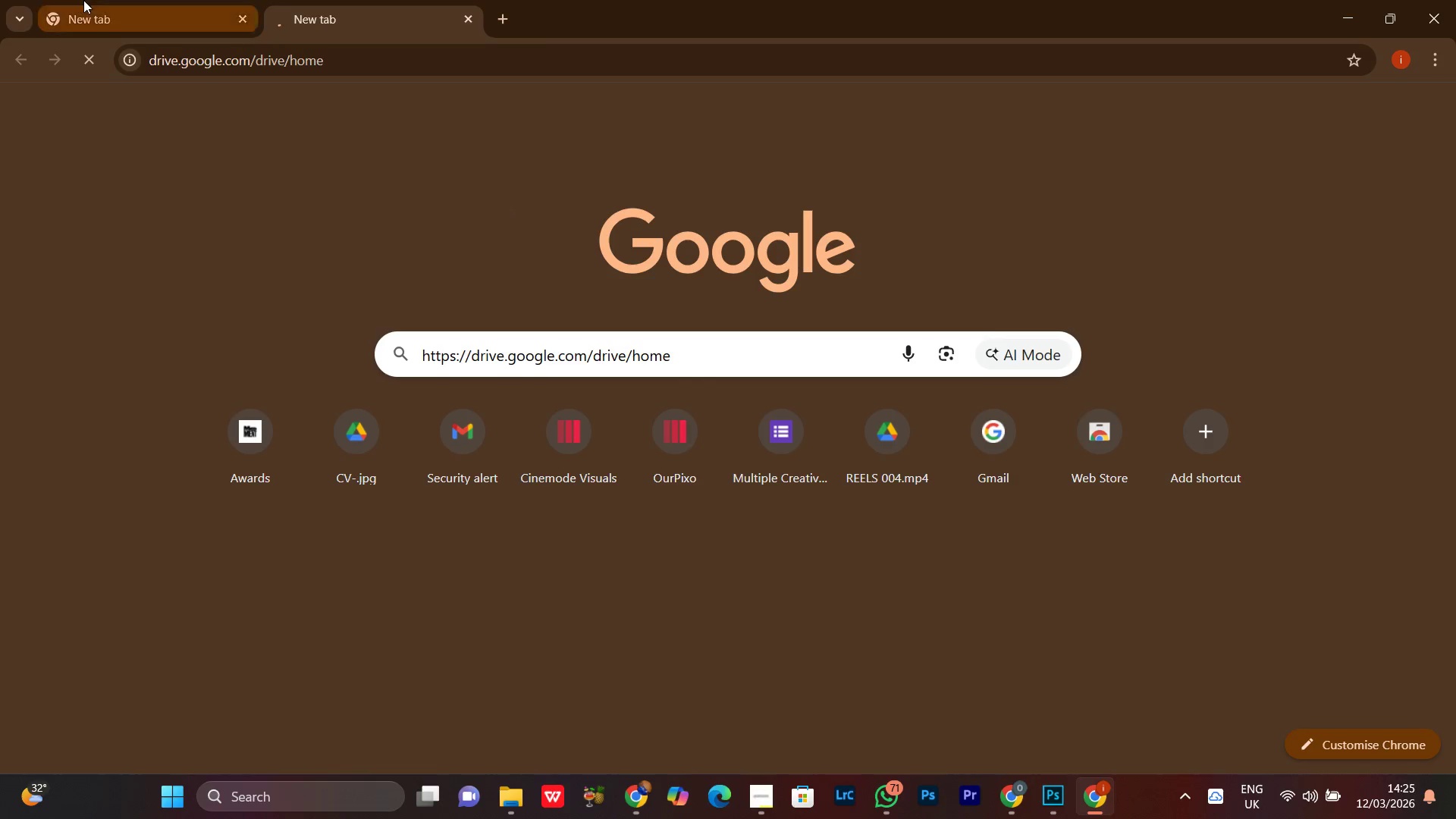 
double_click([289, 0])
 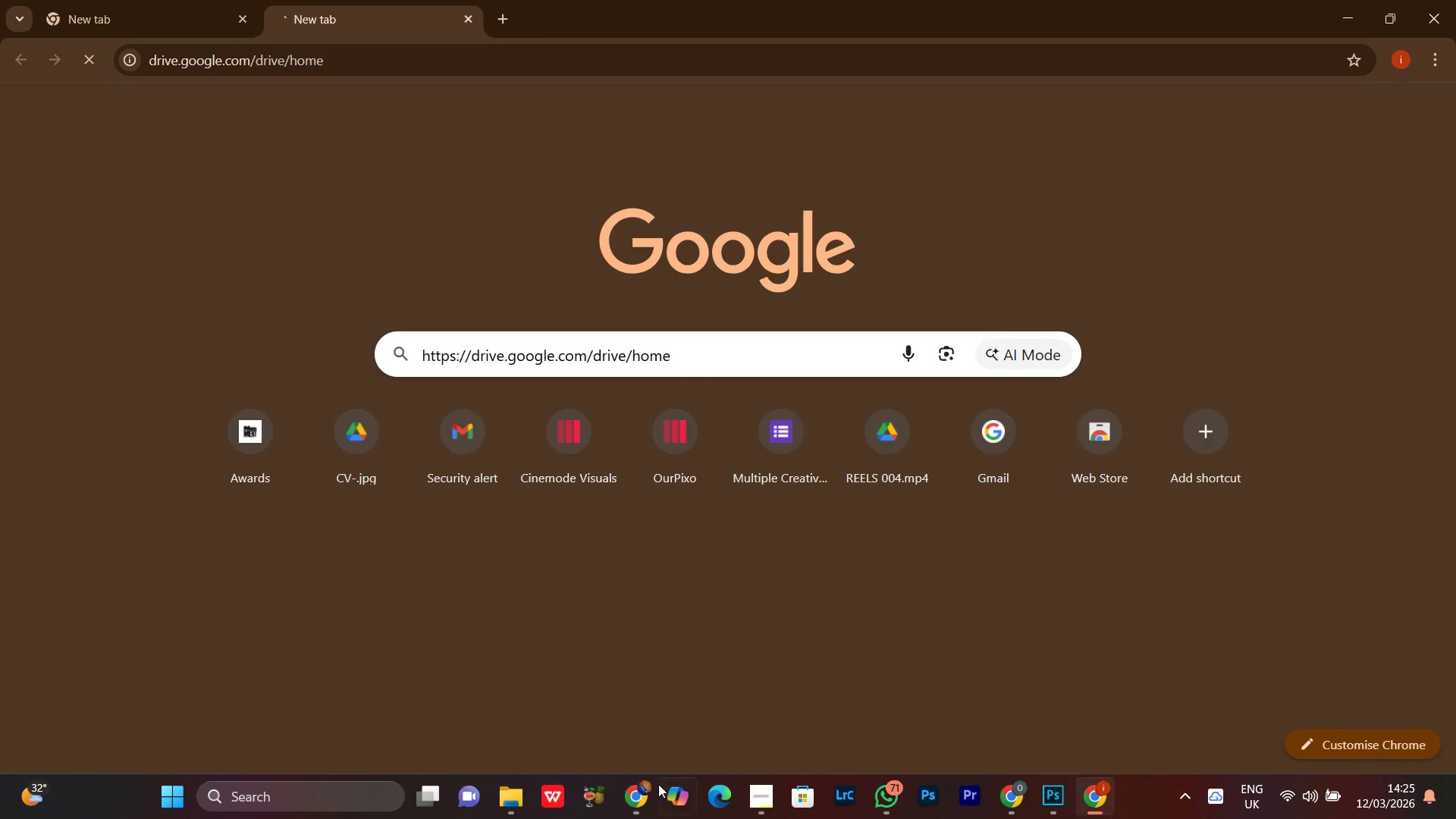 
left_click([642, 802])
 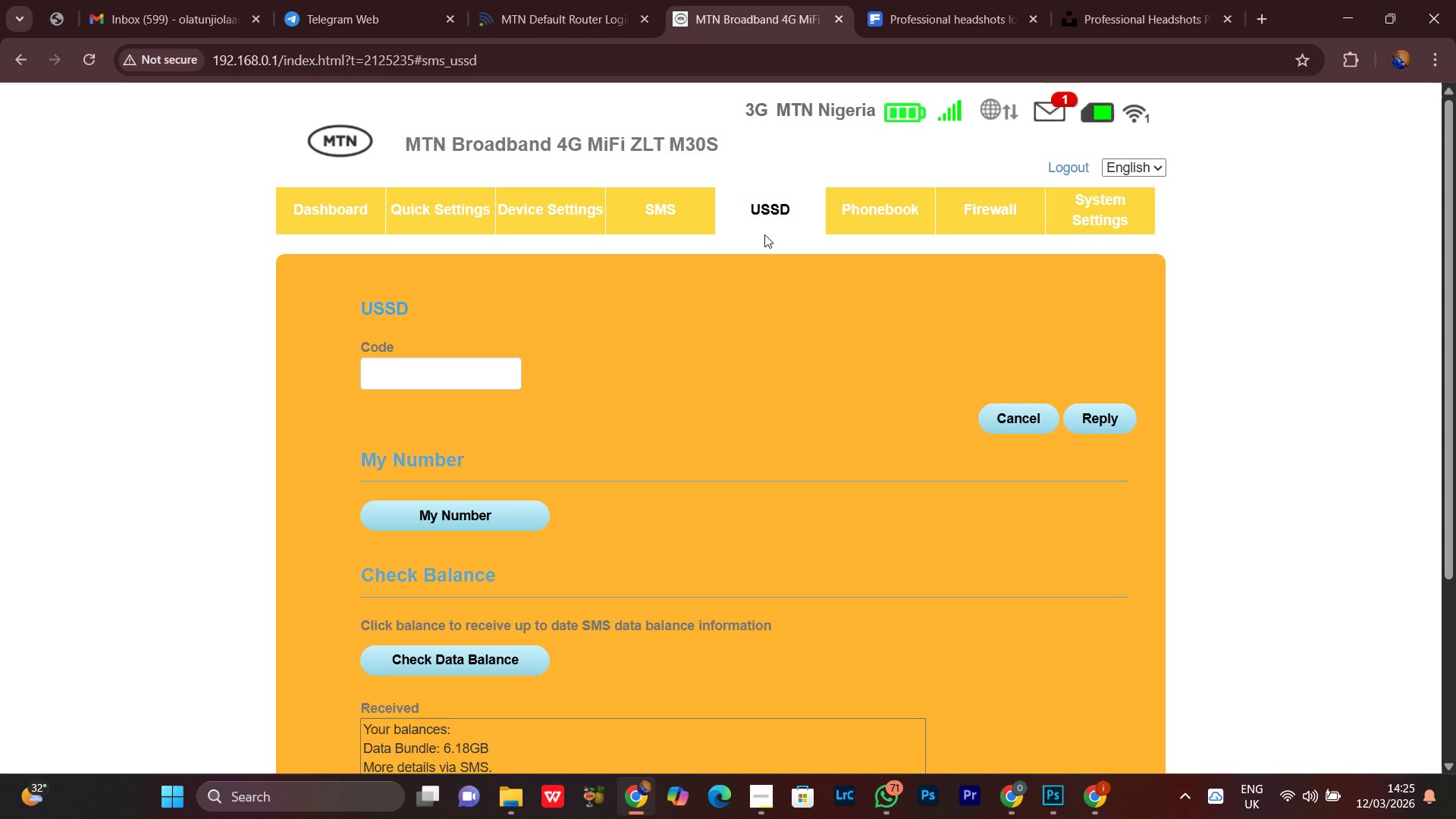 
left_click([668, 215])
 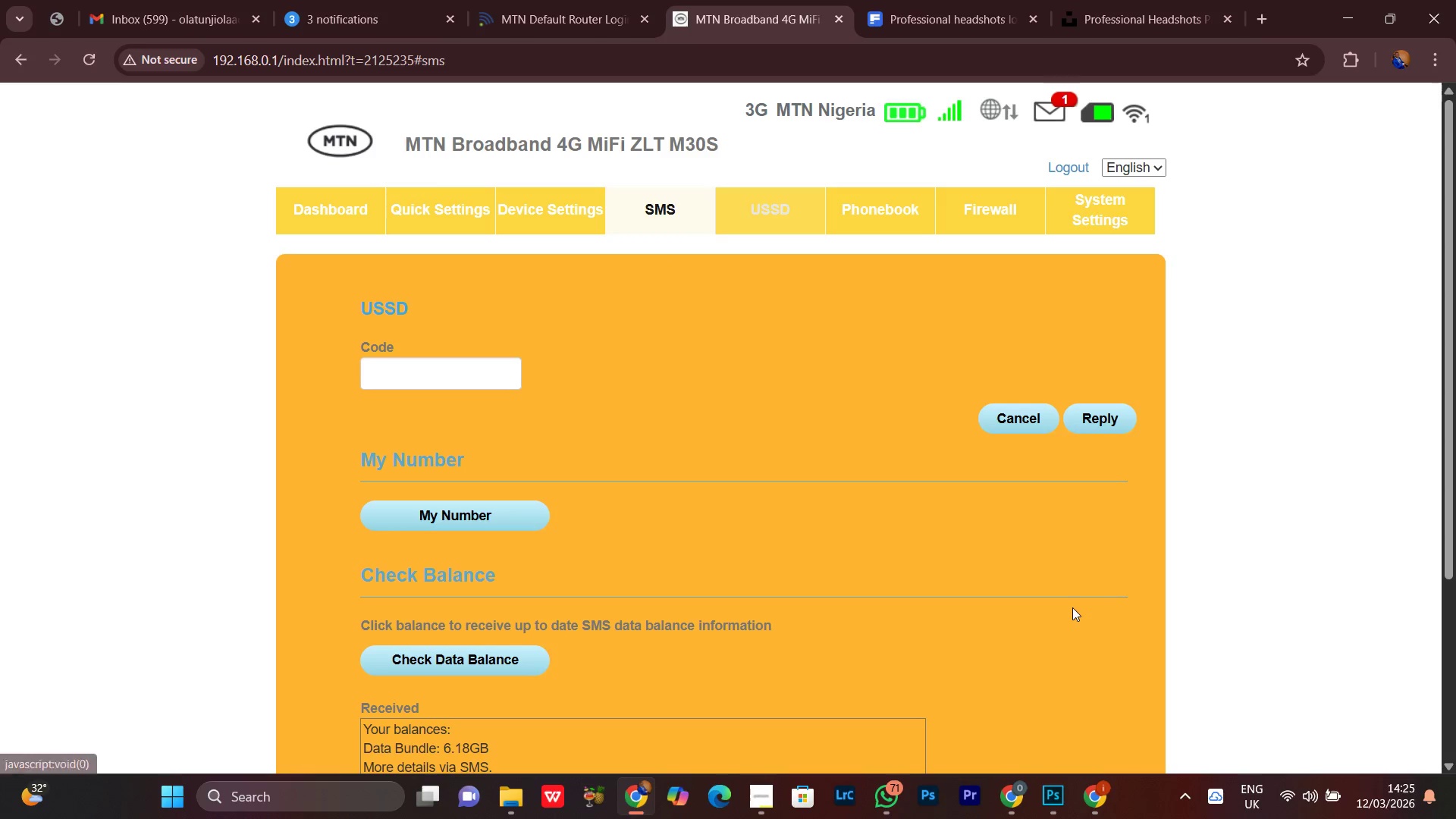 
left_click([1001, 818])
 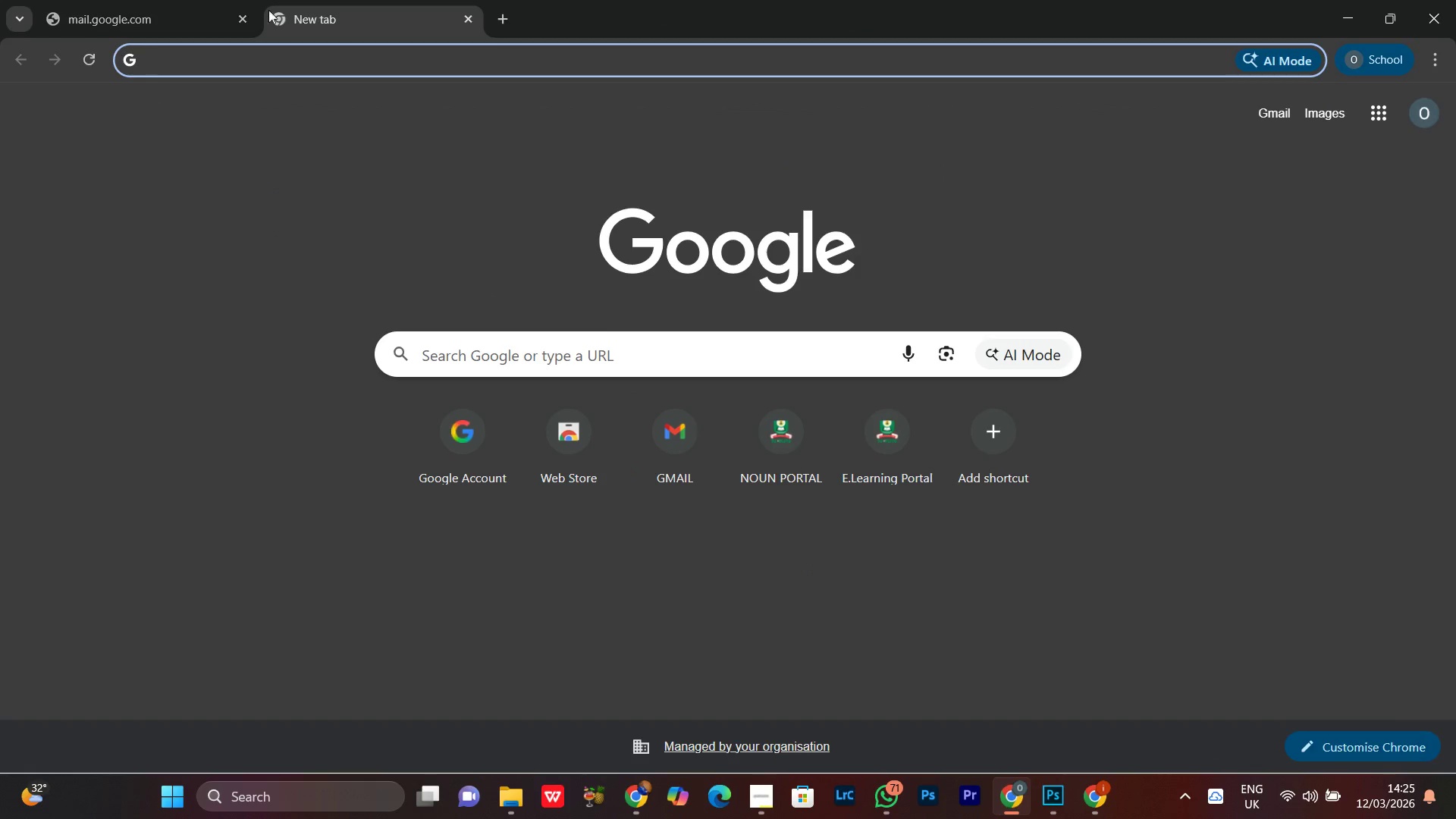 
left_click([72, 0])
 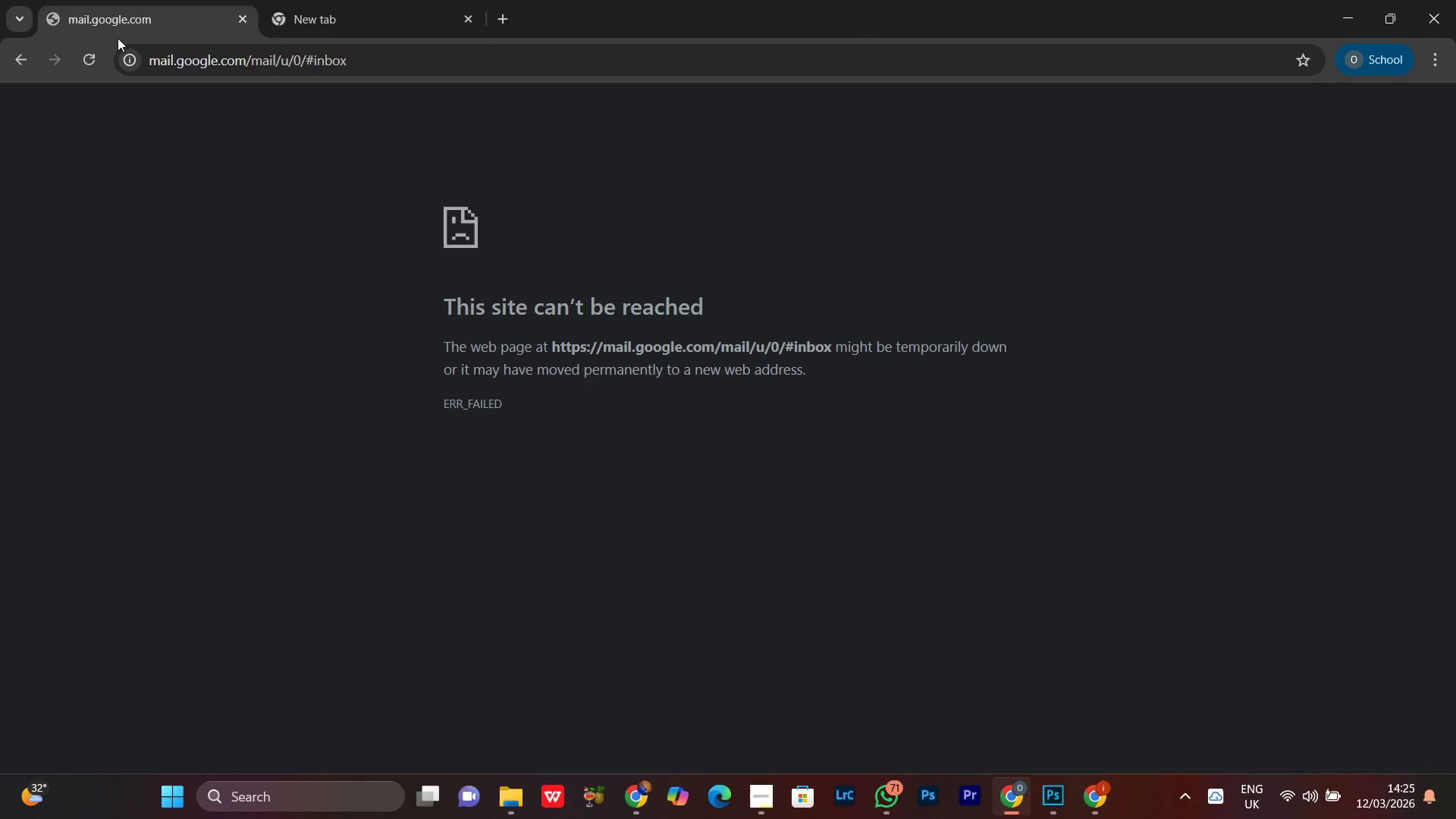 
left_click([98, 56])
 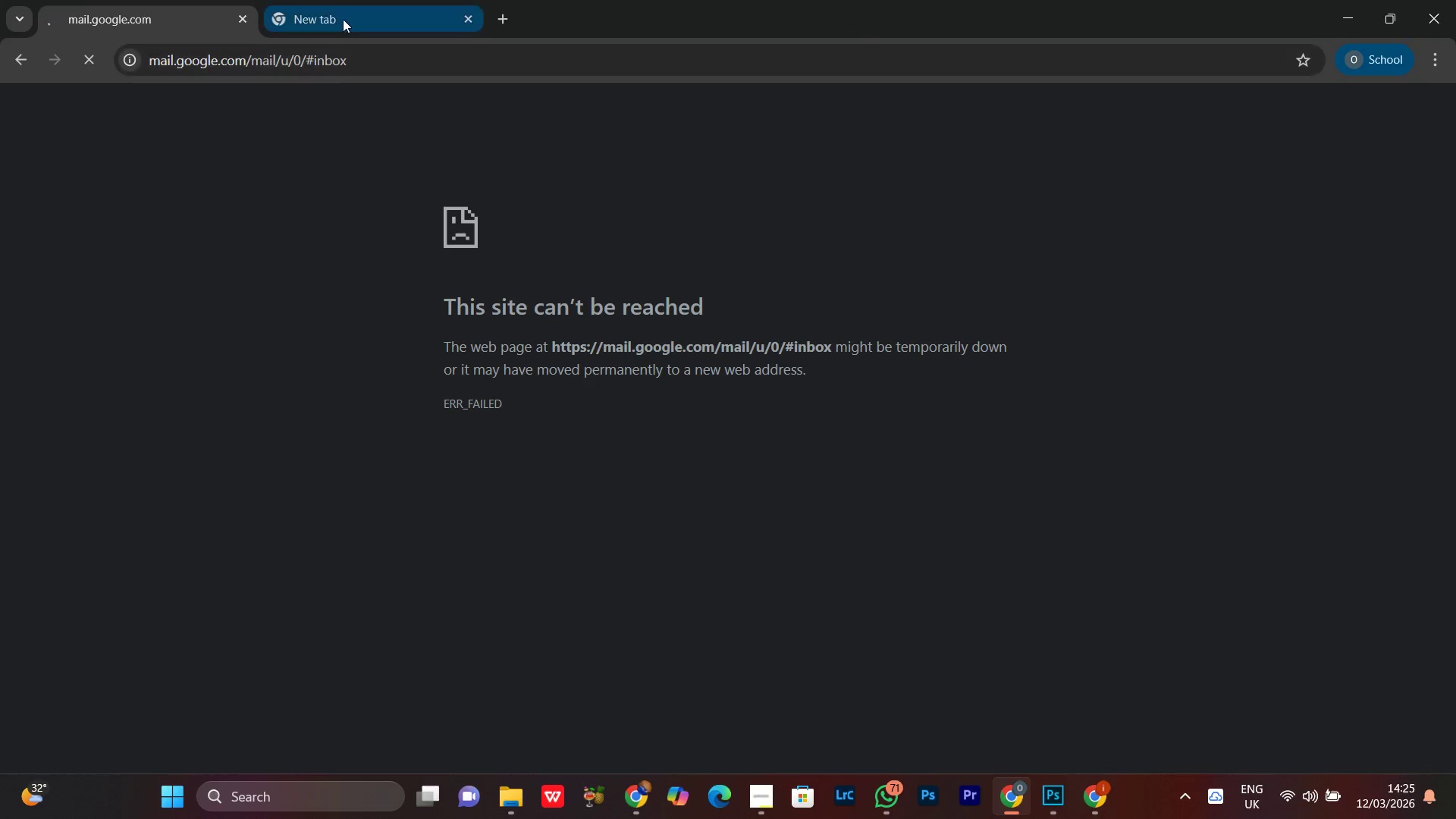 
left_click([343, 14])
 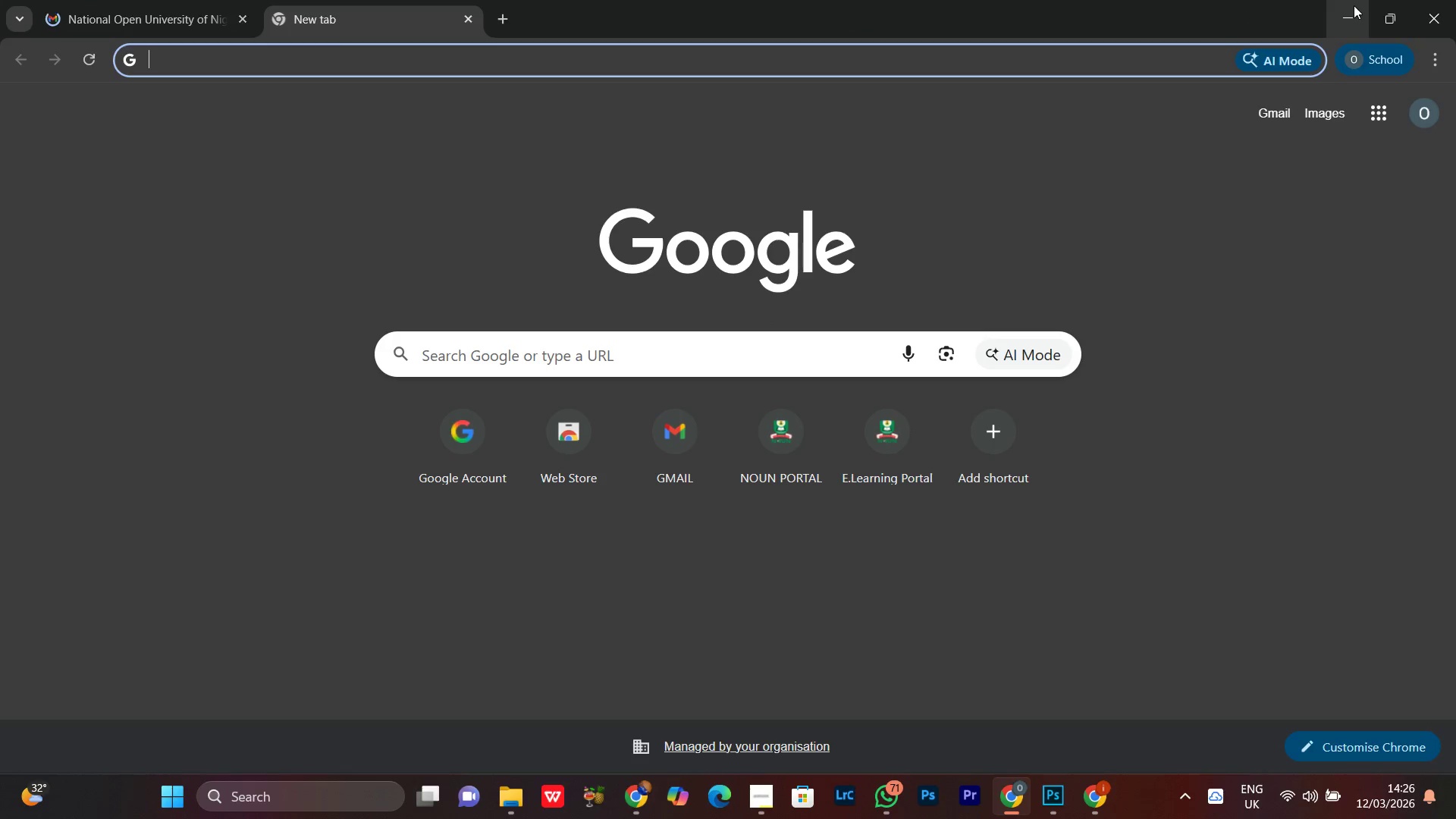 
left_click([147, 0])
 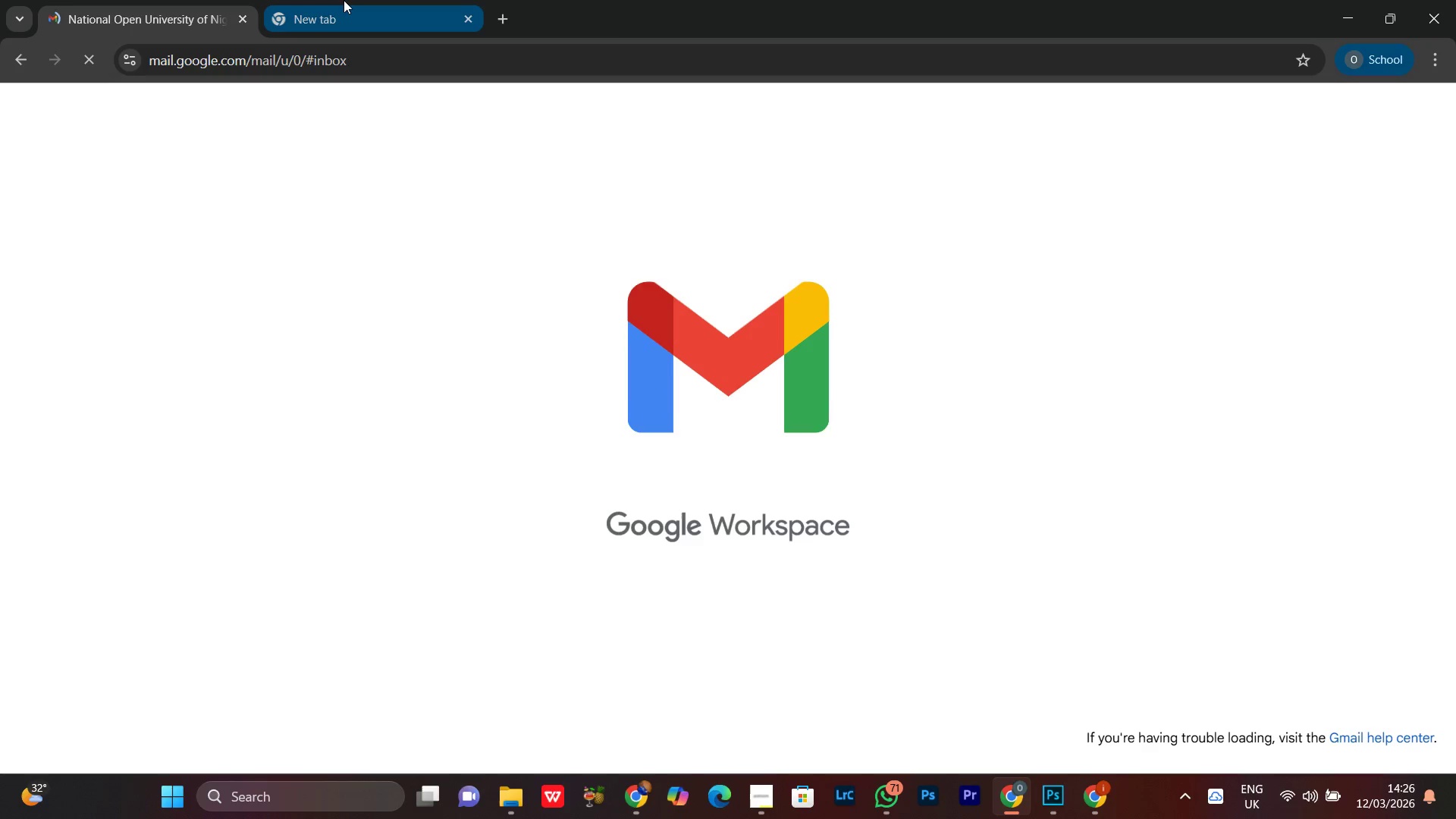 
left_click([344, 0])
 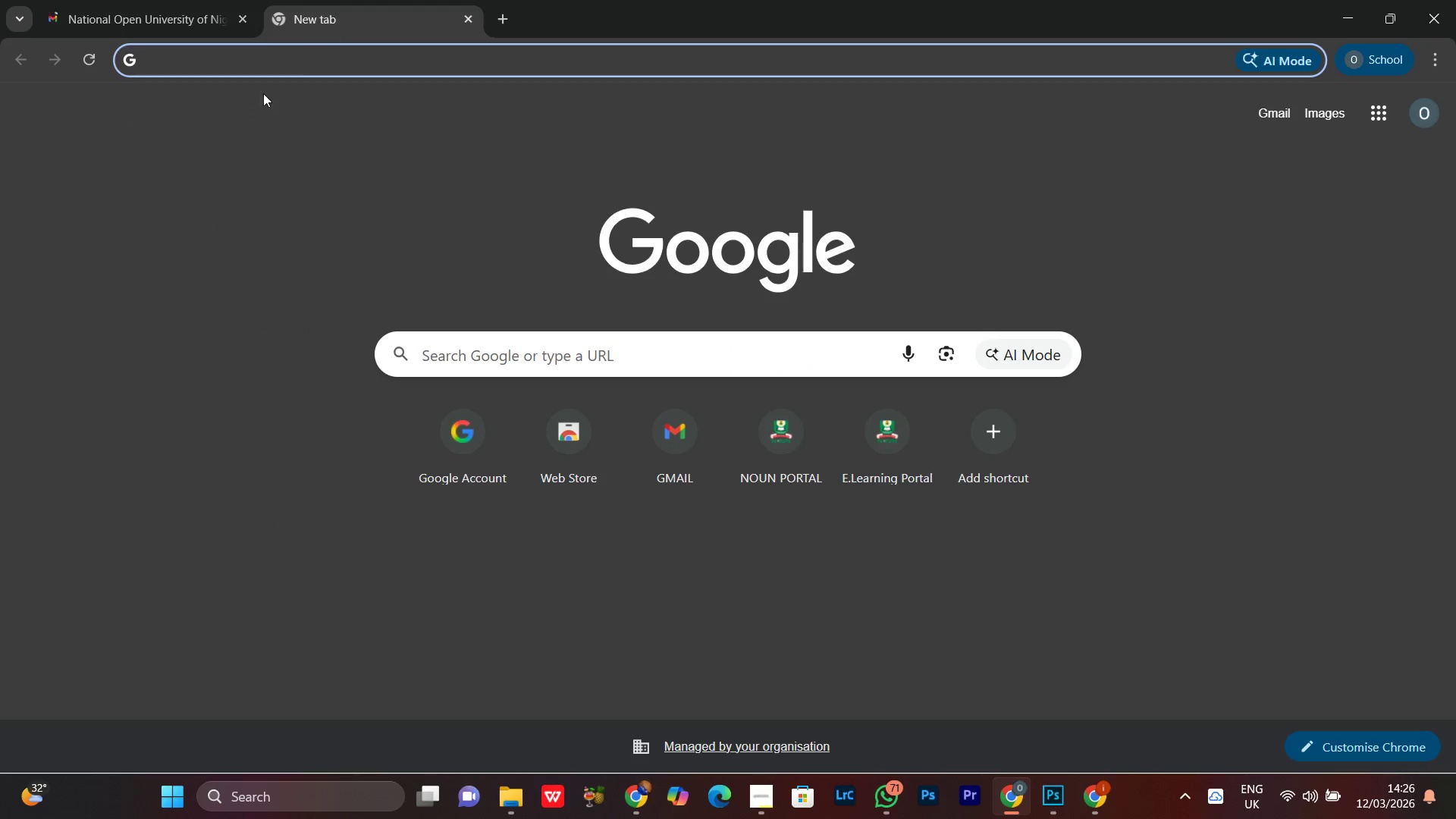 
left_click([134, 0])
 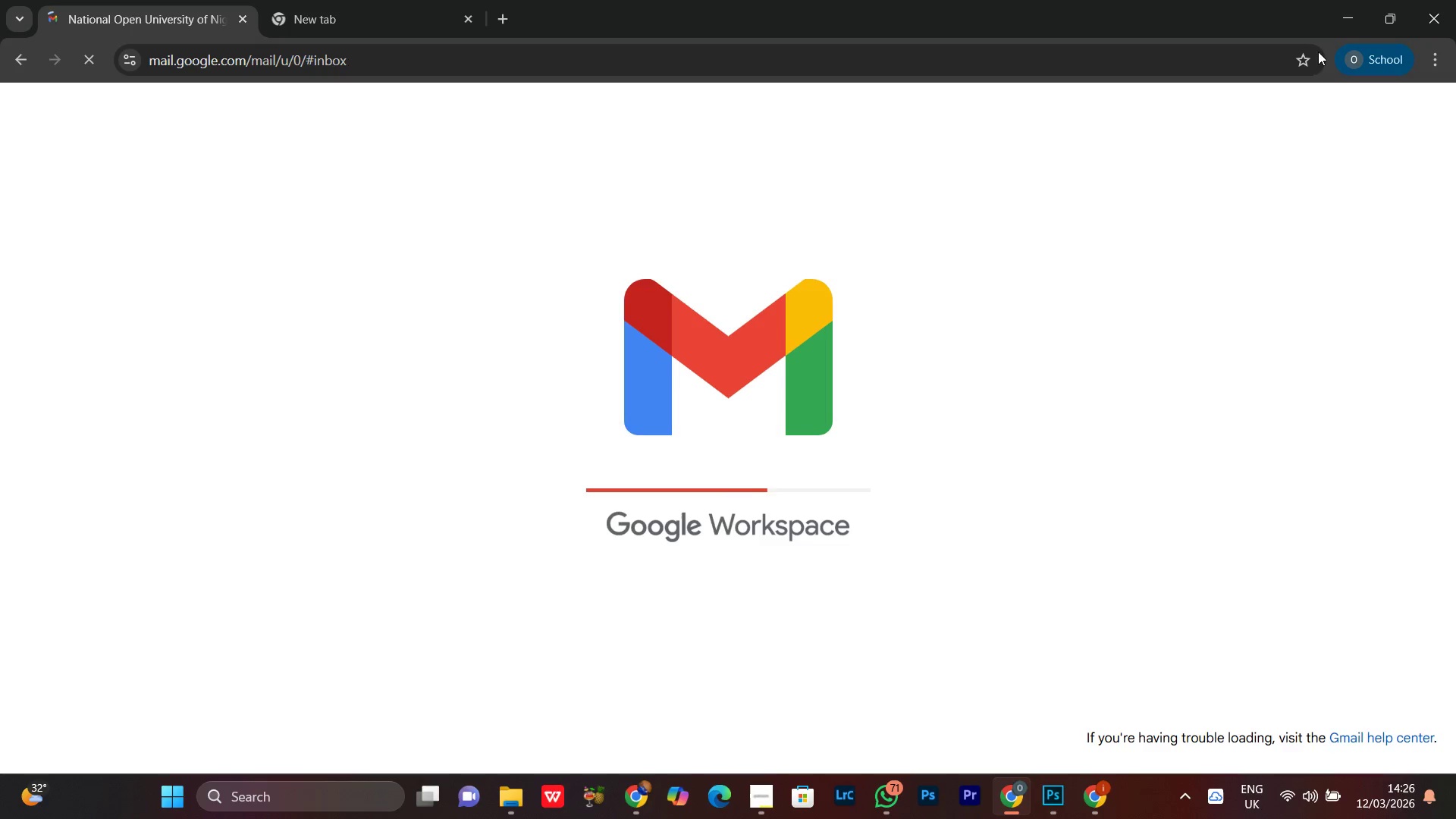 
left_click([1354, 10])
 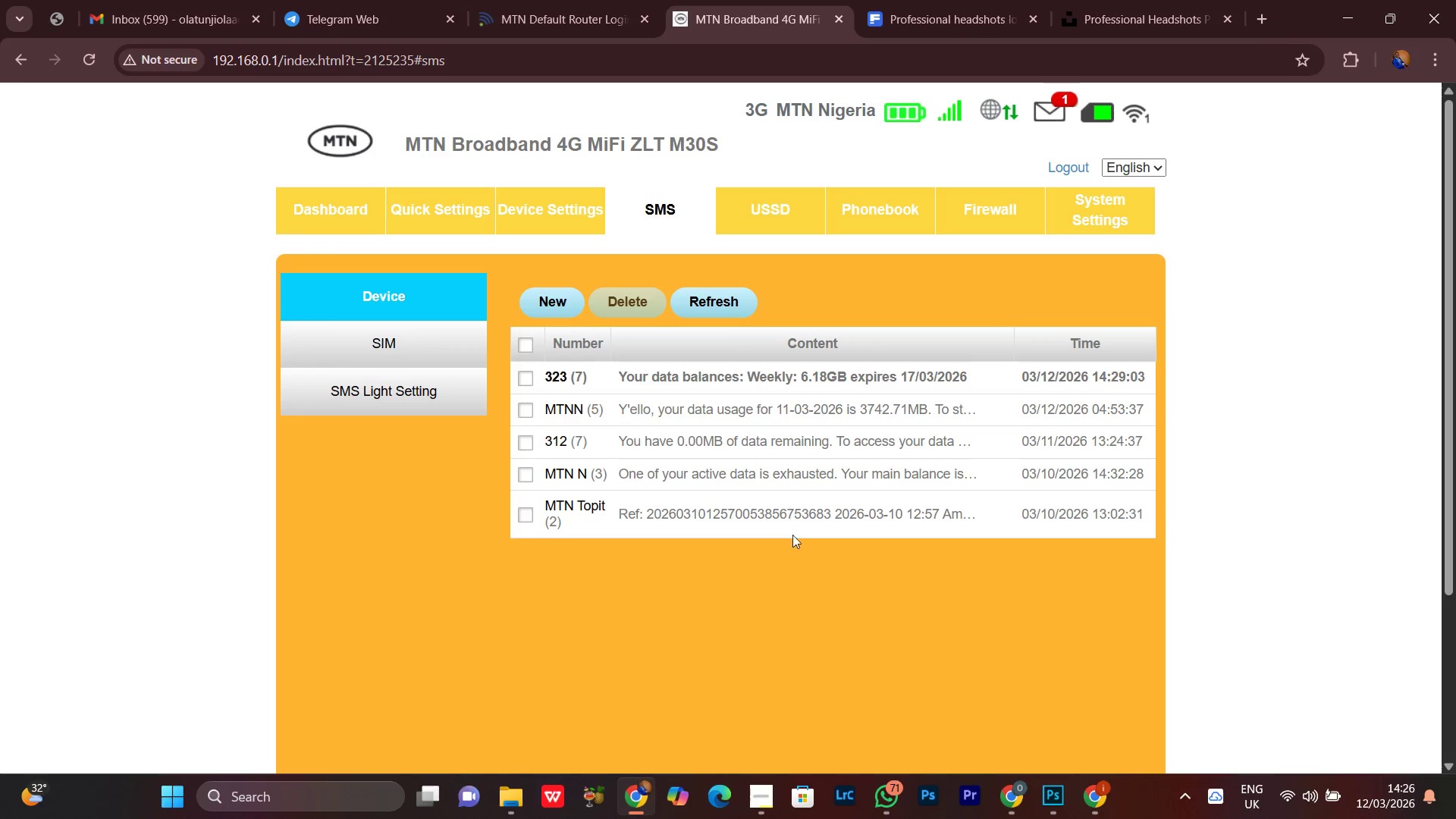 
left_click([814, 374])
 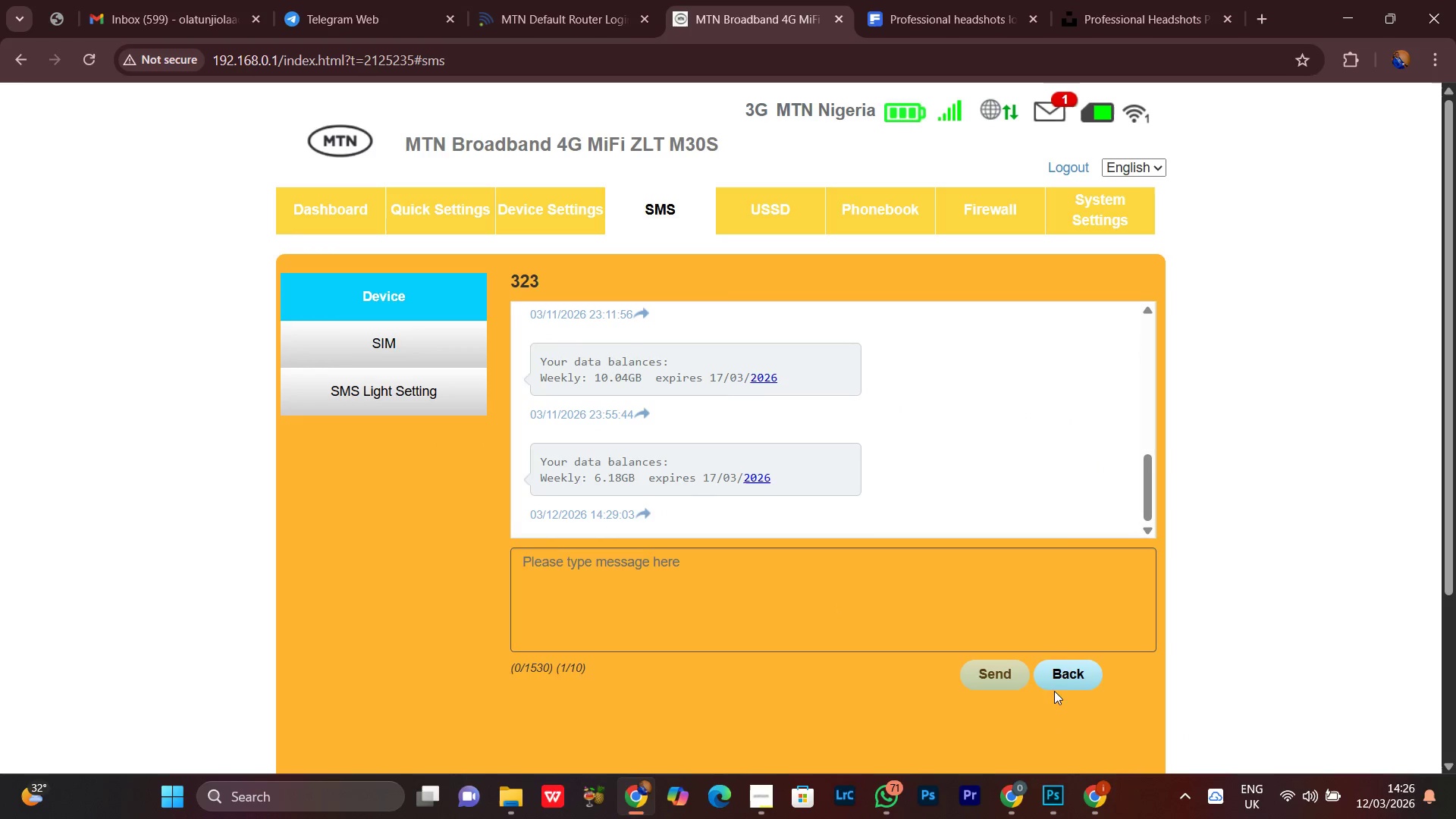 
left_click([1065, 670])
 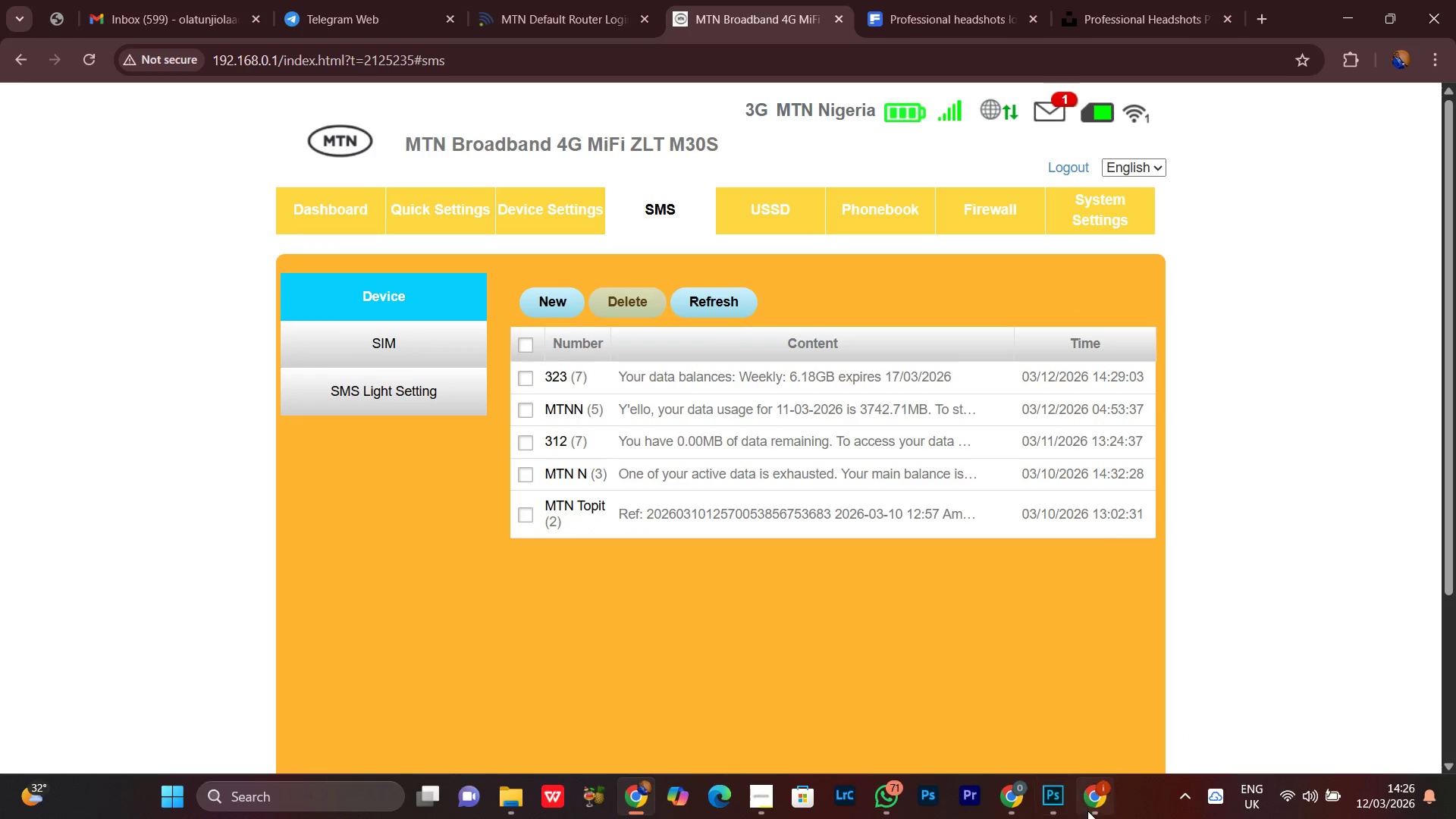 
left_click([1096, 813])
 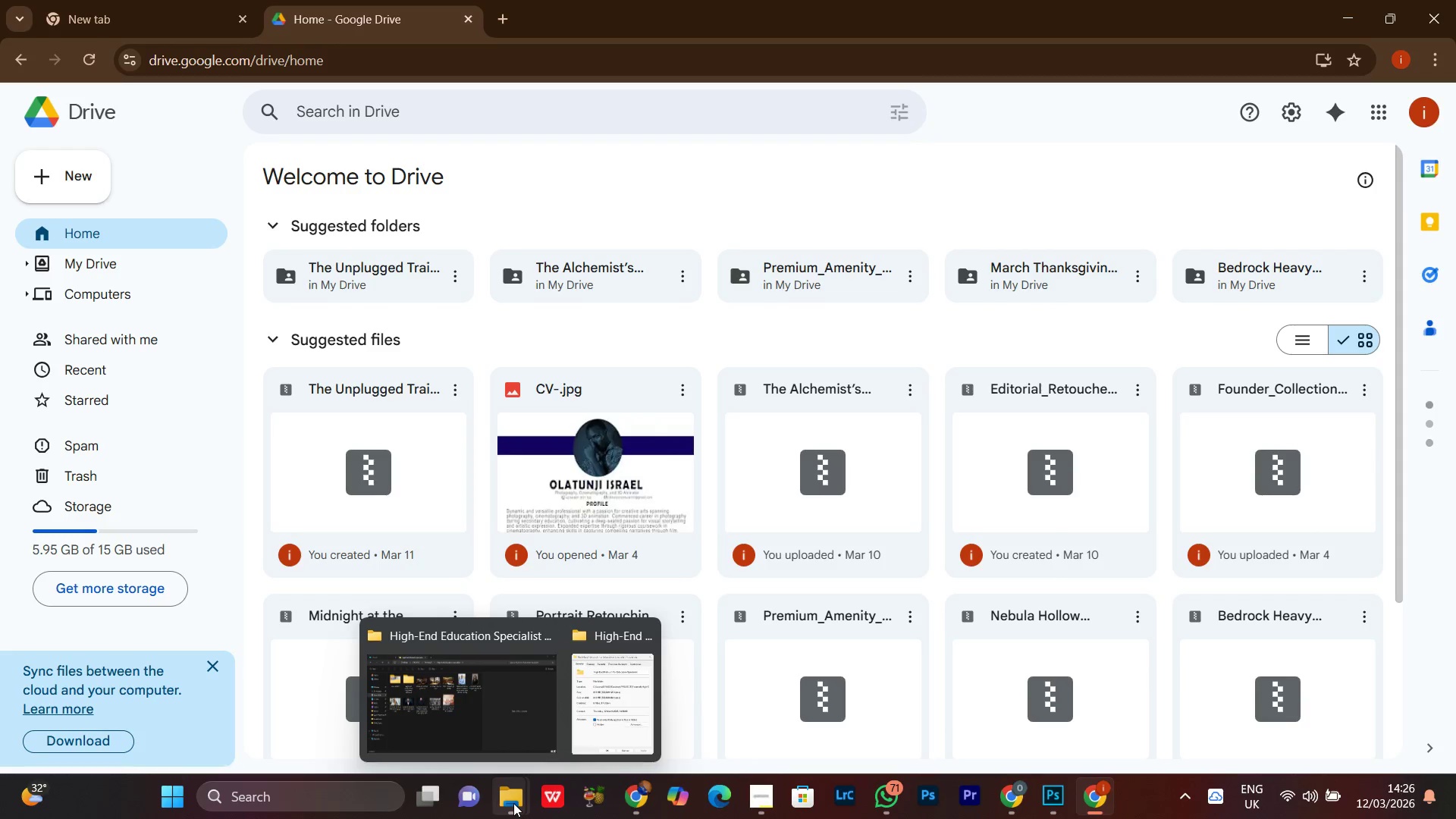 
wait(5.33)
 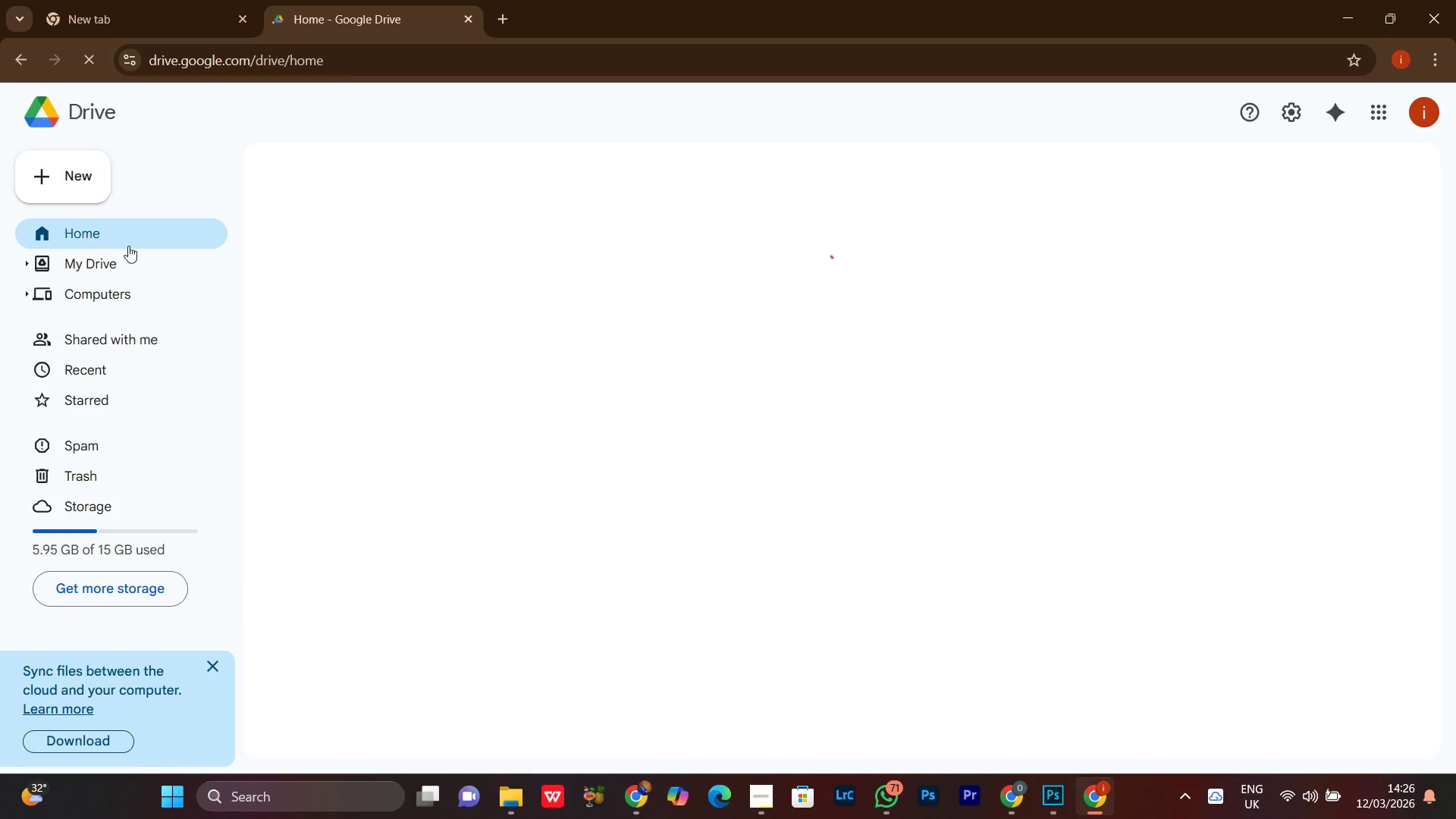 
left_click([623, 676])
 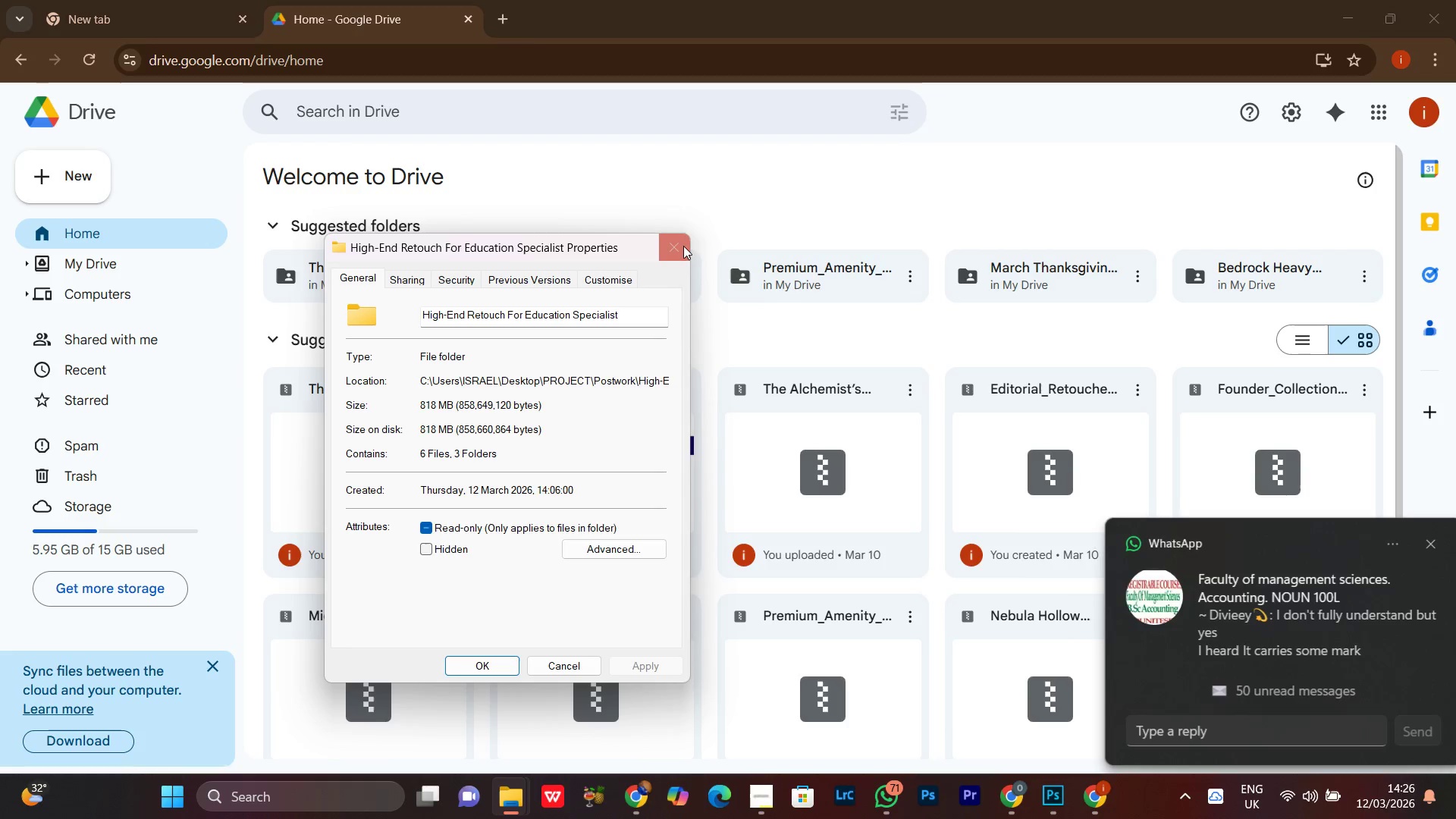 
left_click([677, 246])
 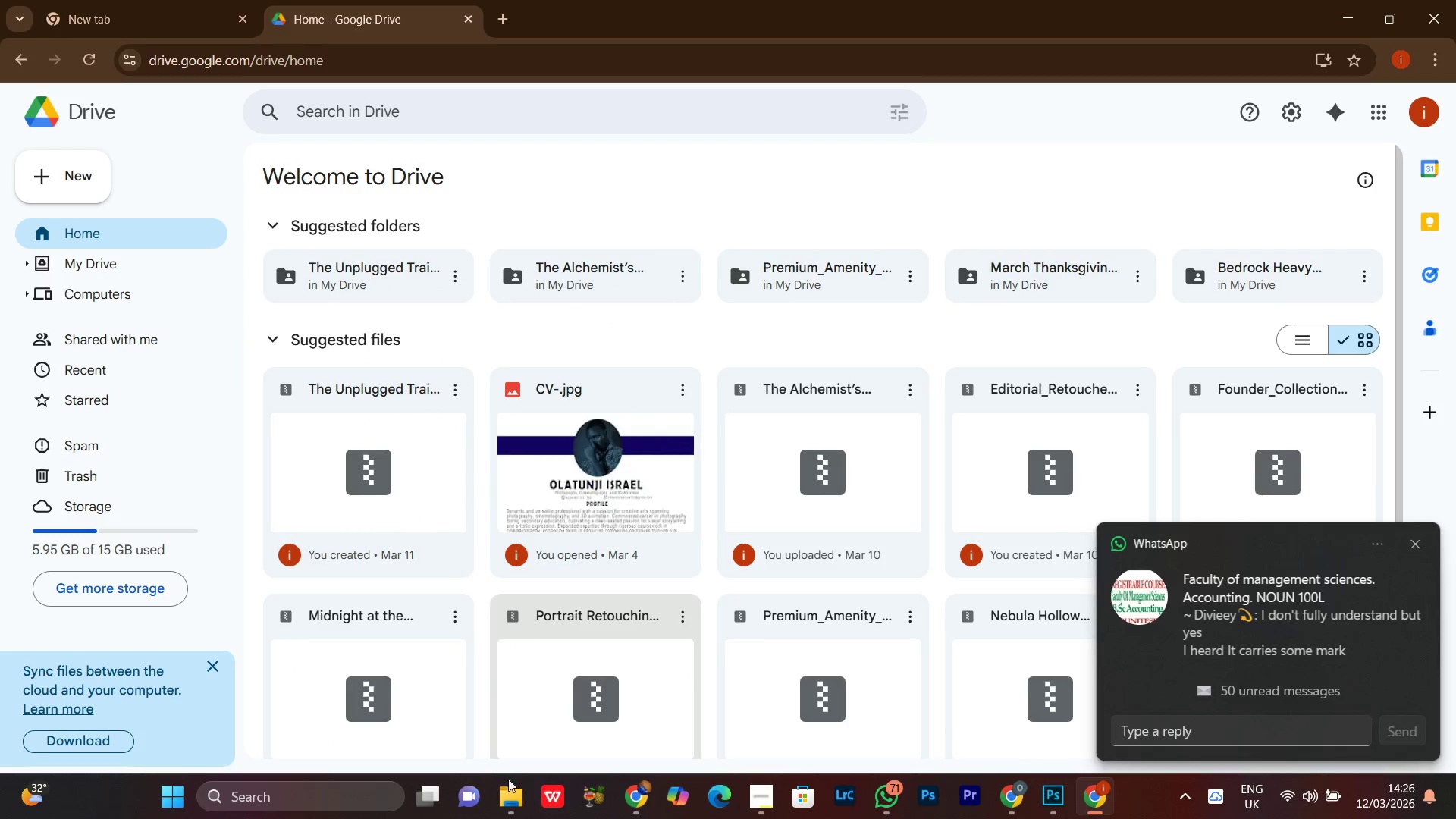 
left_click([506, 802])
 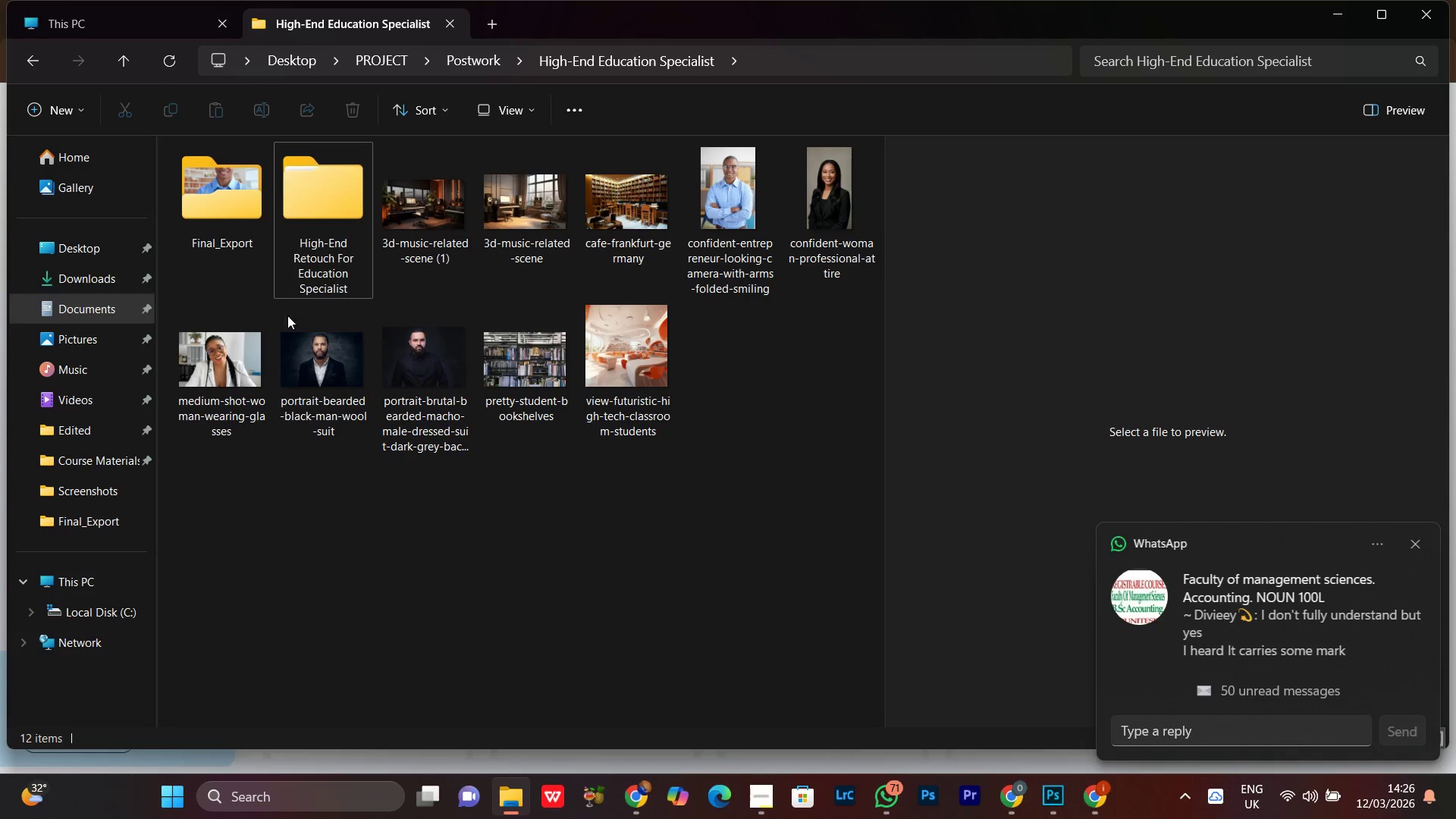 
left_click([310, 212])
 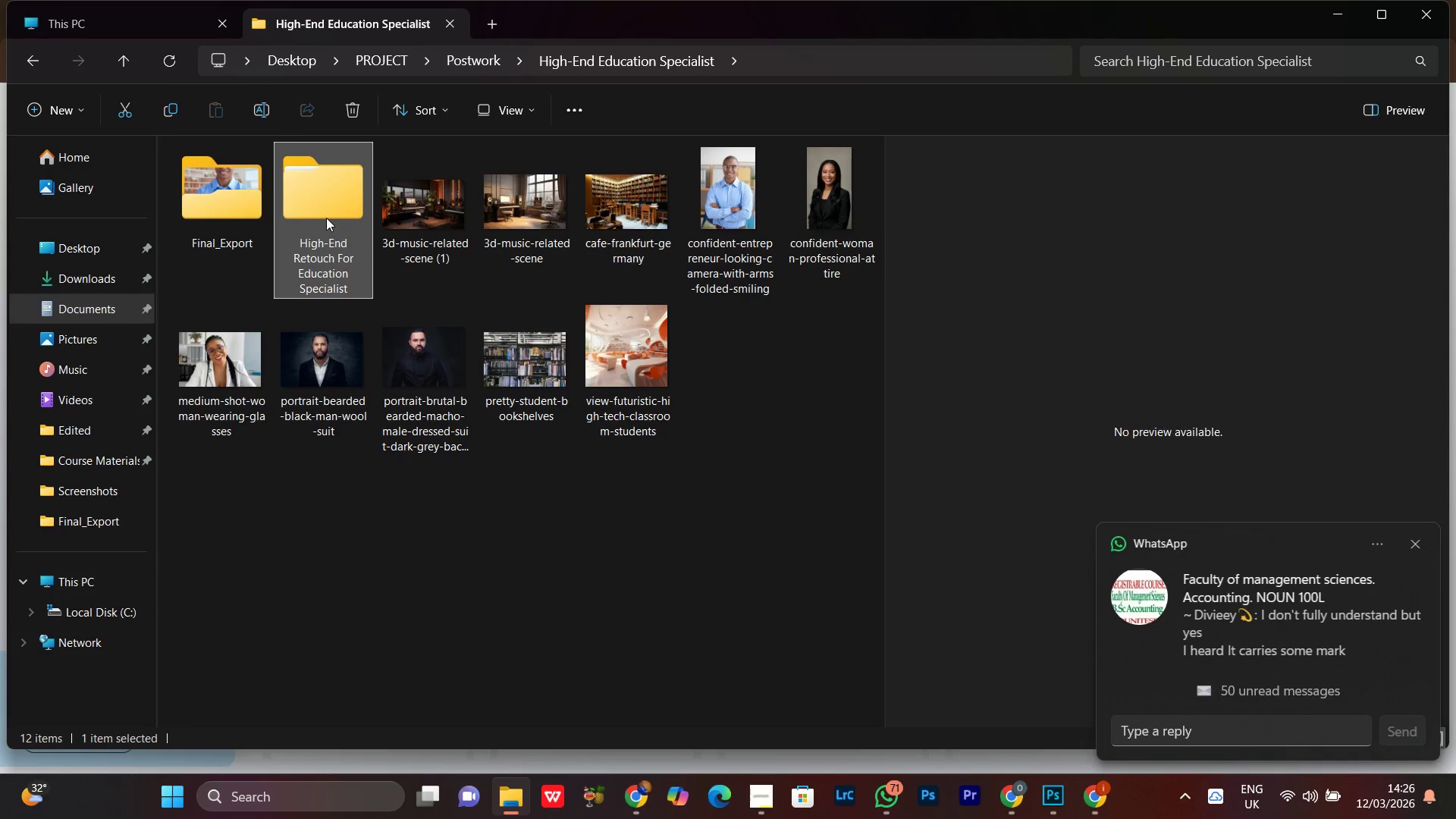 
double_click([326, 218])
 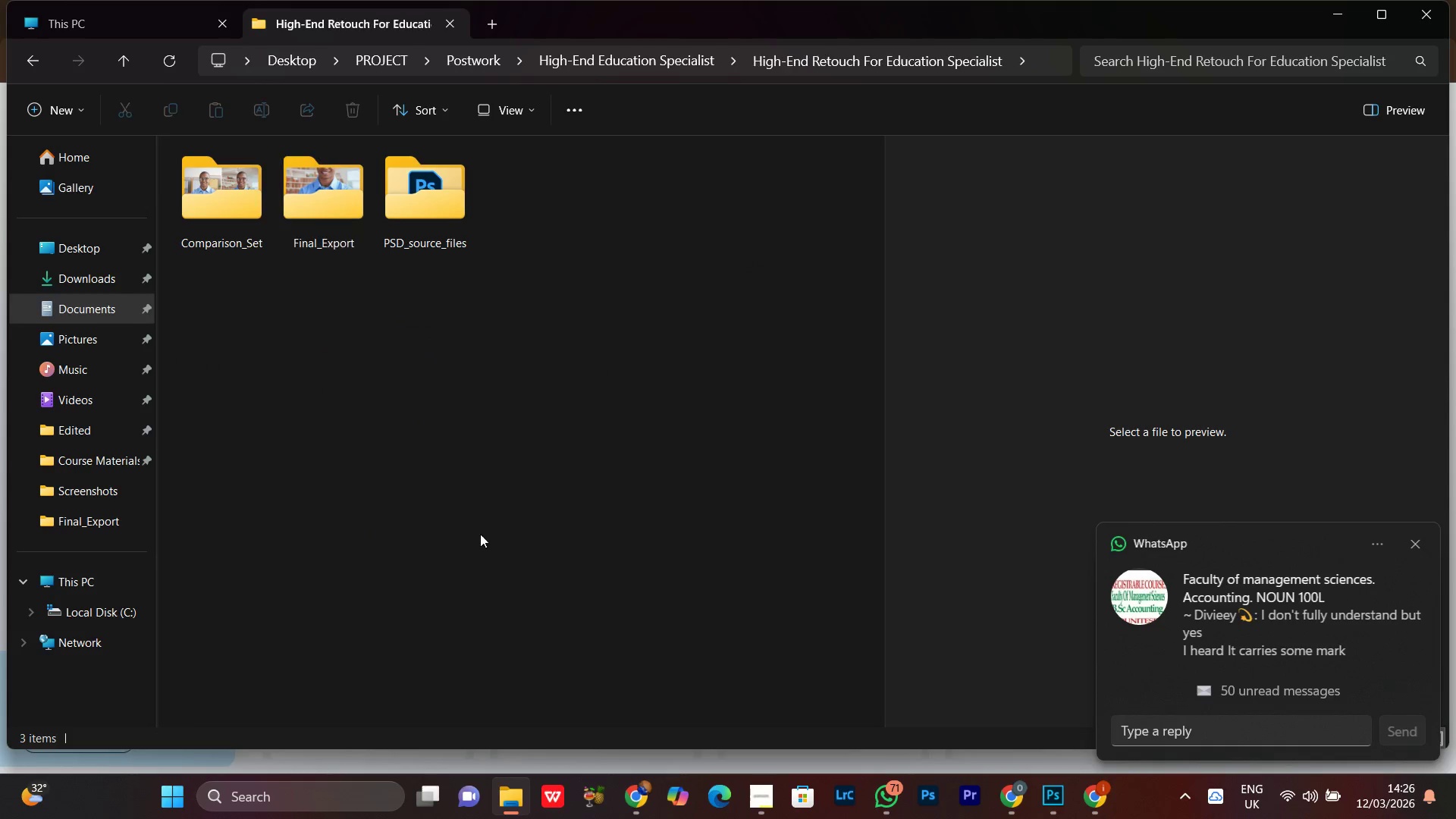 
left_click([493, 483])
 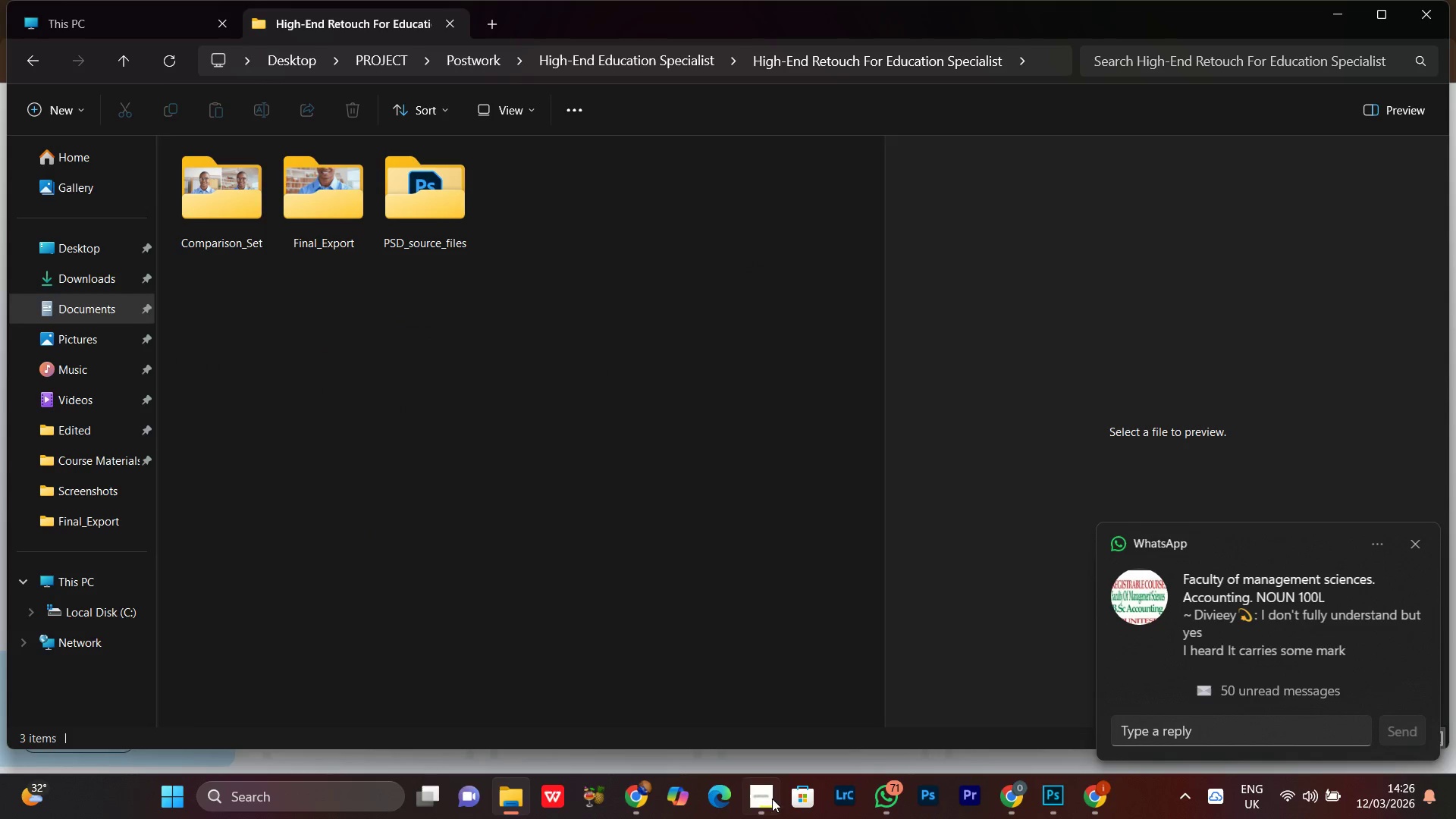 
left_click([763, 807])
 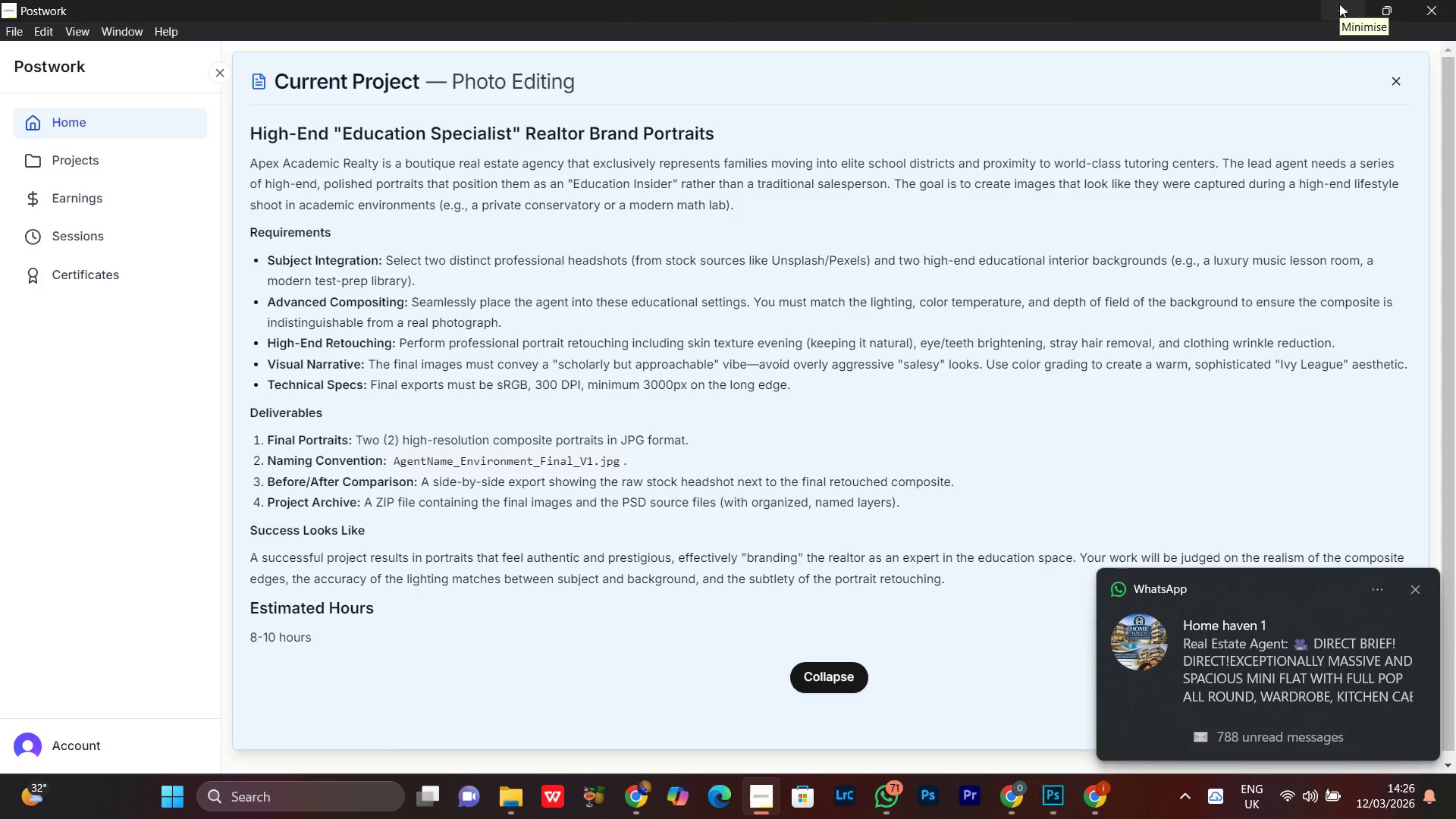 
wait(33.94)
 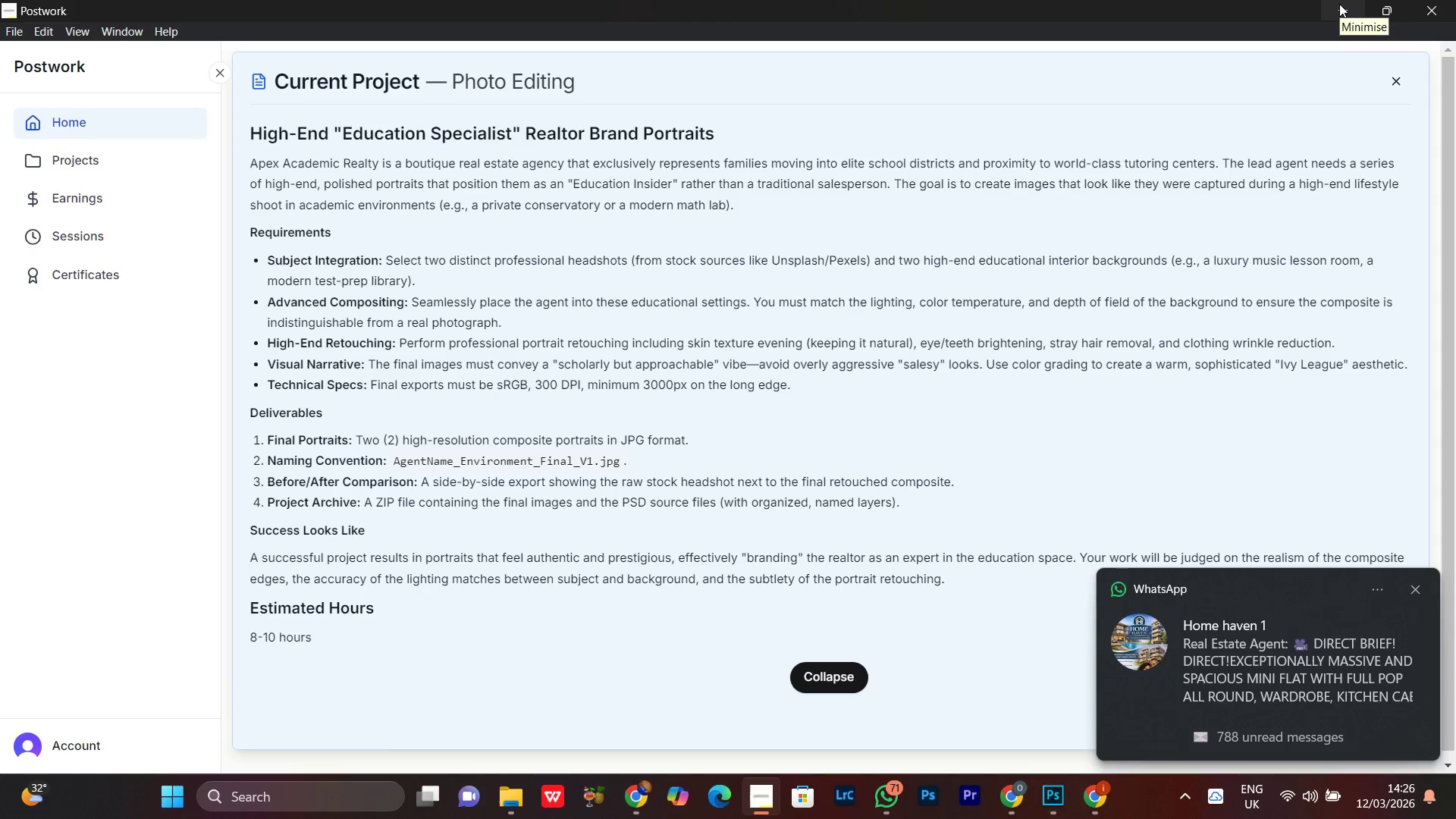 
left_click([1335, 0])
 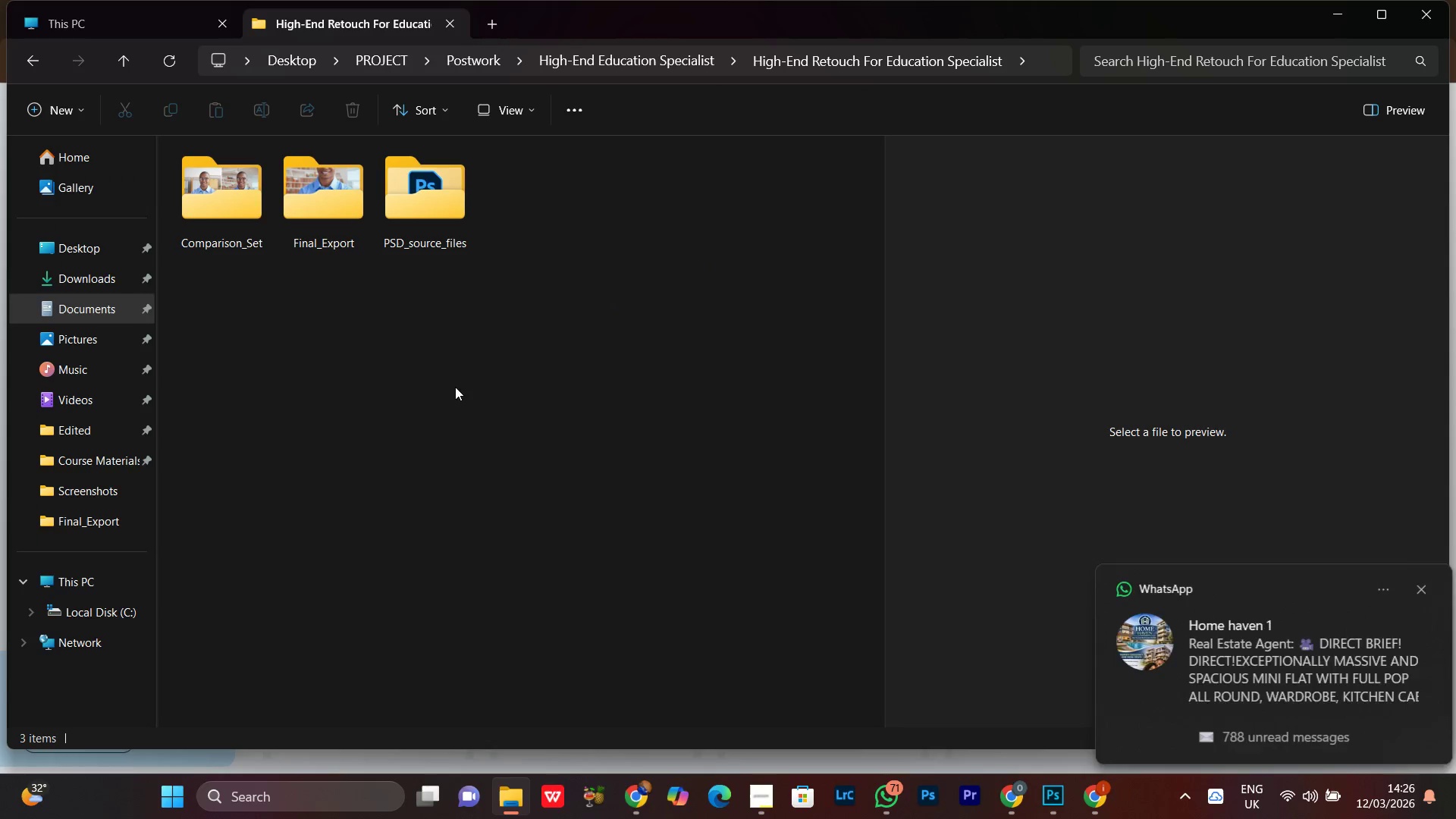 
left_click([475, 361])
 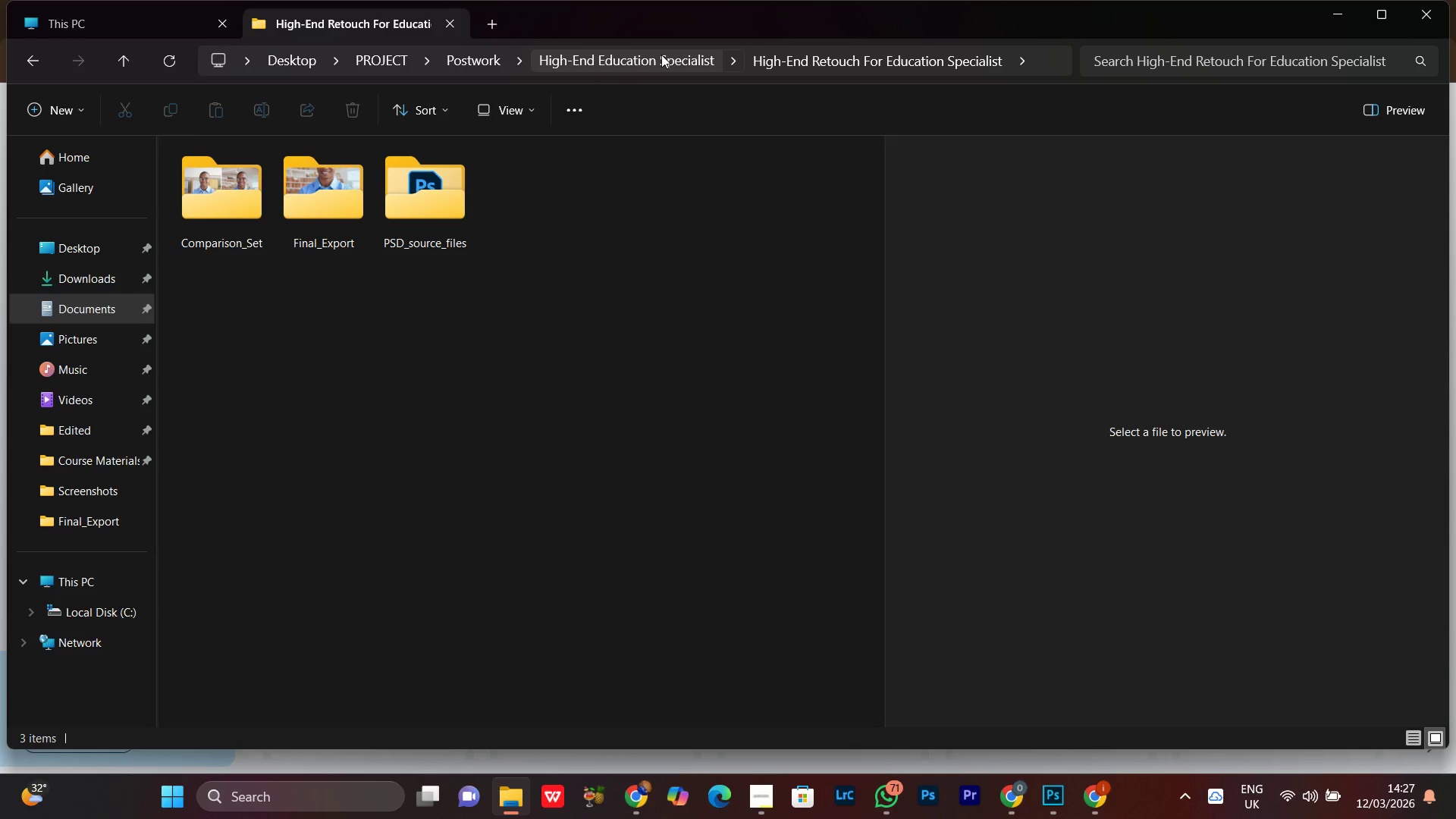 
left_click([661, 55])
 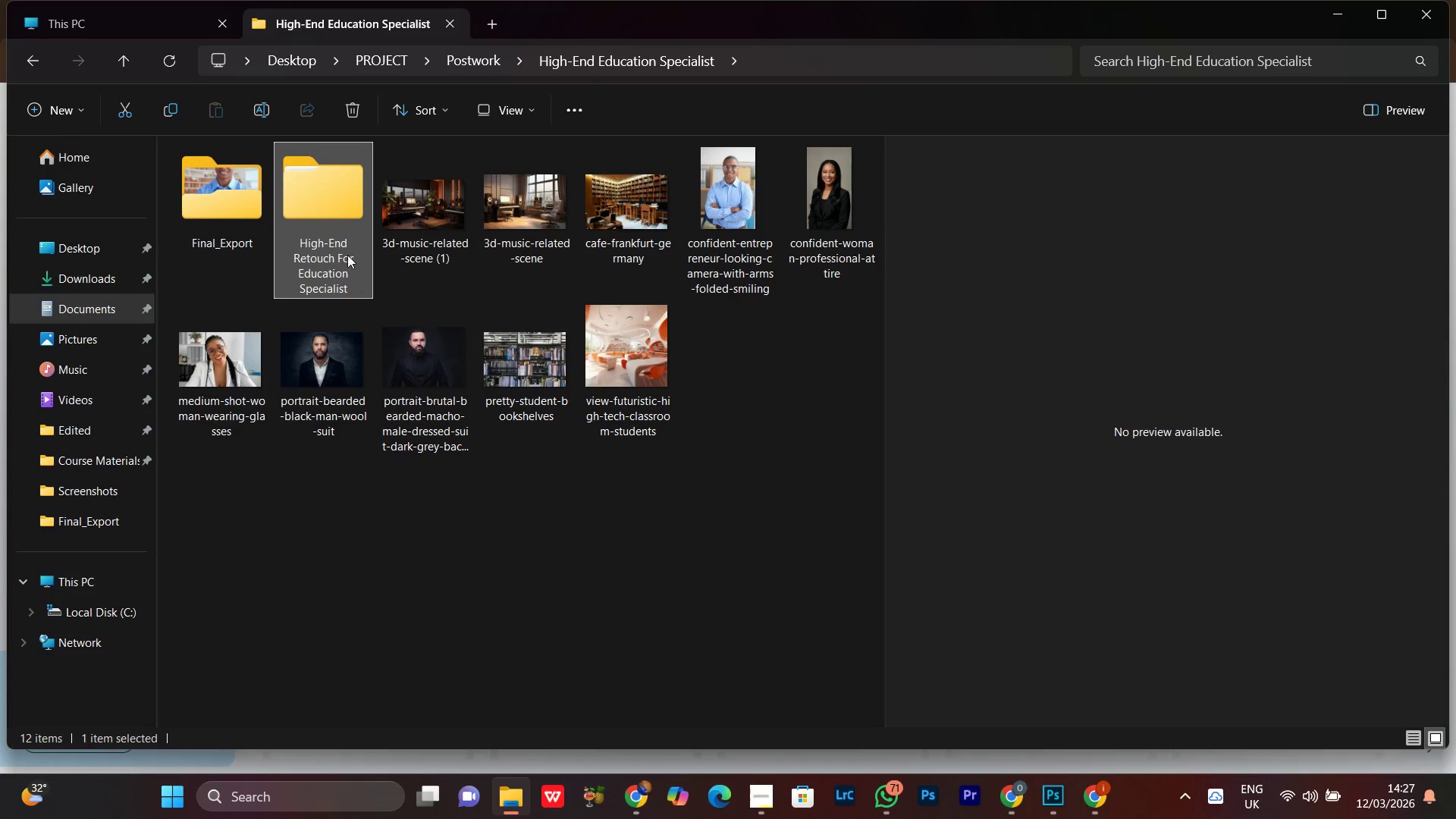 
double_click([345, 250])
 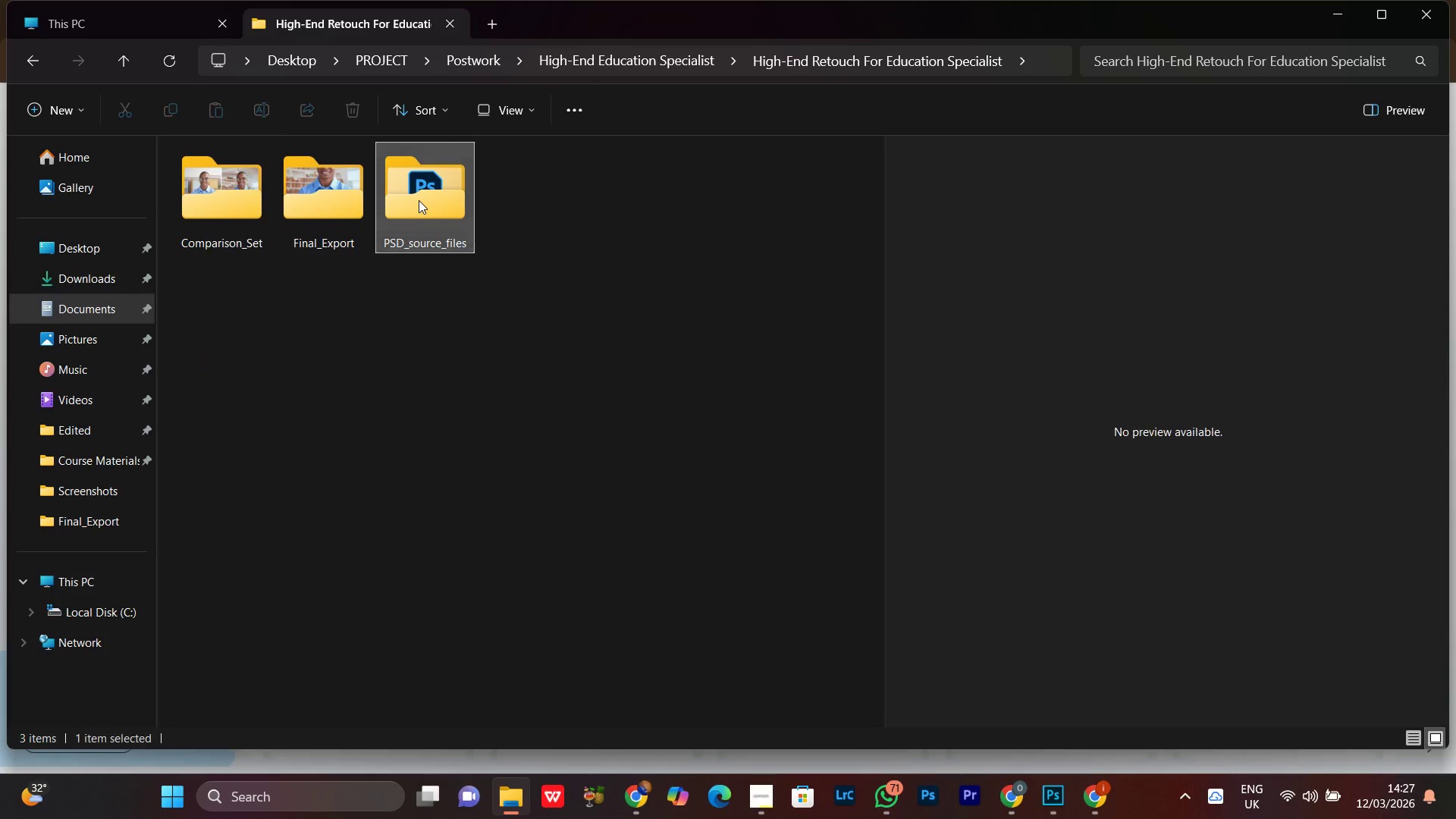 
double_click([419, 200])
 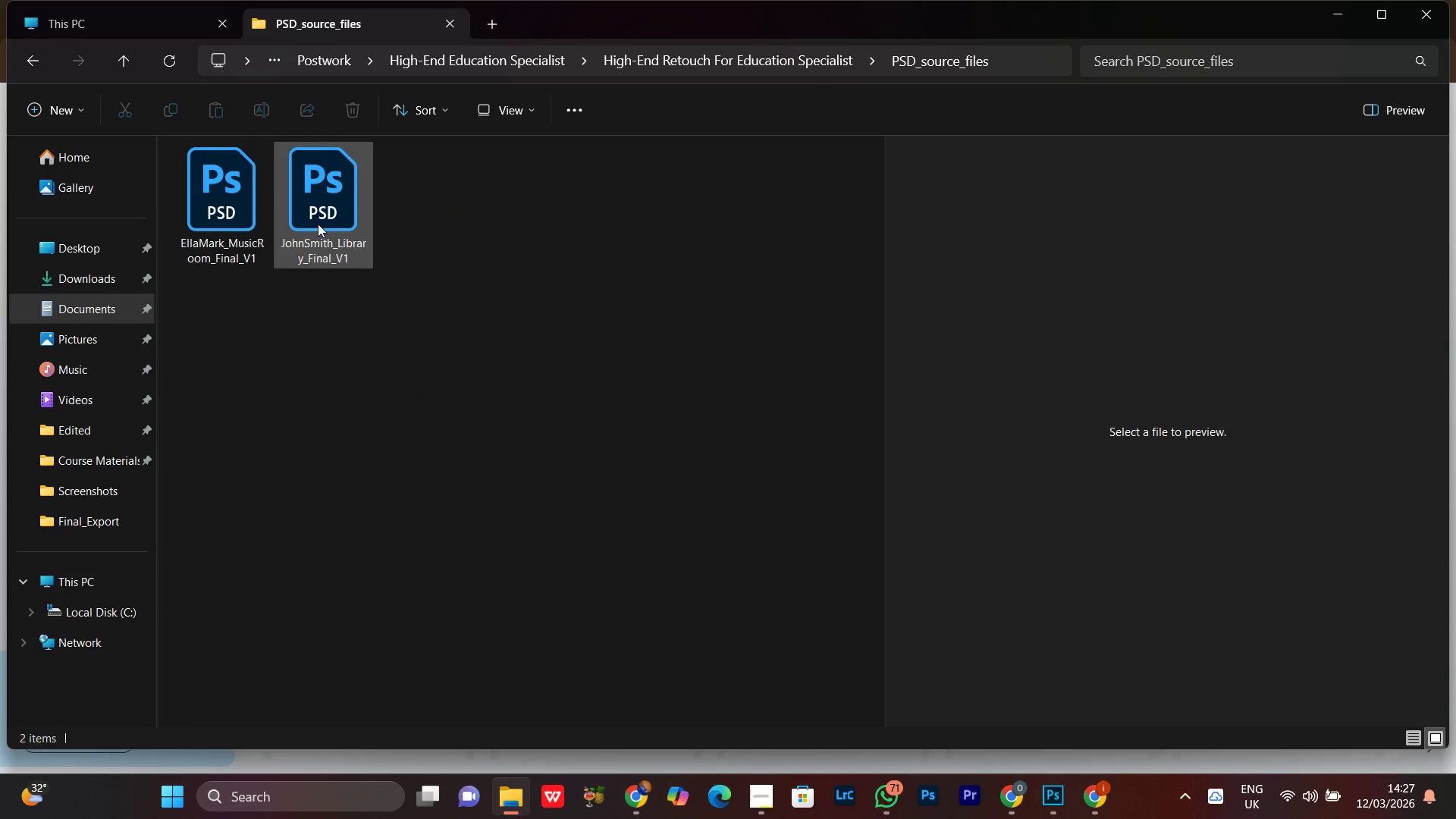 
left_click([315, 215])
 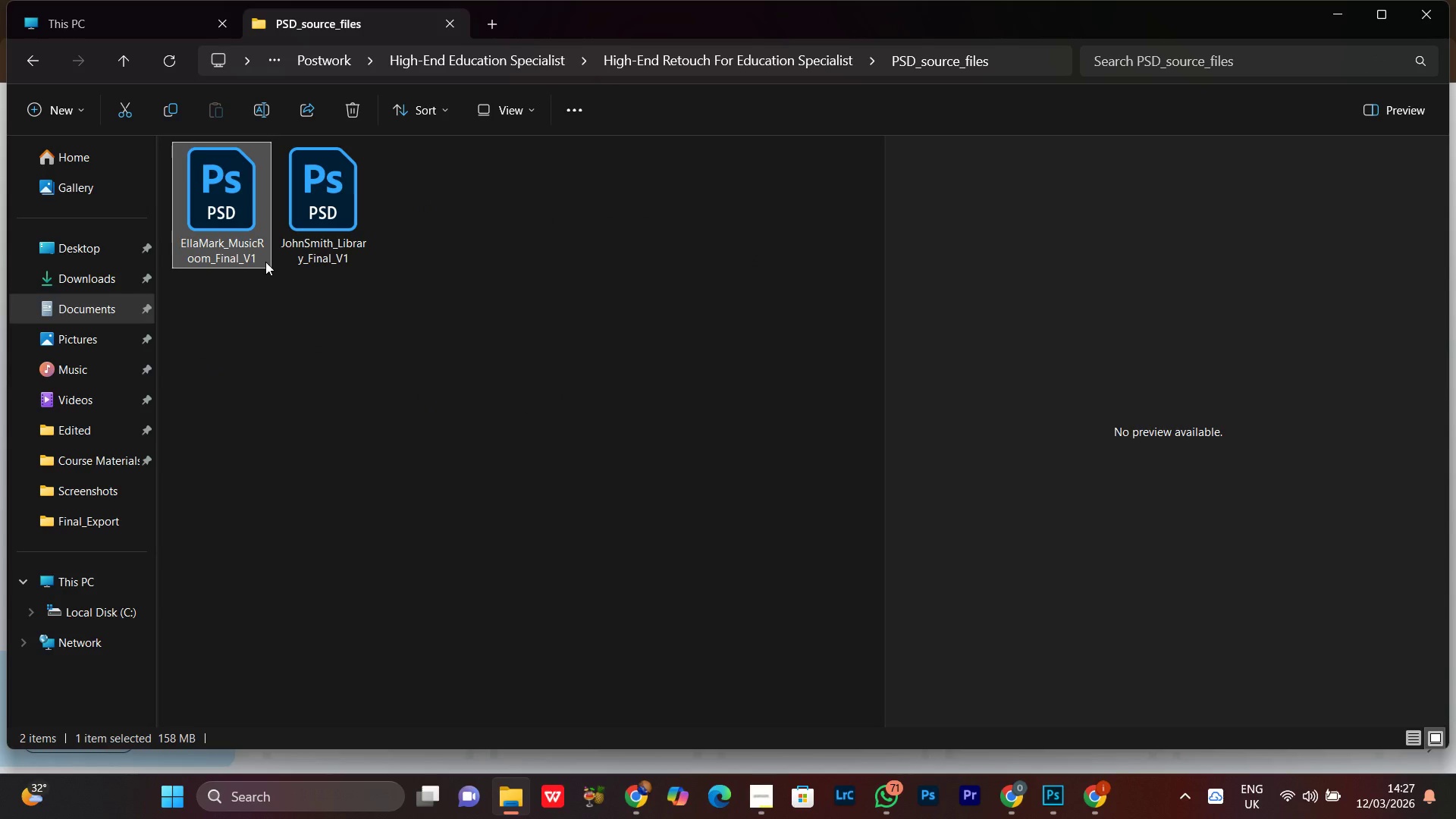 
double_click([400, 359])
 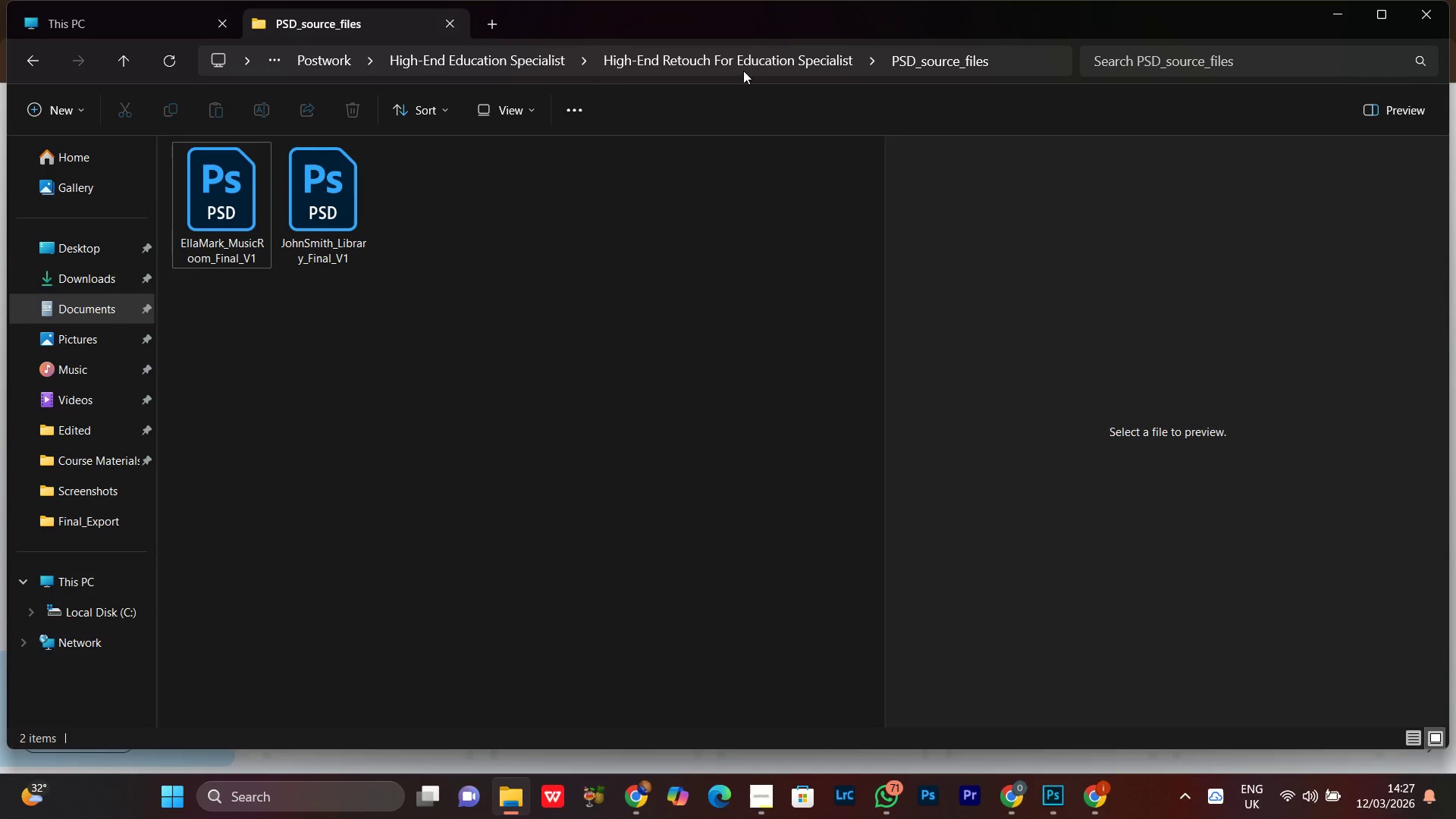 
left_click([748, 60])
 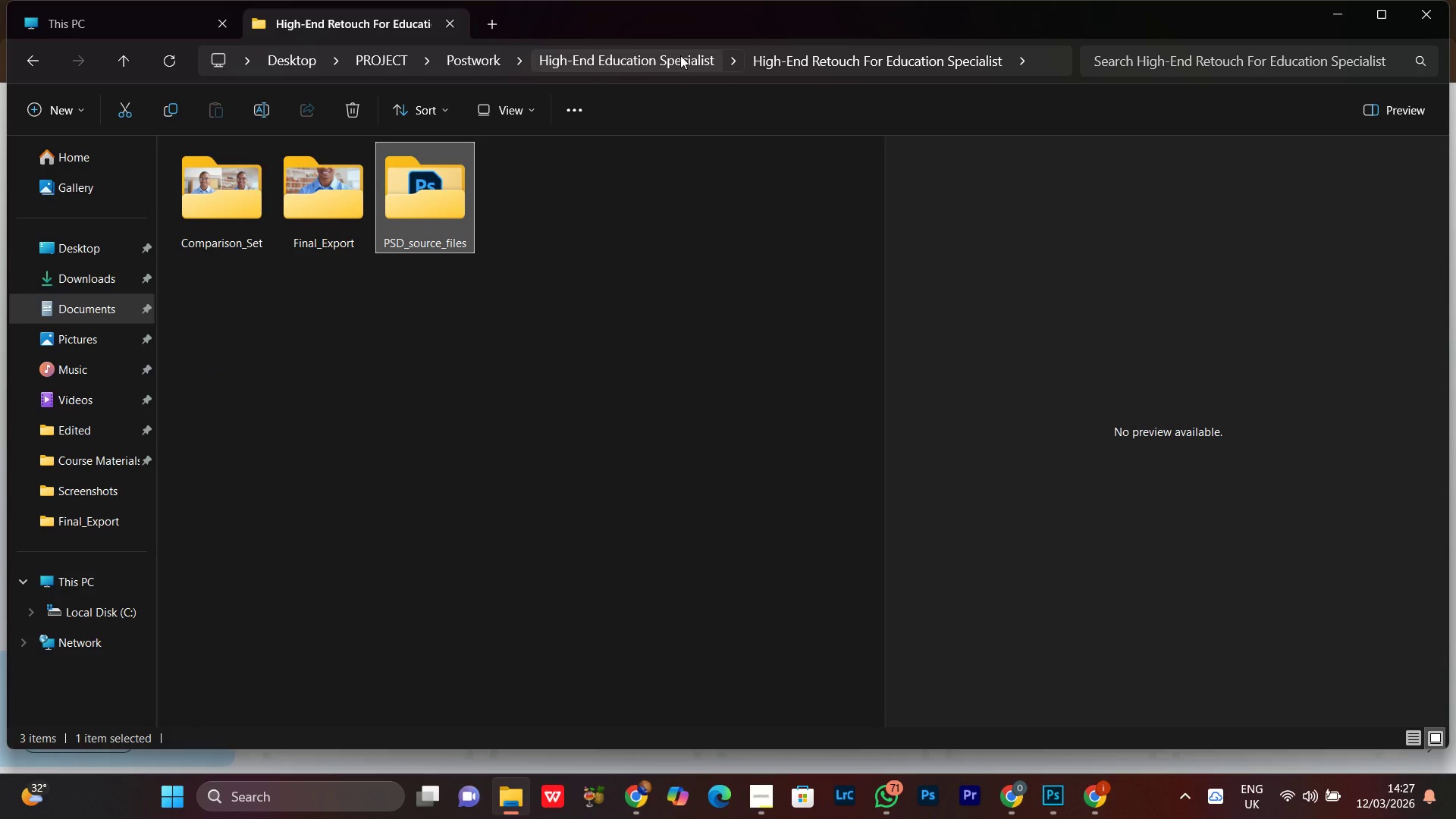 
left_click([680, 55])
 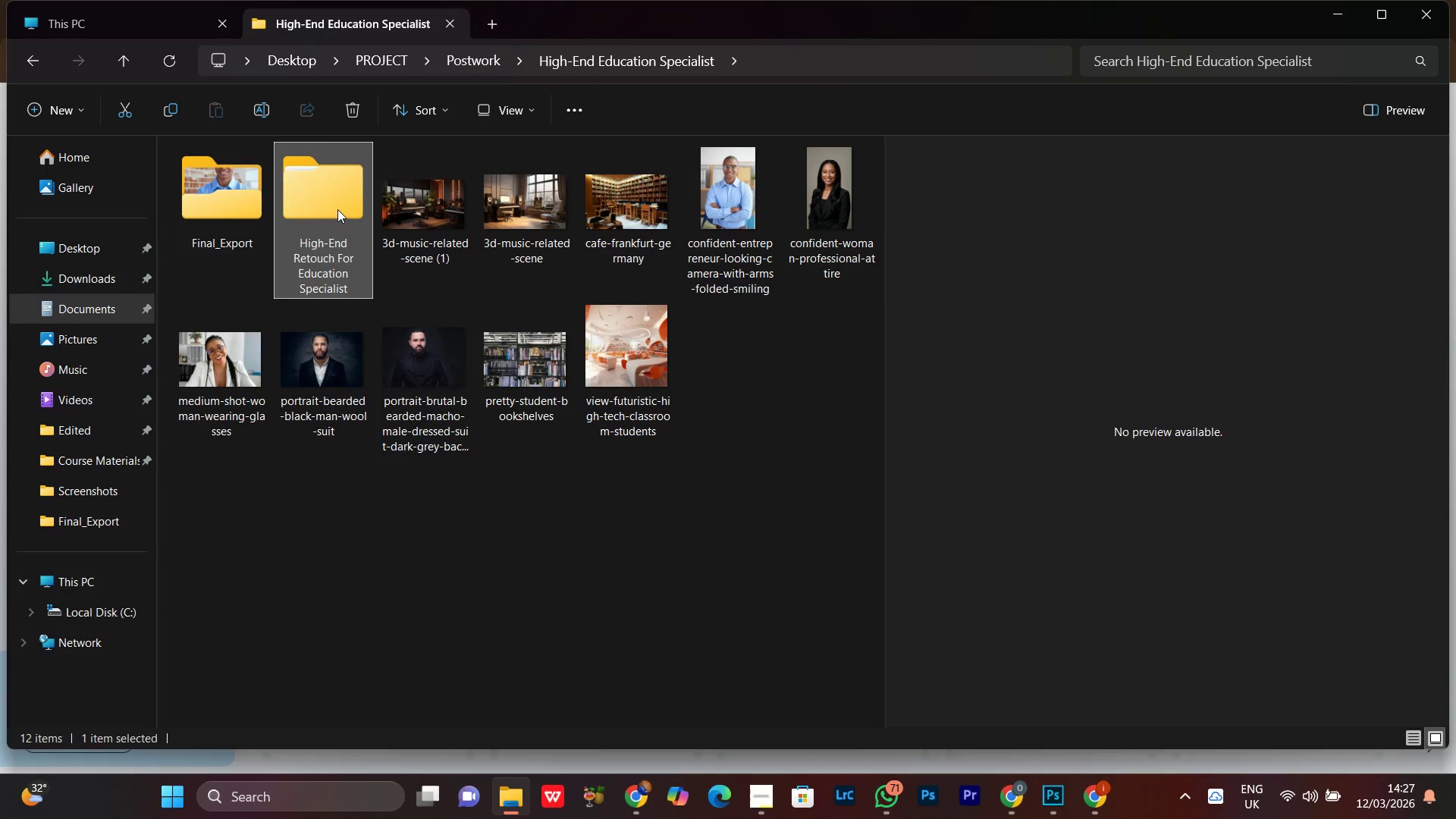 
right_click([328, 213])
 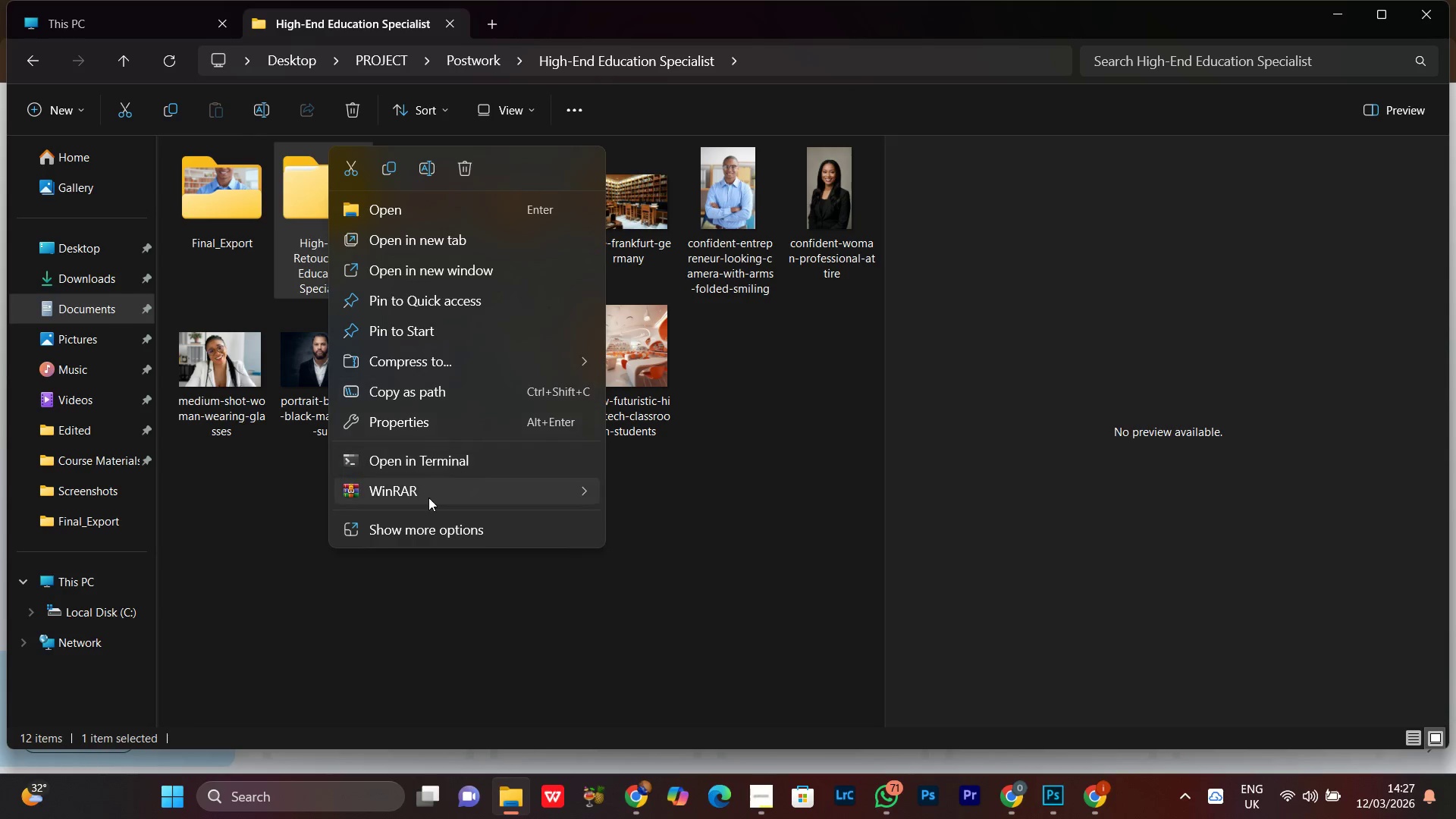 
left_click([427, 497])
 